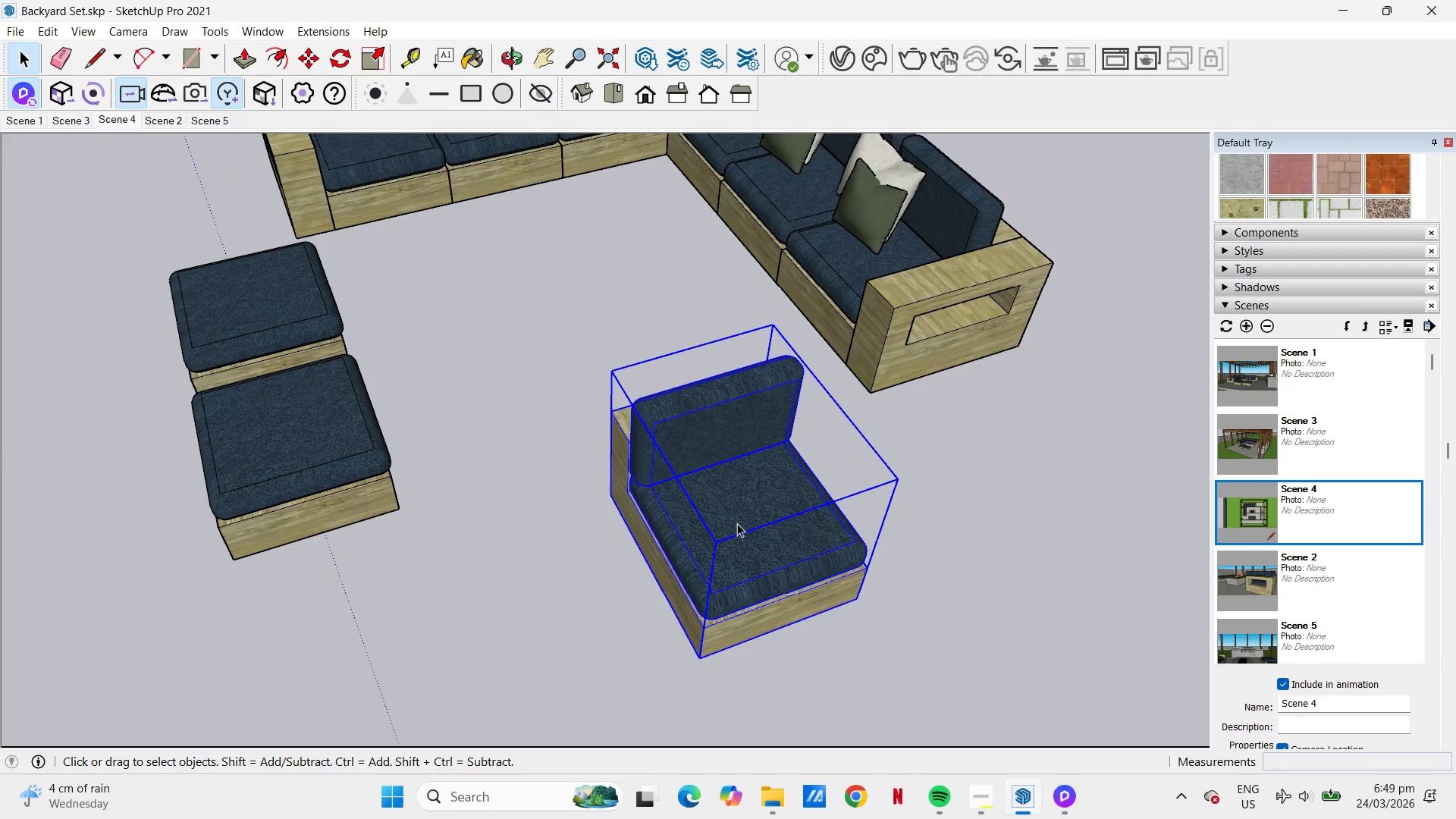 
double_click([737, 523])
 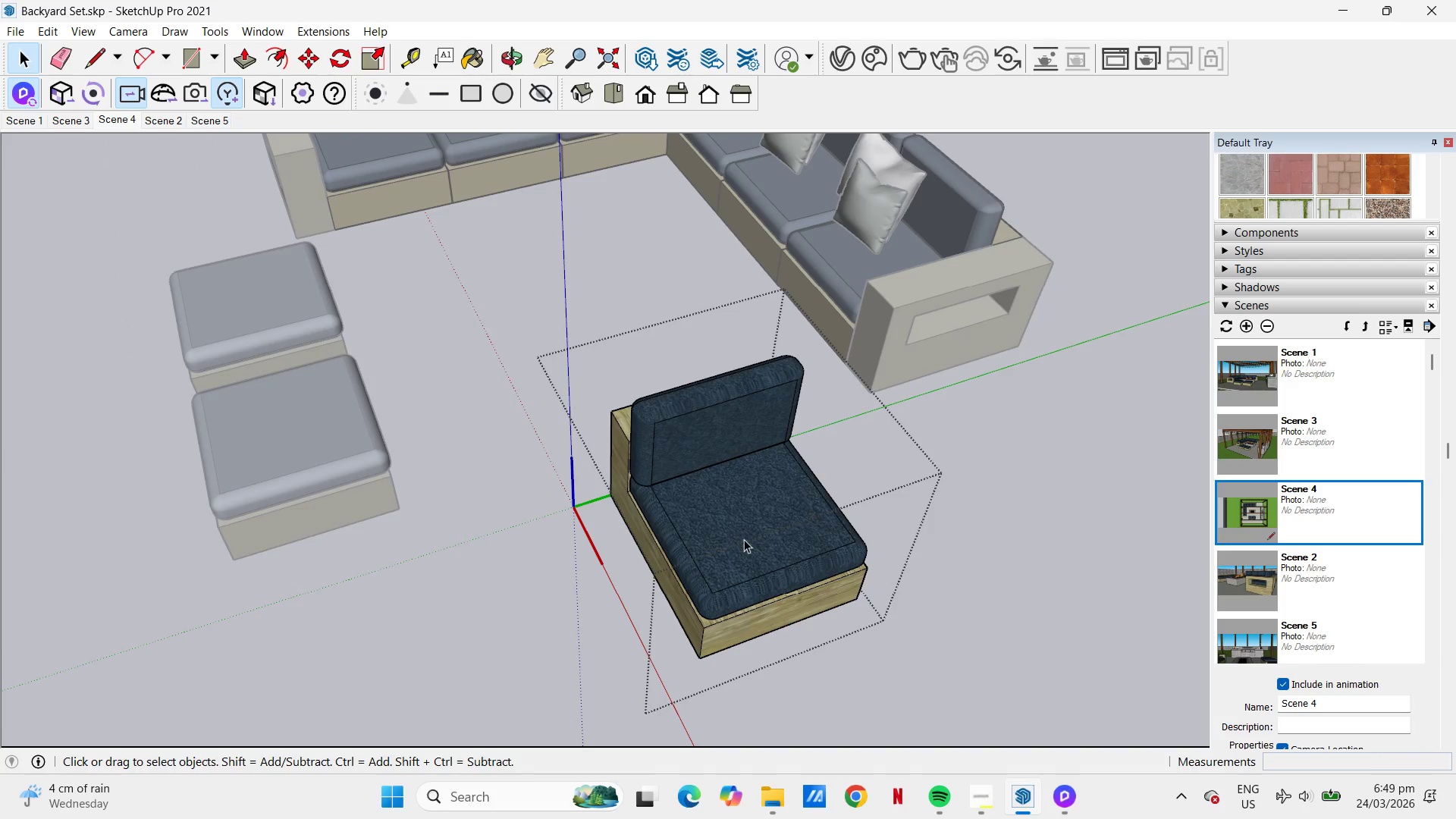 
left_click([745, 540])
 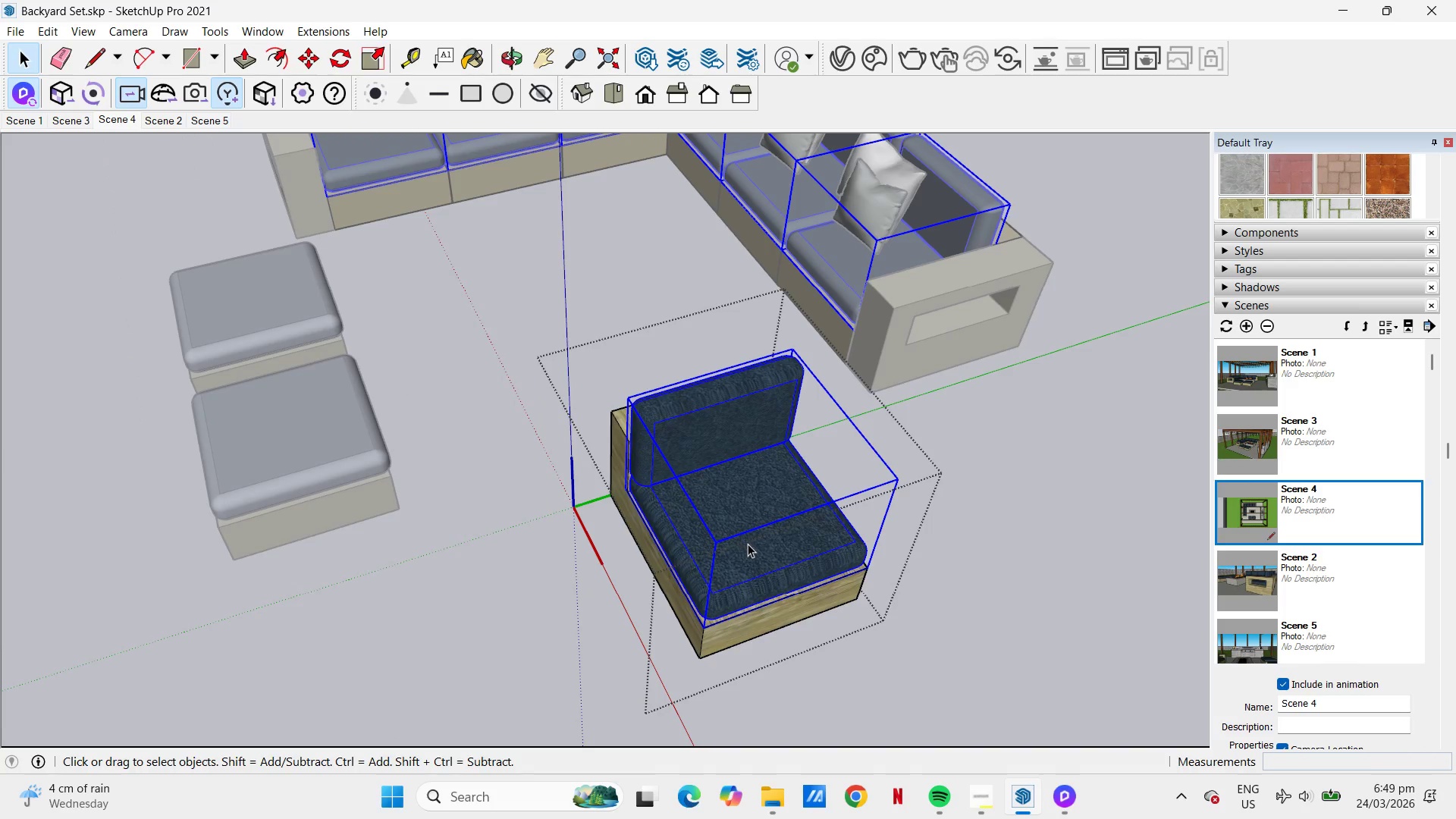 
key(M)
 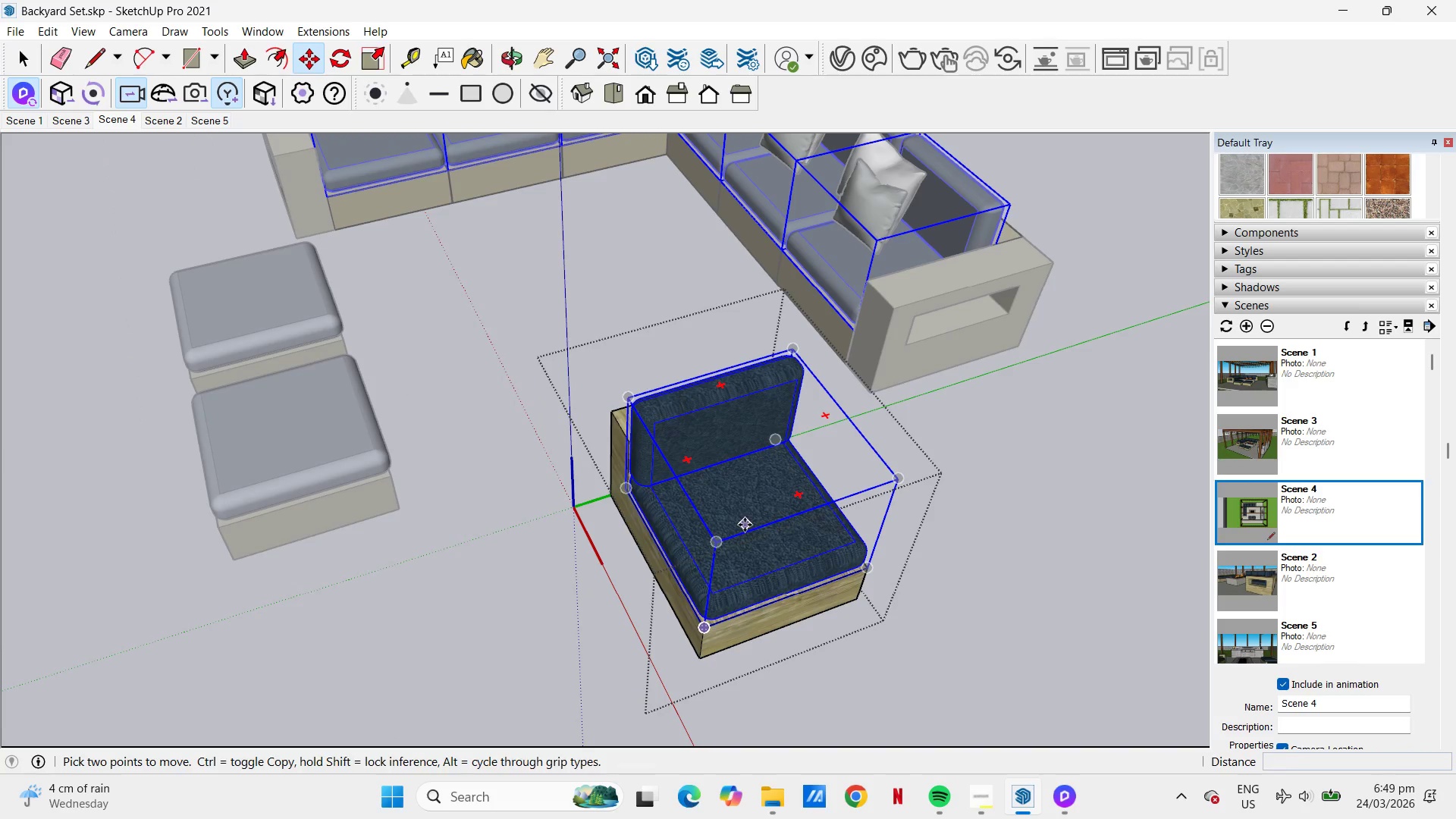 
left_click_drag(start_coordinate=[745, 525], to_coordinate=[748, 522])
 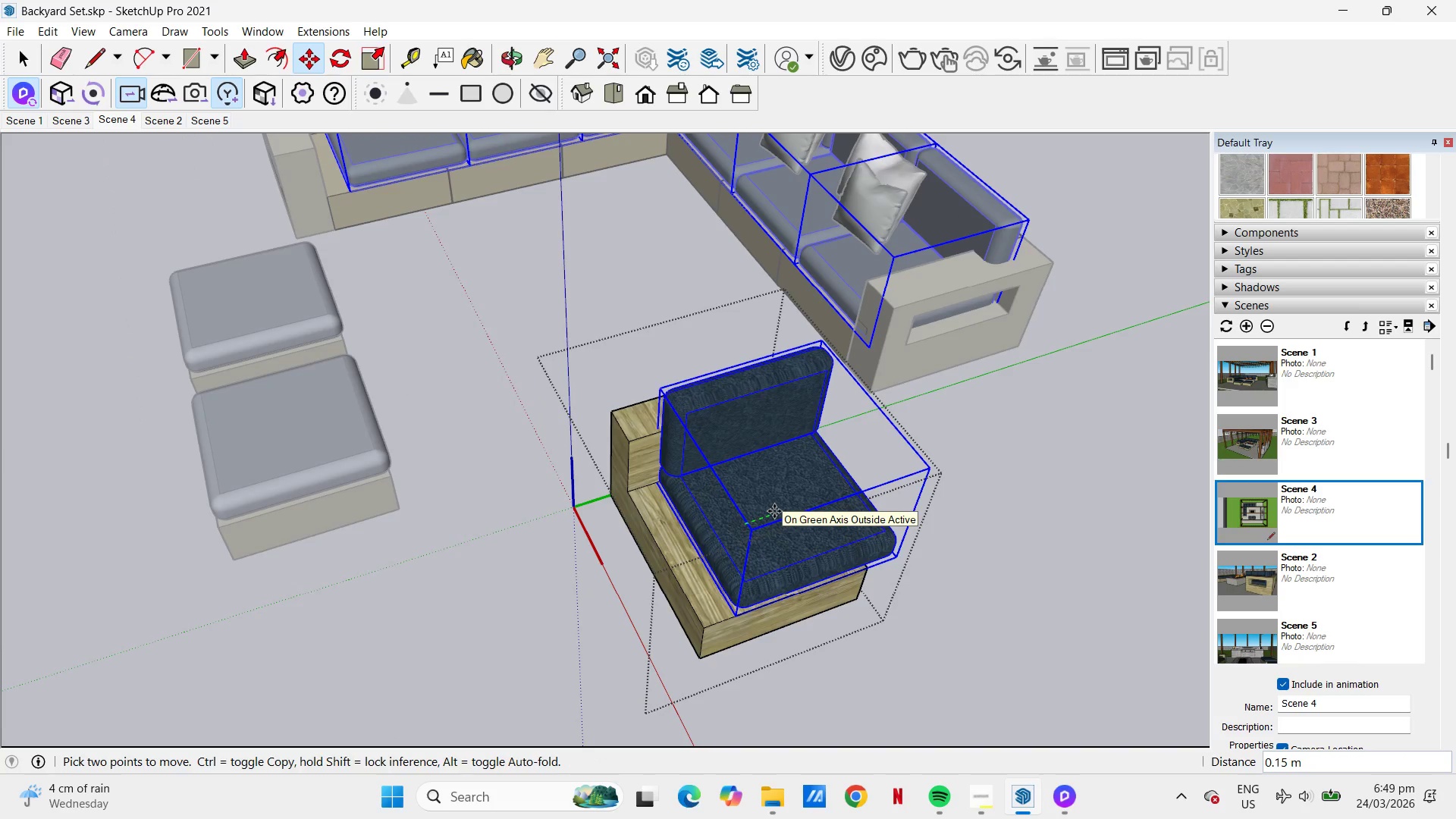 
key(Escape)
 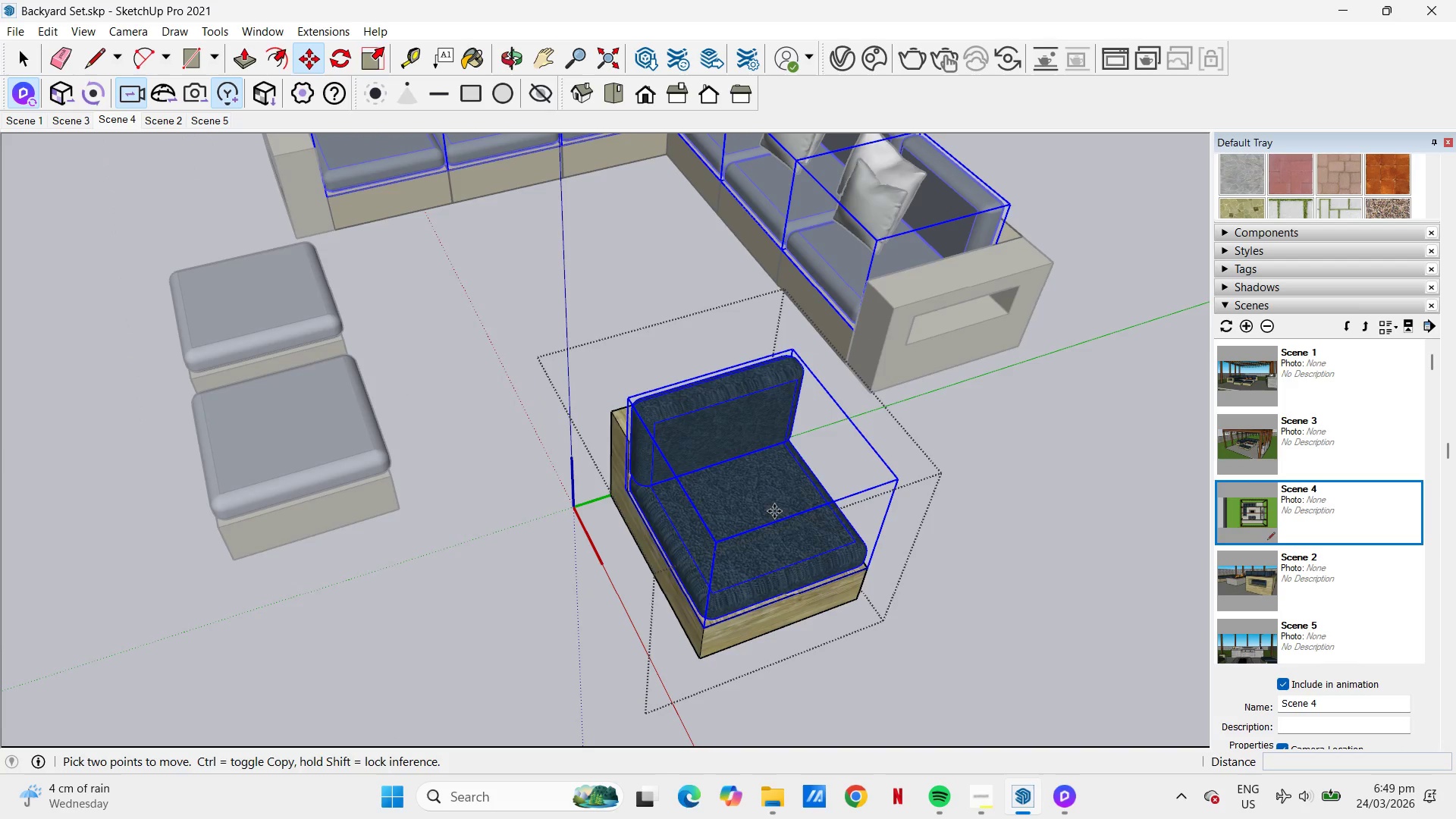 
right_click([772, 510])
 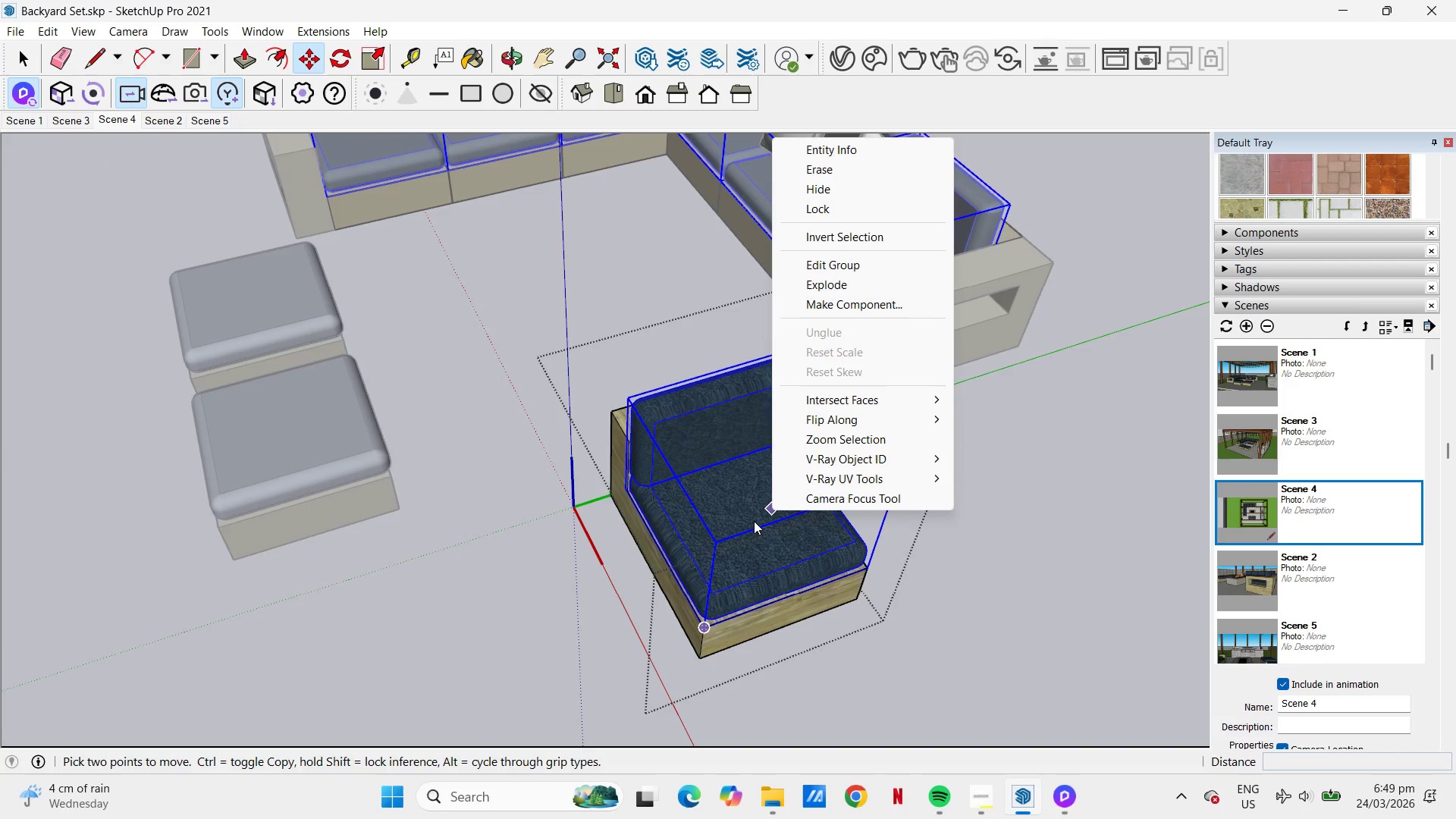 
left_click([766, 553])
 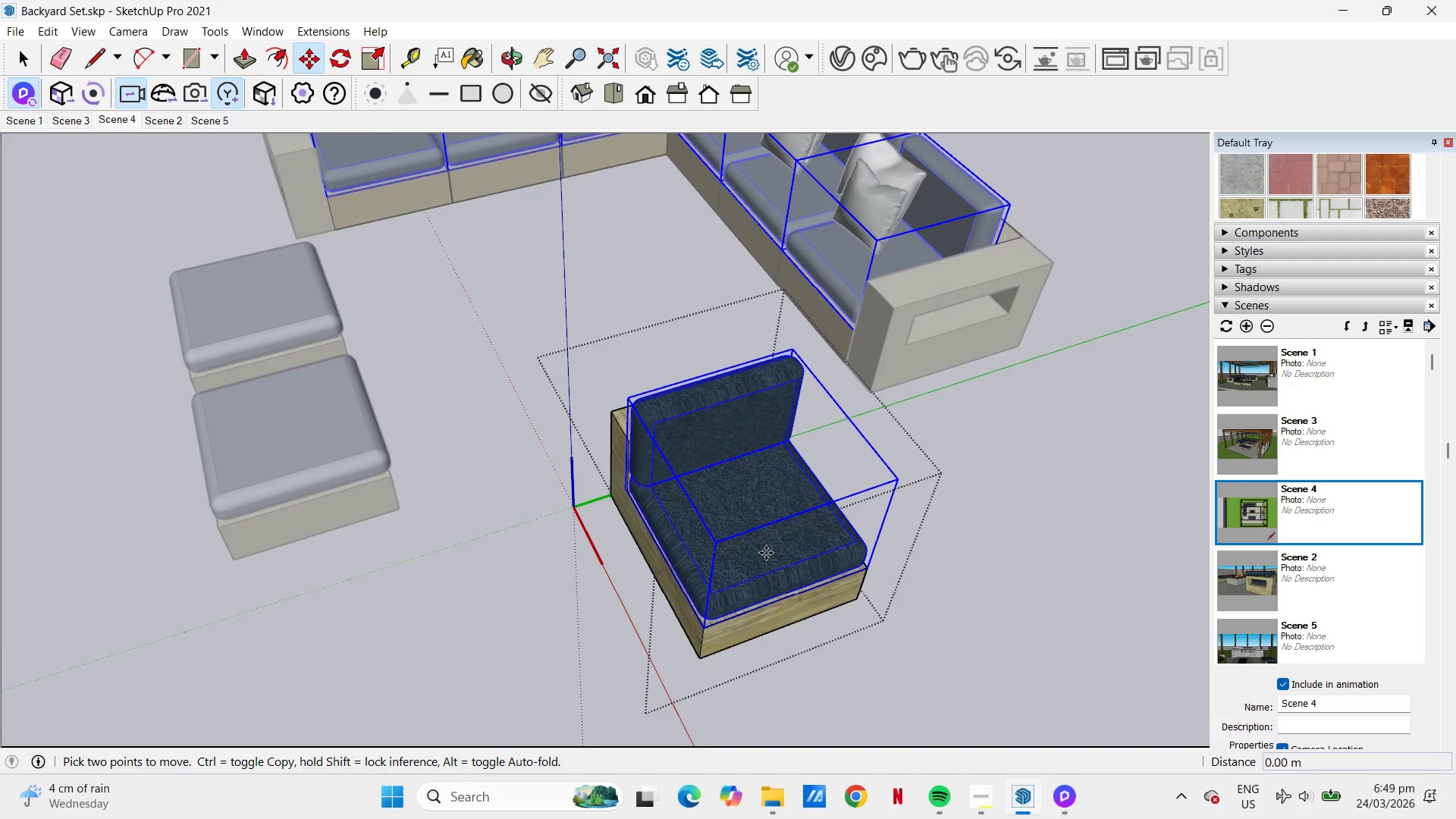 
key(M)
 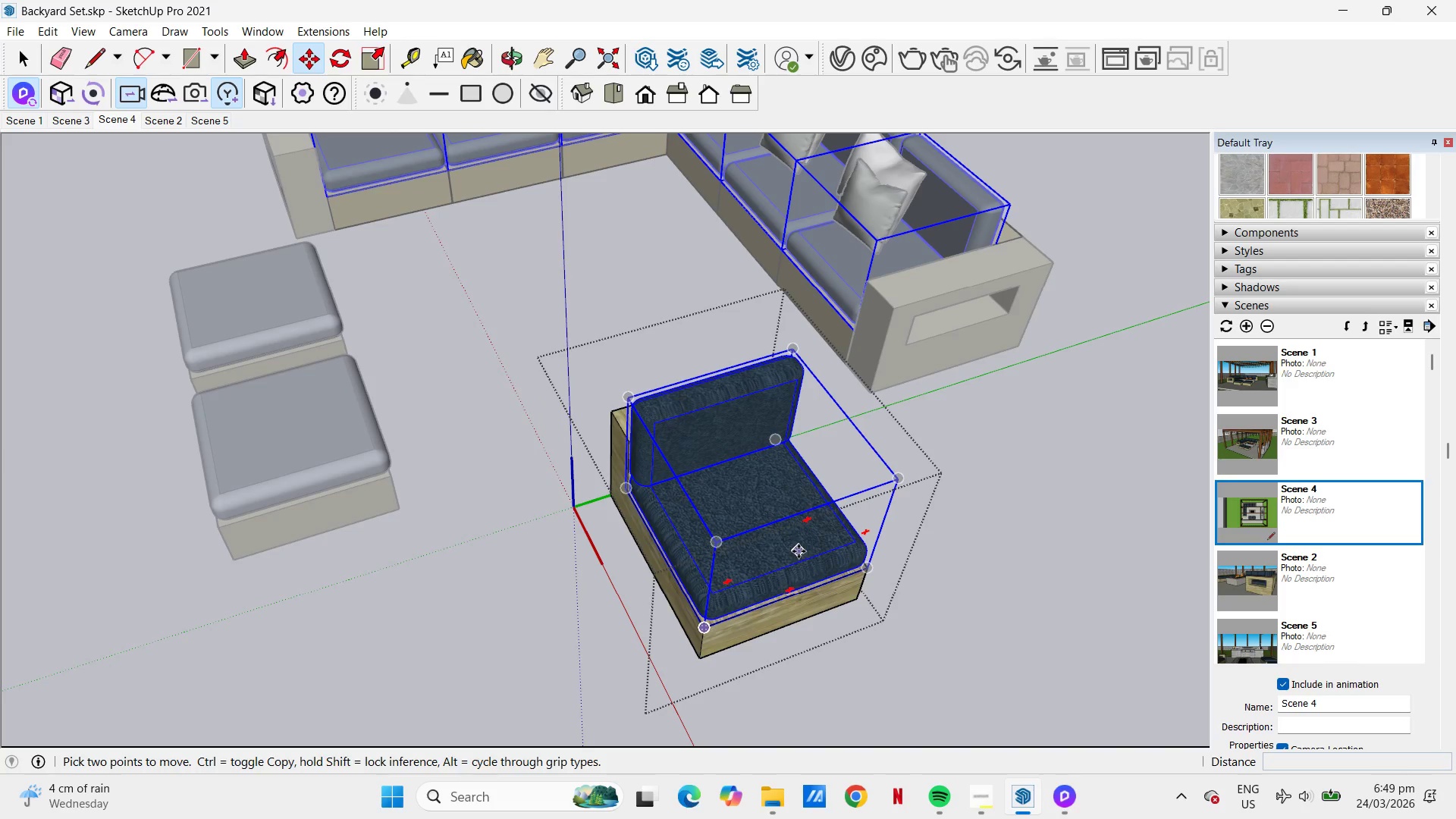 
left_click([794, 551])
 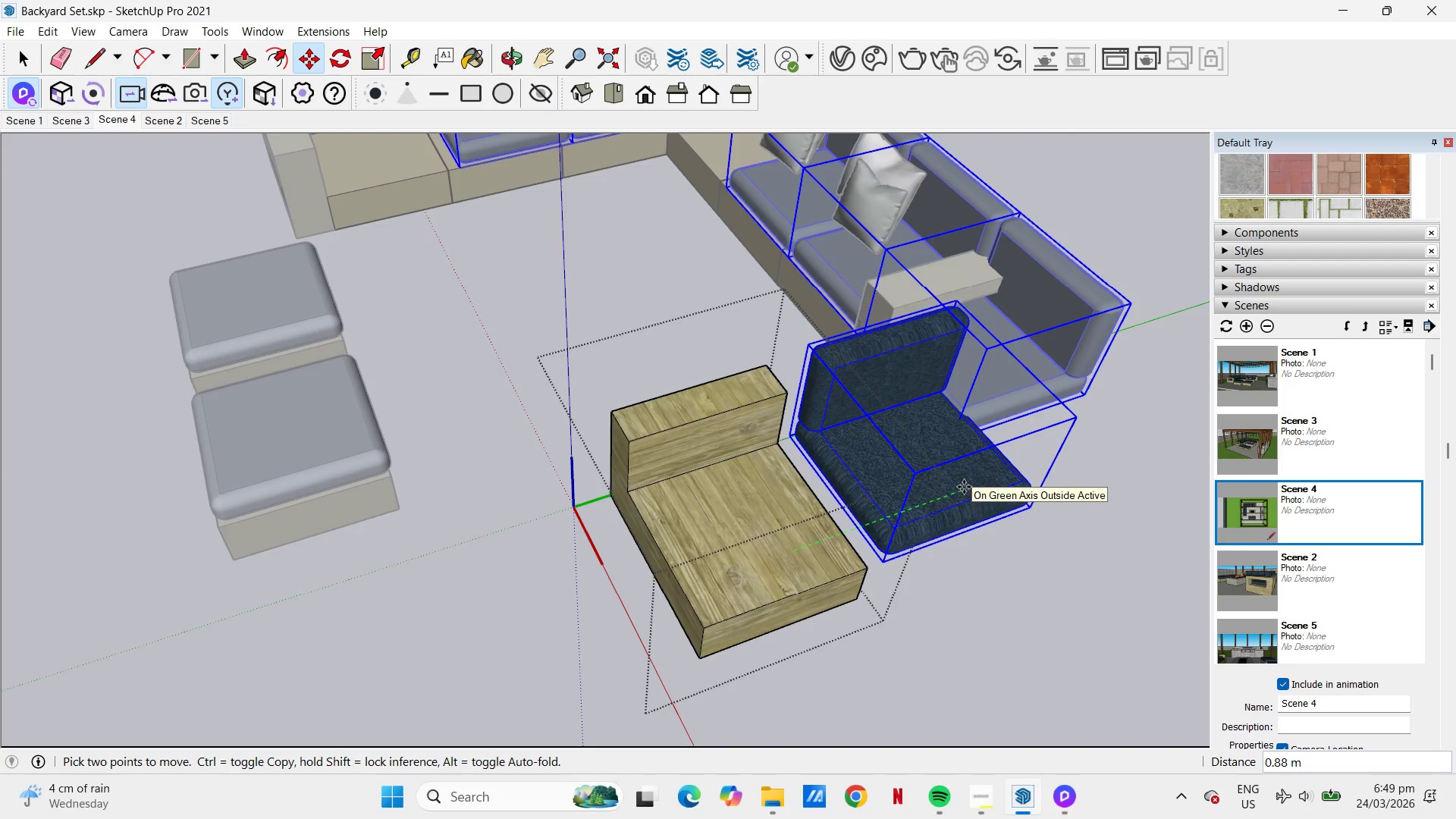 
key(Numpad1)
 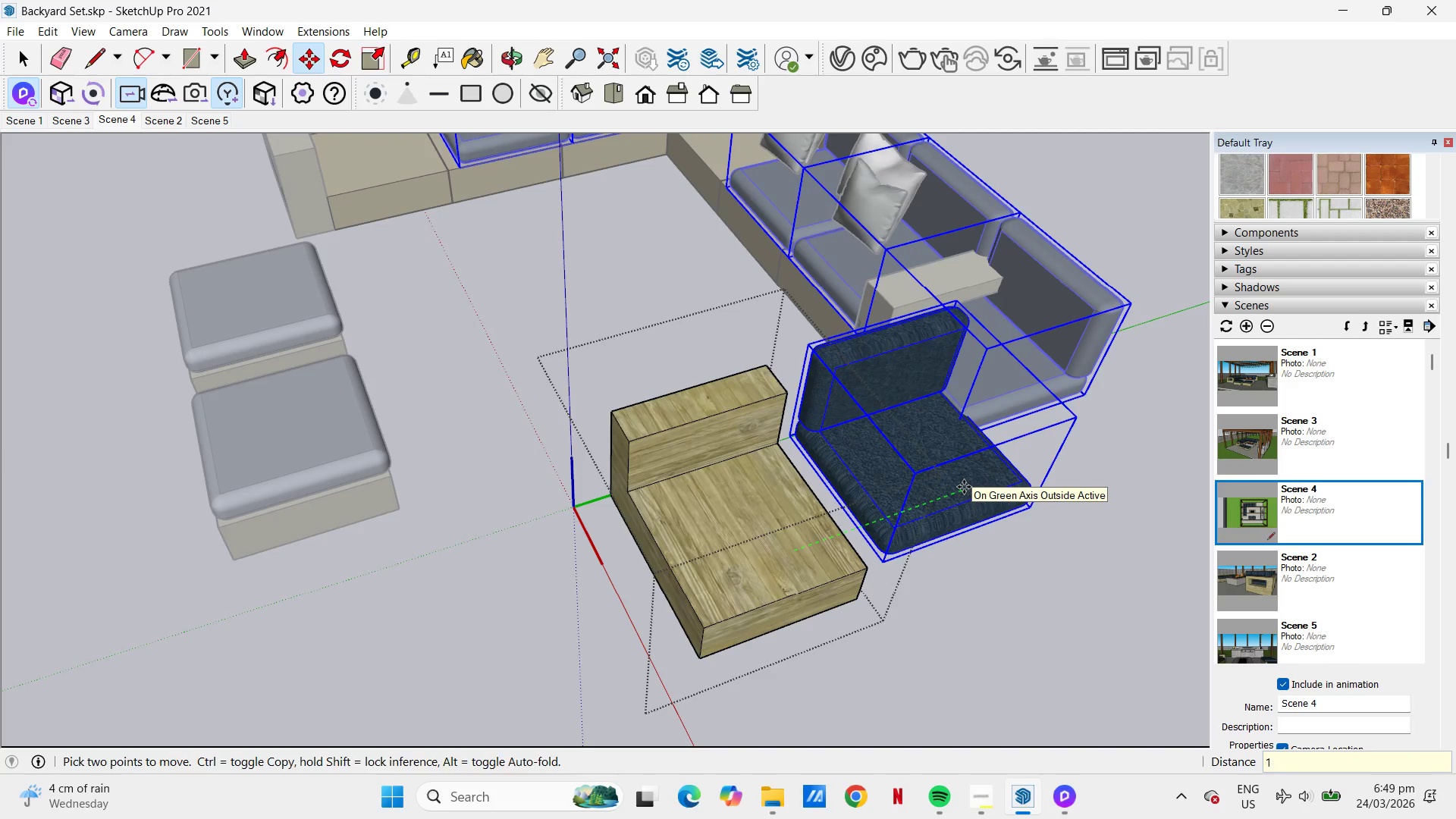 
key(NumpadEnter)
 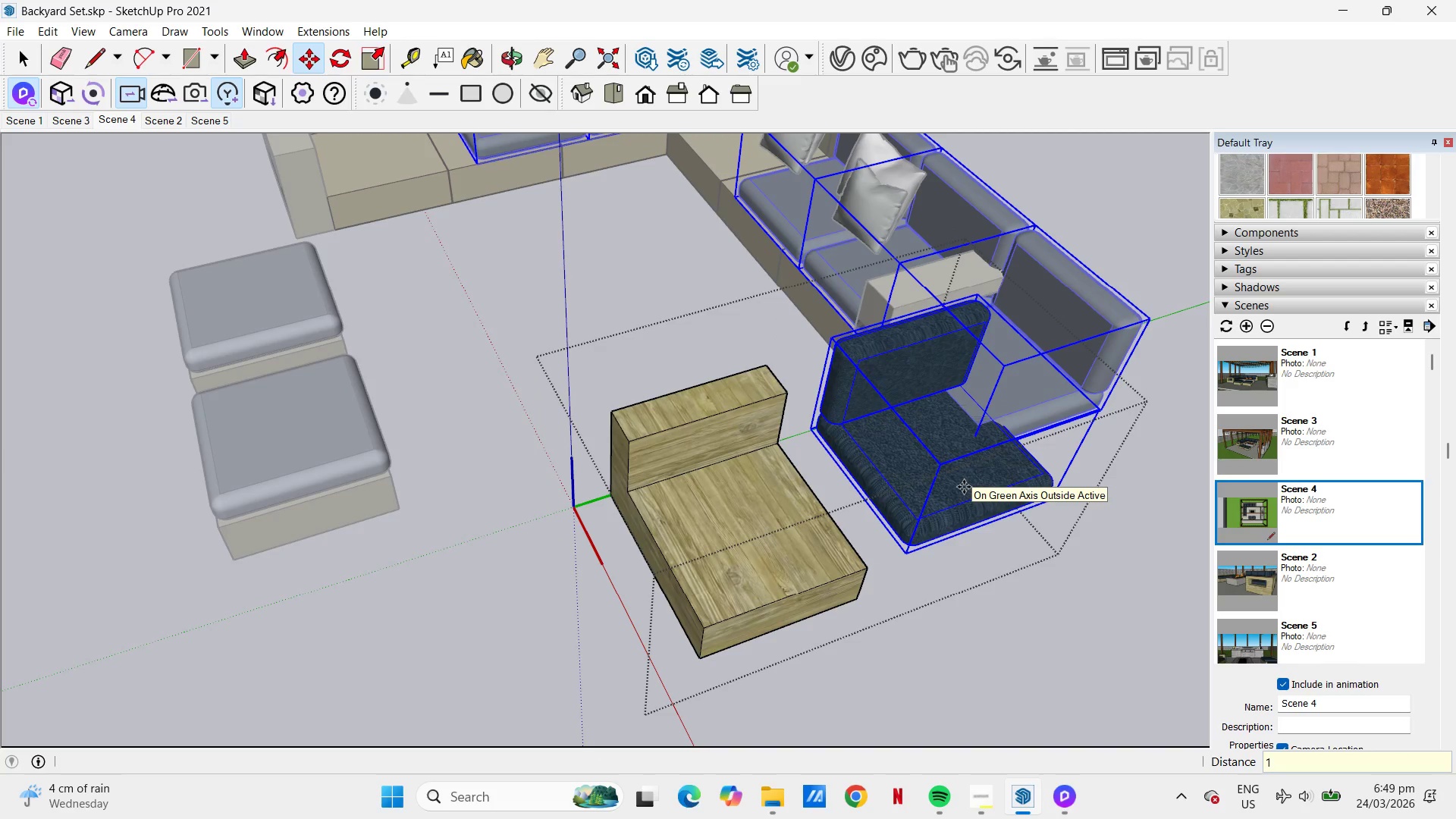 
key(Space)
 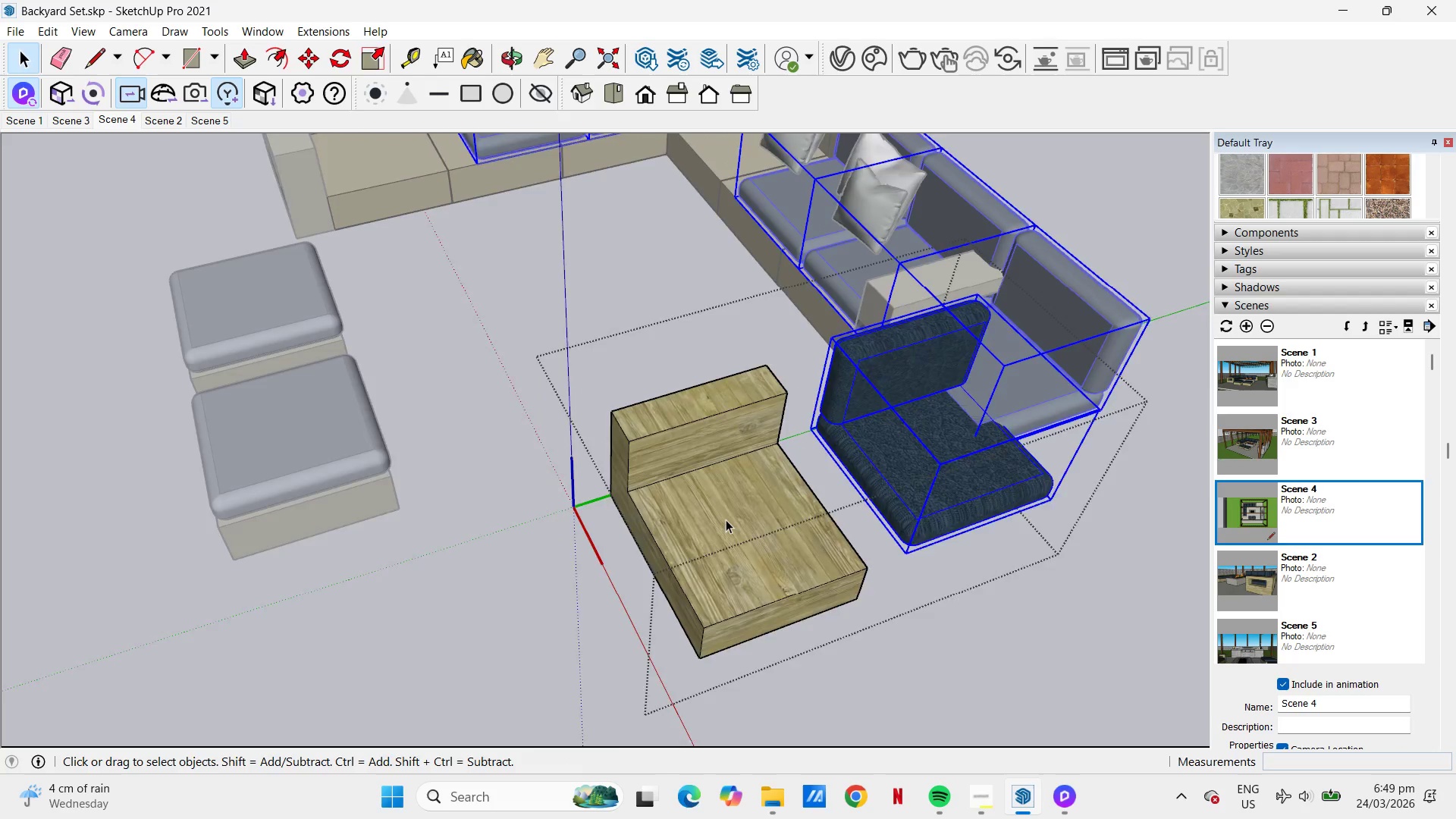 
scroll: coordinate [726, 519], scroll_direction: up, amount: 5.0
 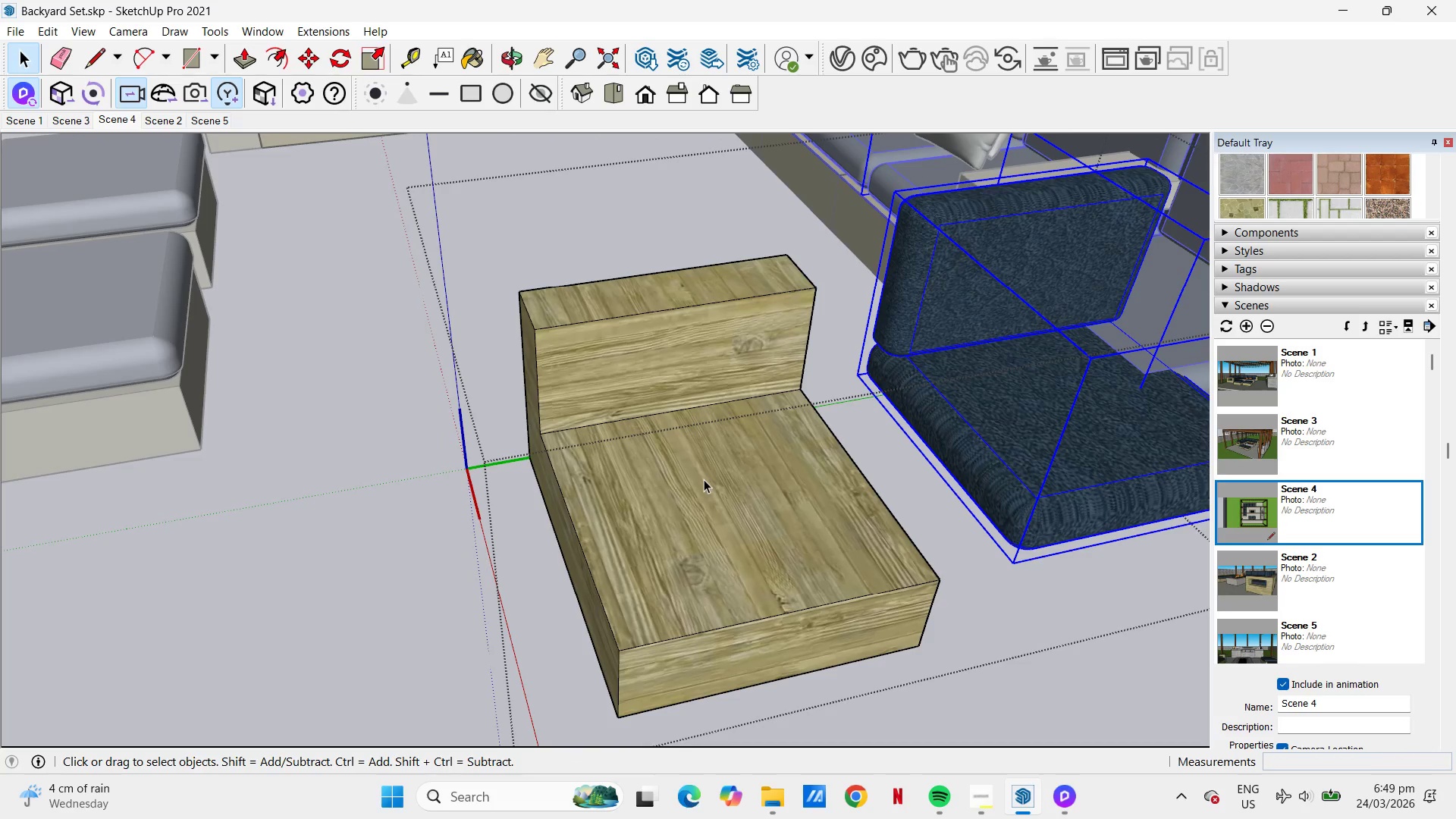 
wait(8.41)
 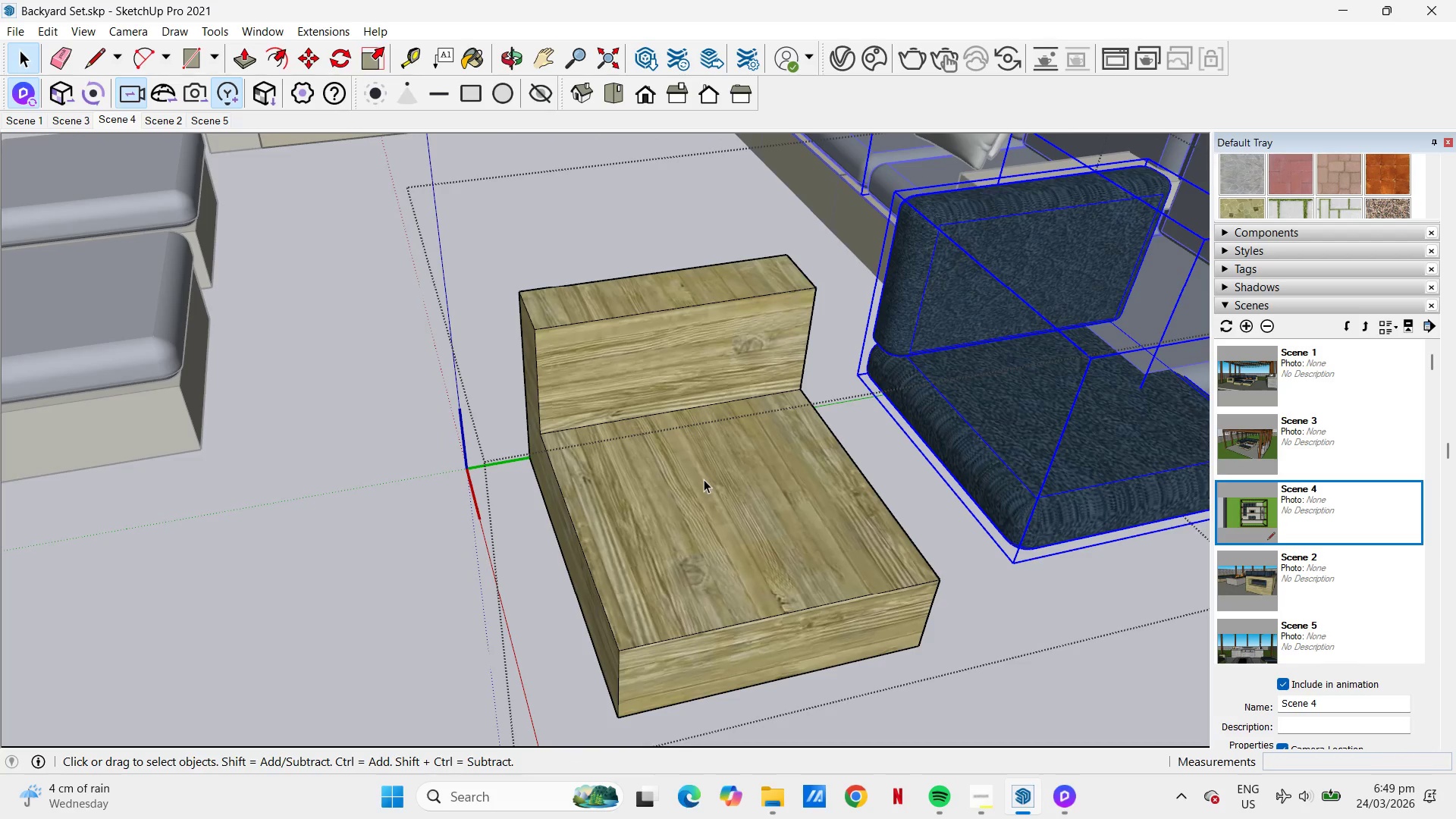 
hold_key(key=ControlLeft, duration=0.59)
 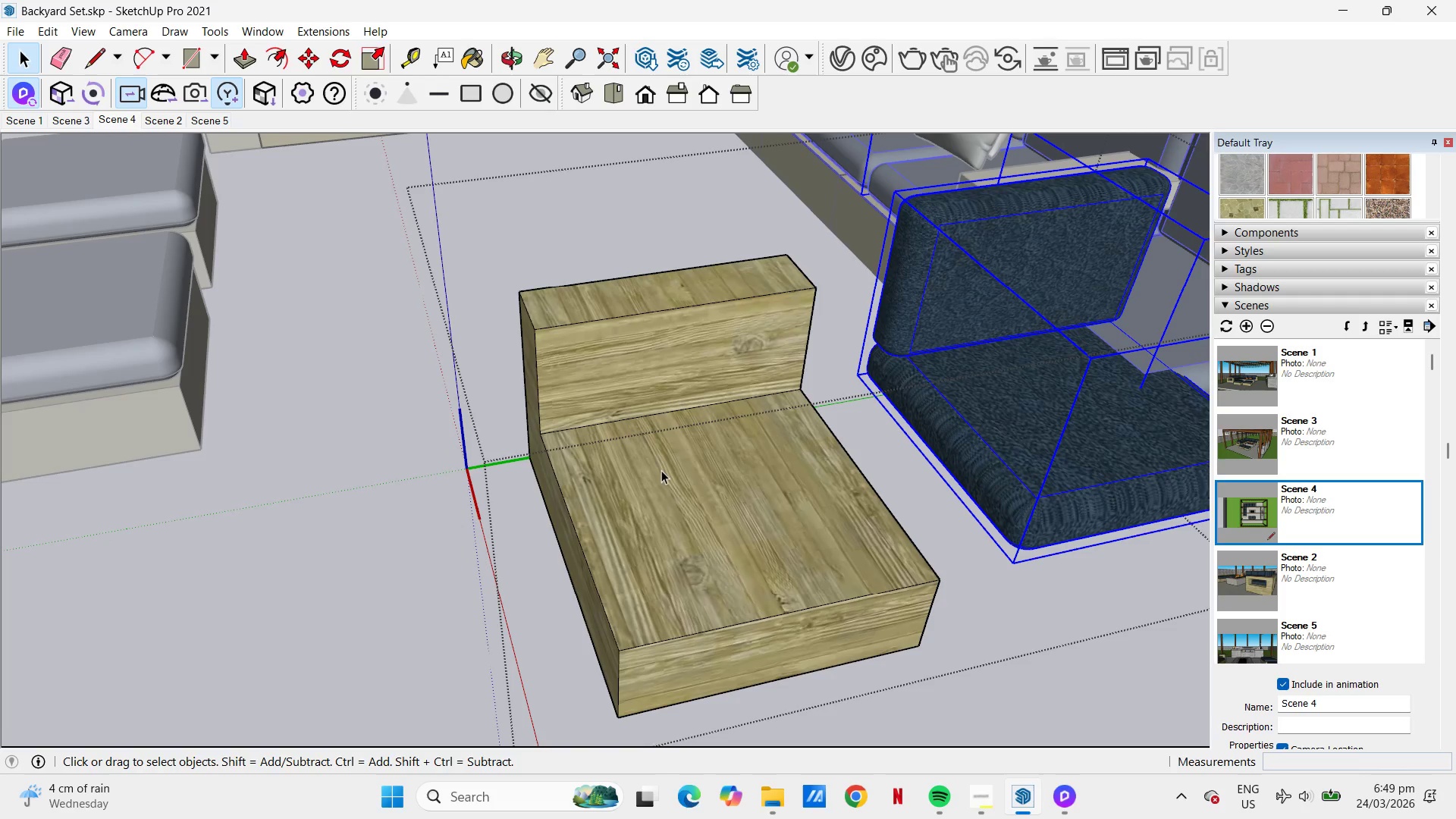 
key(Control+Z)
 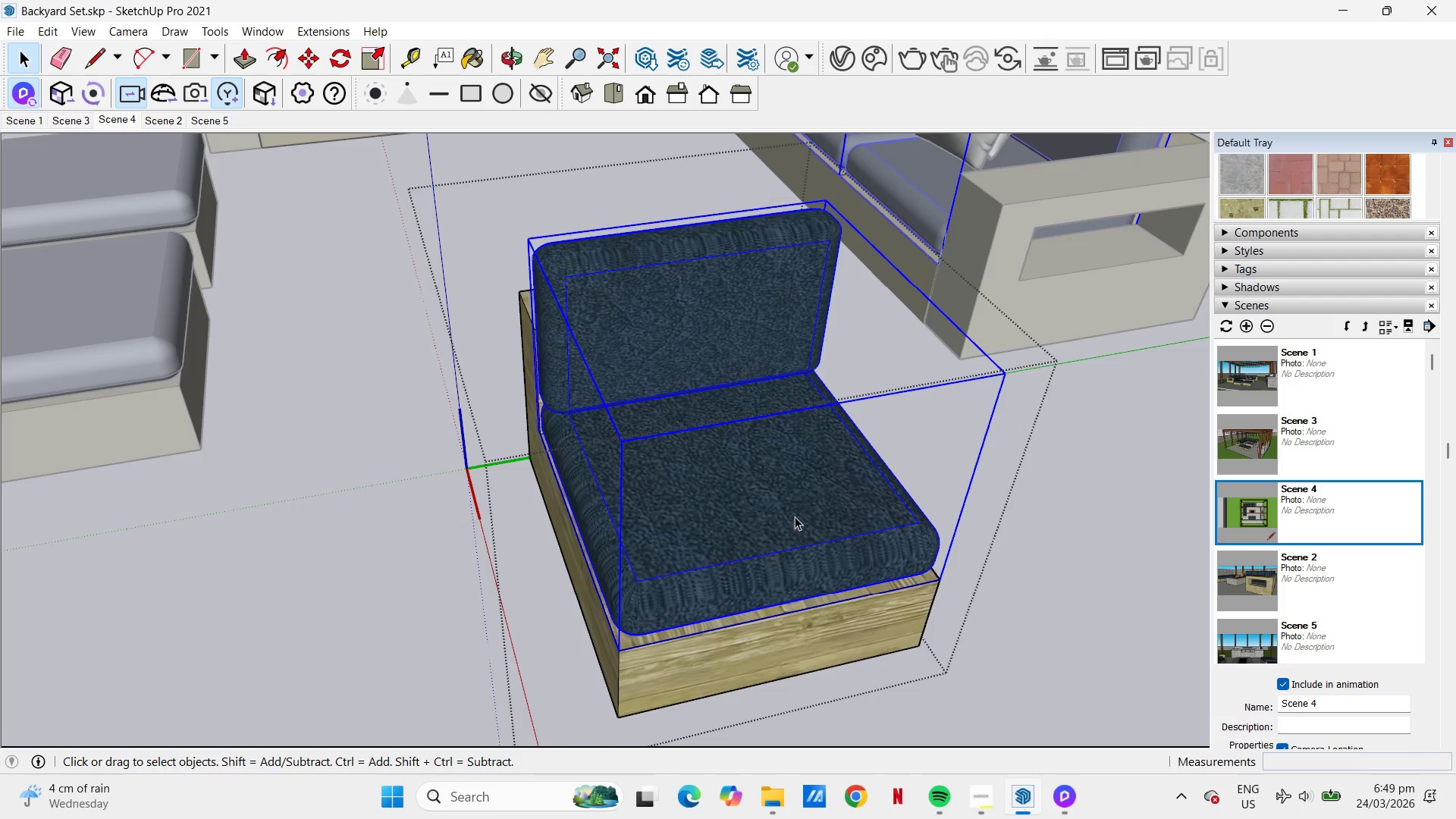 
key(Space)
 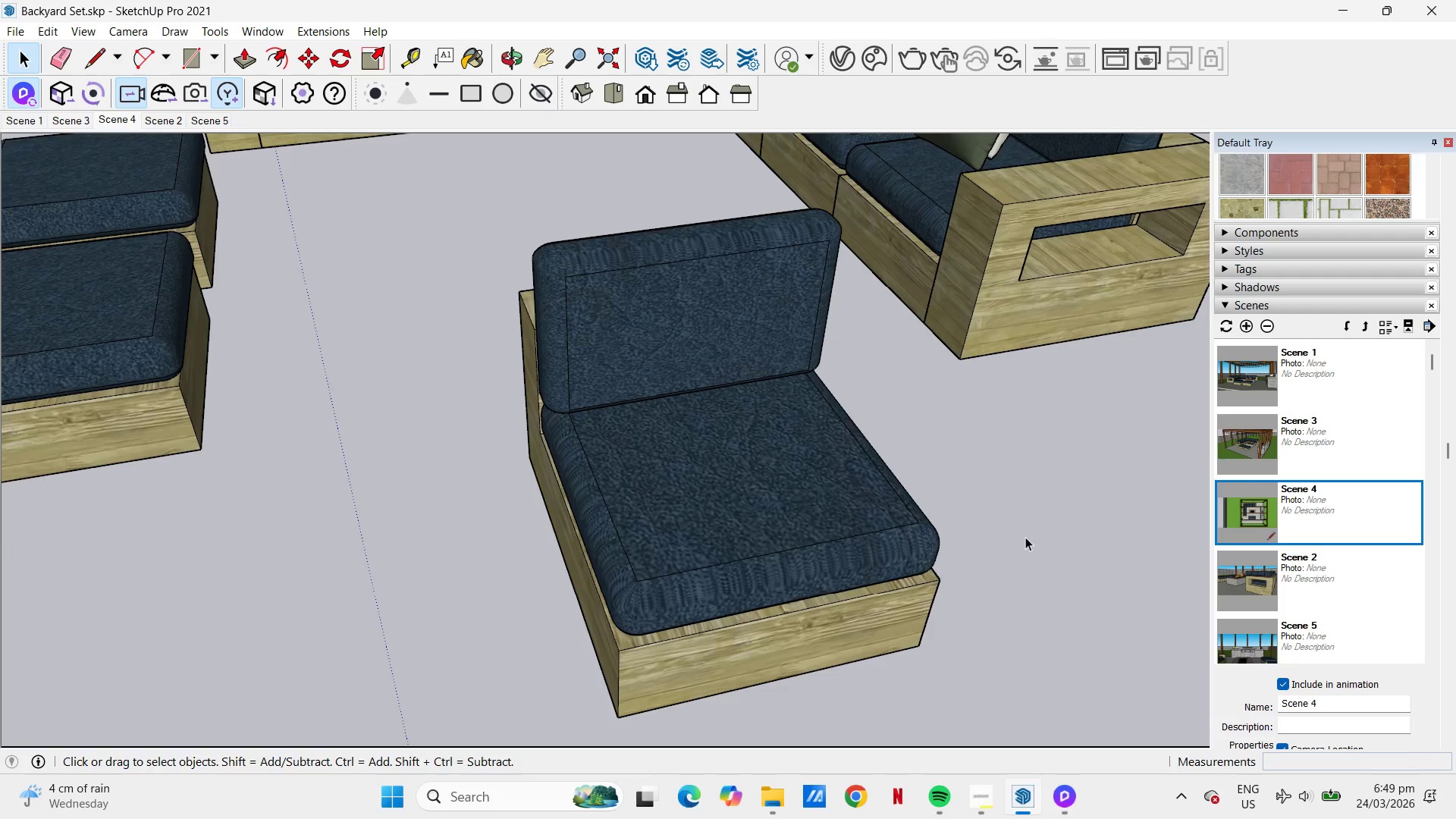 
scroll: coordinate [1006, 537], scroll_direction: down, amount: 7.0
 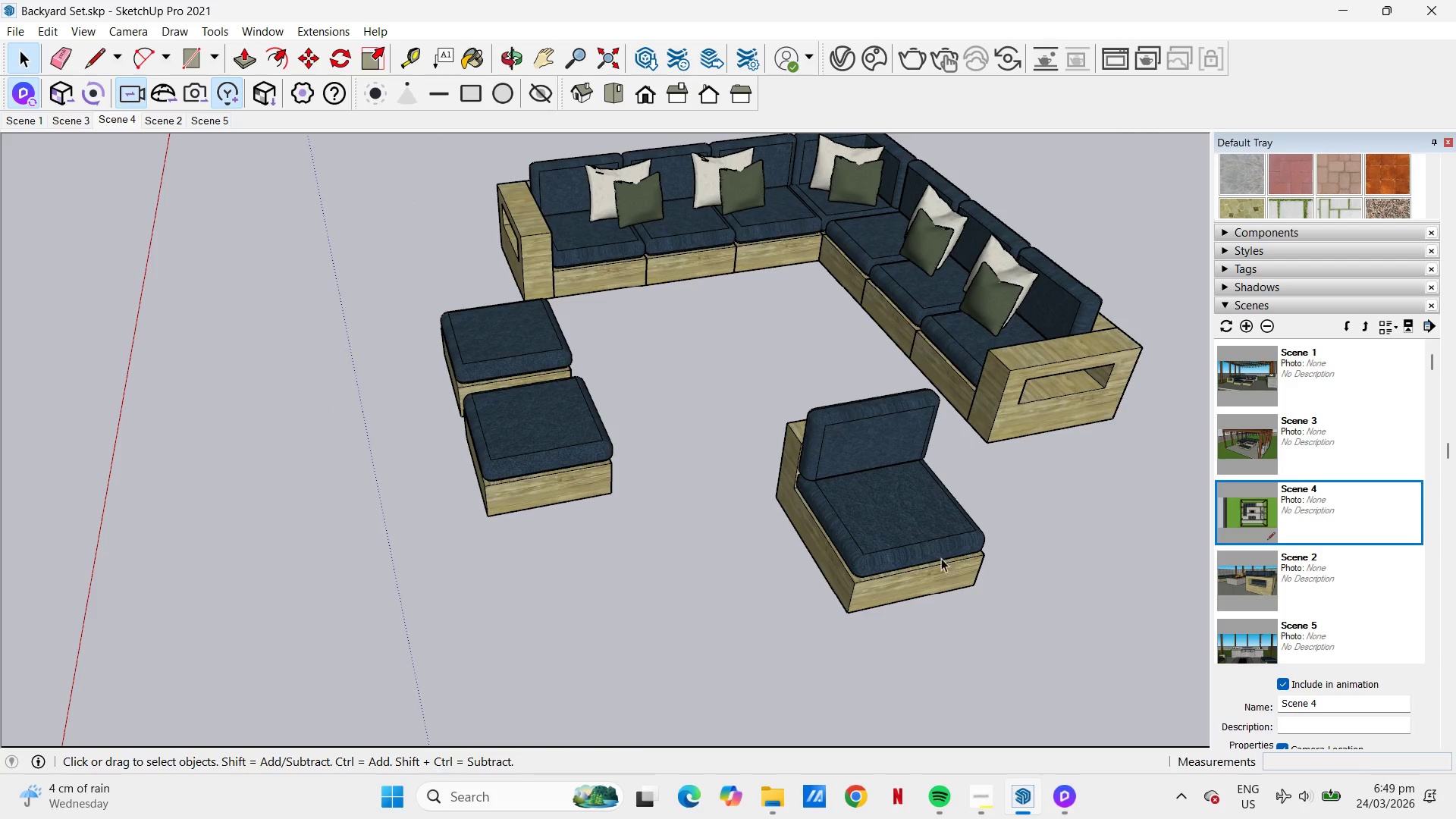 
hold_key(key=ControlLeft, duration=0.42)
 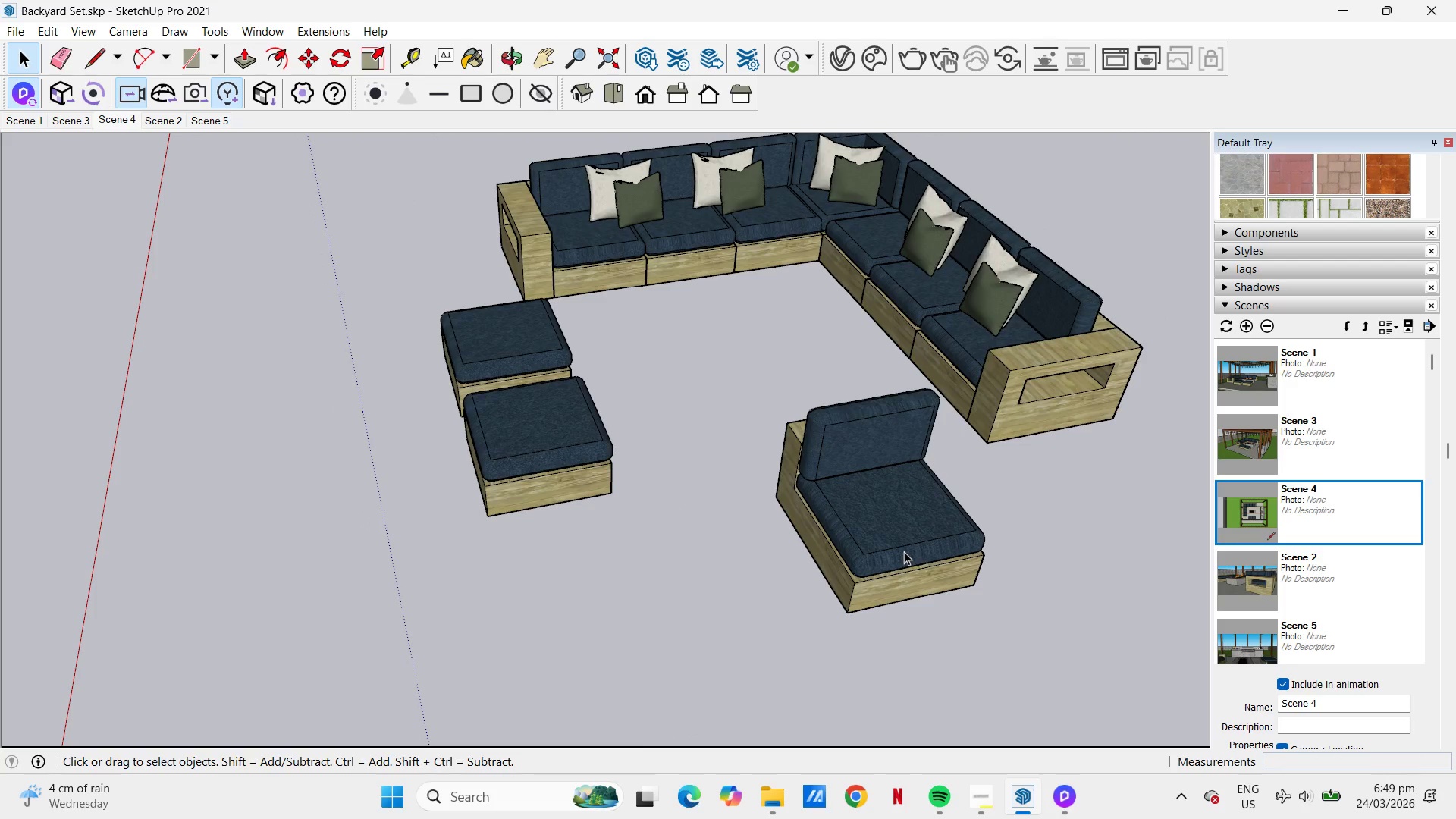 
left_click([904, 551])
 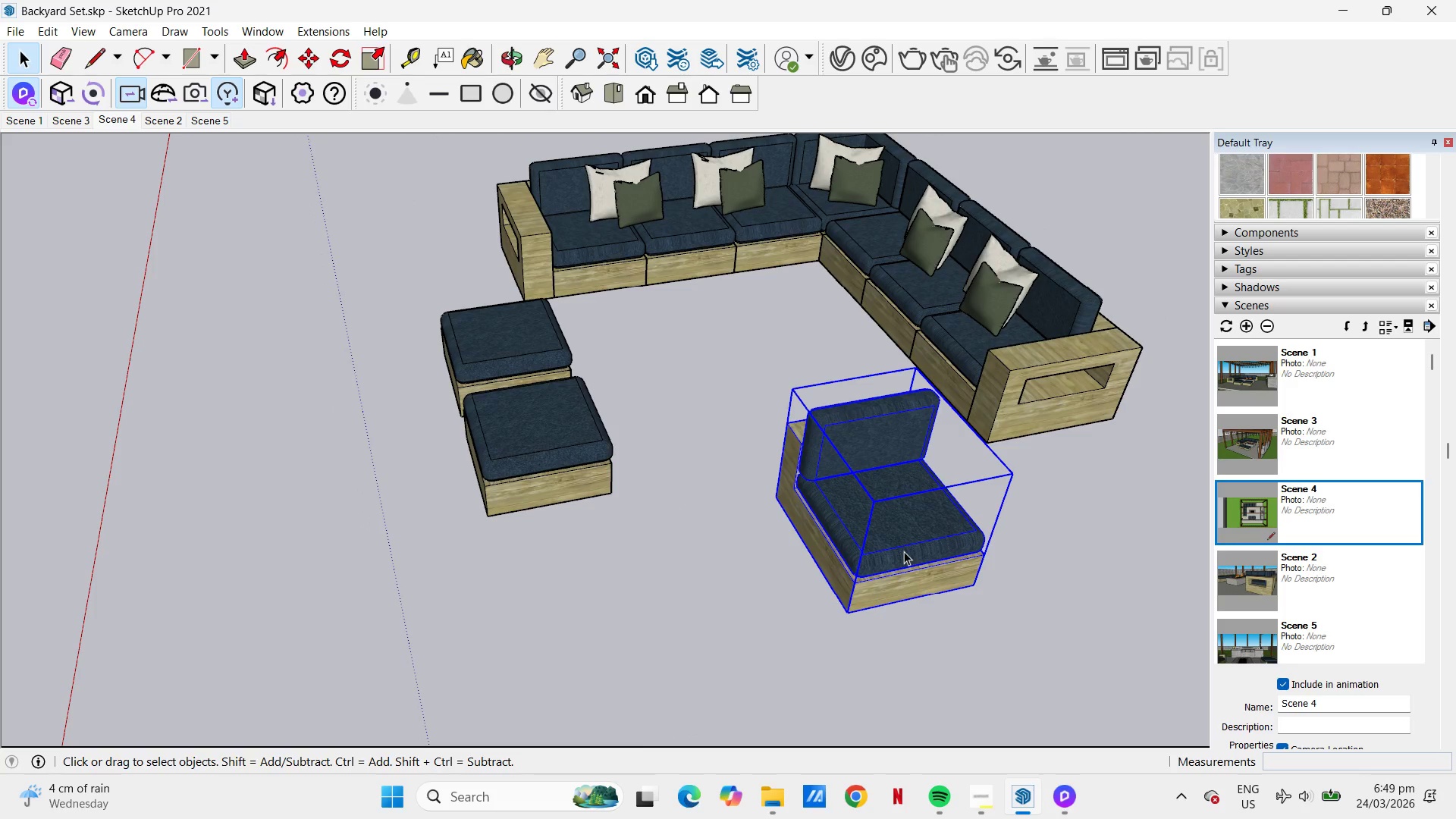 
right_click([904, 551])
 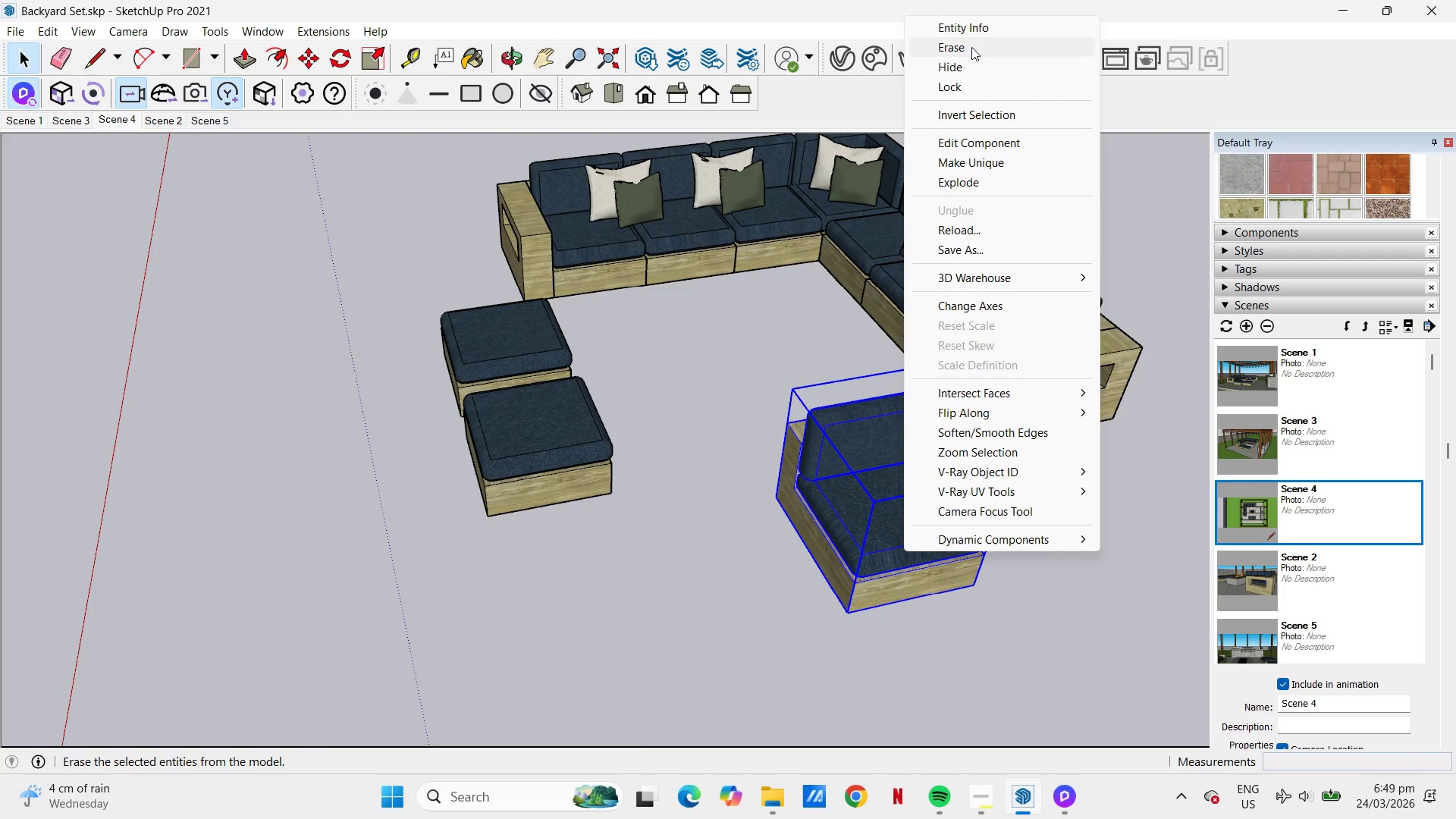 
left_click([971, 47])
 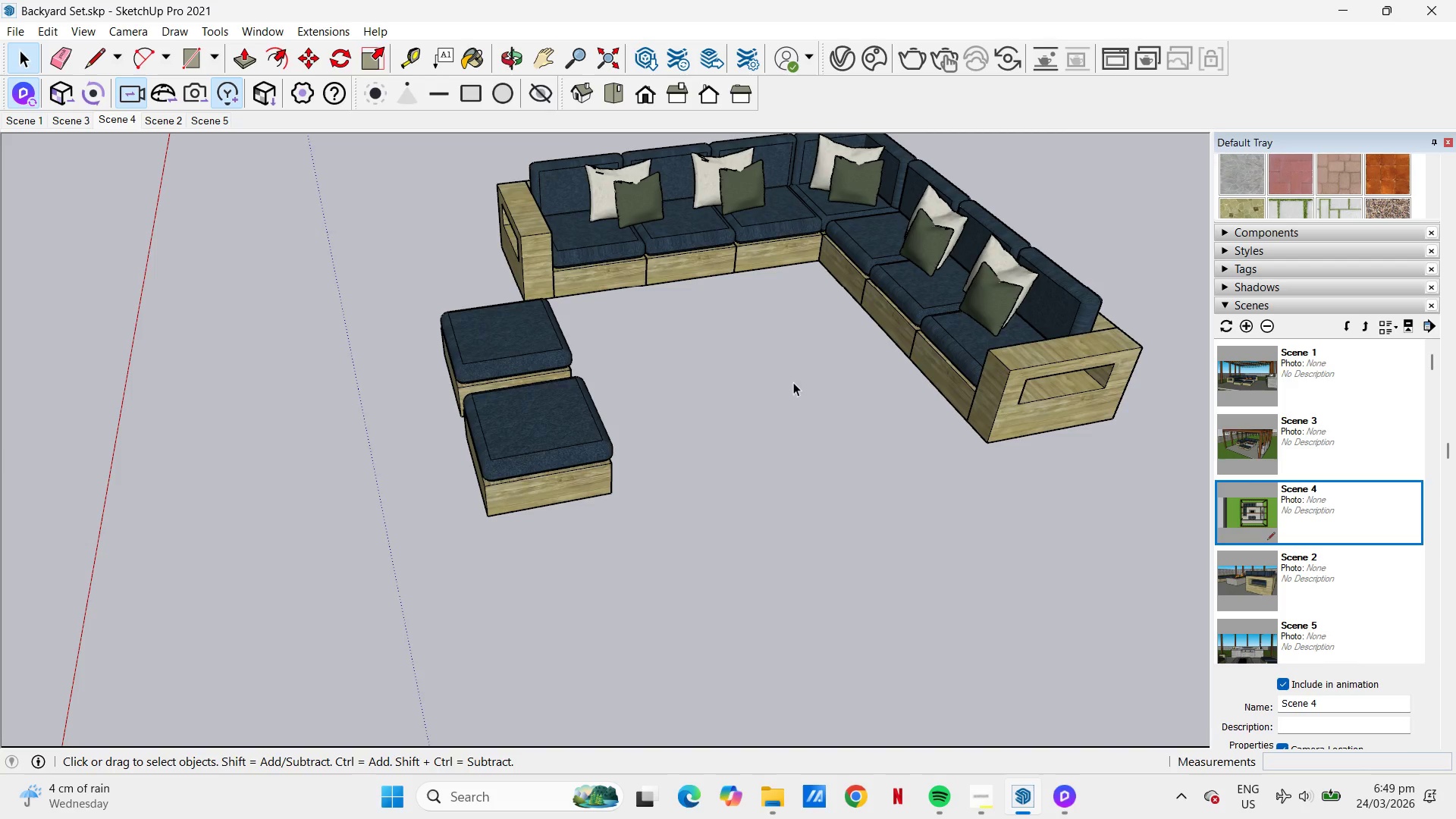 
left_click([841, 400])
 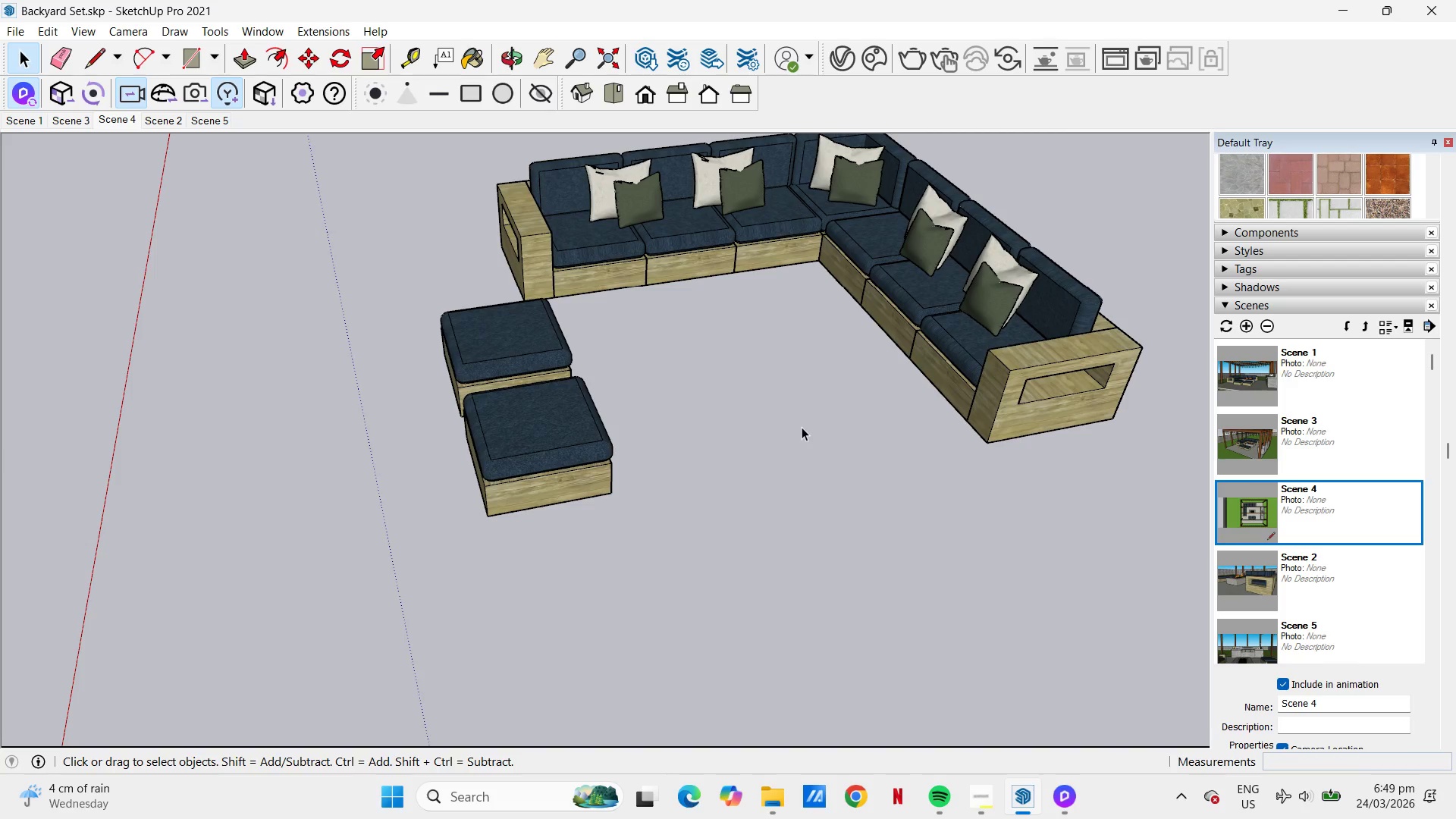 
key(H)
 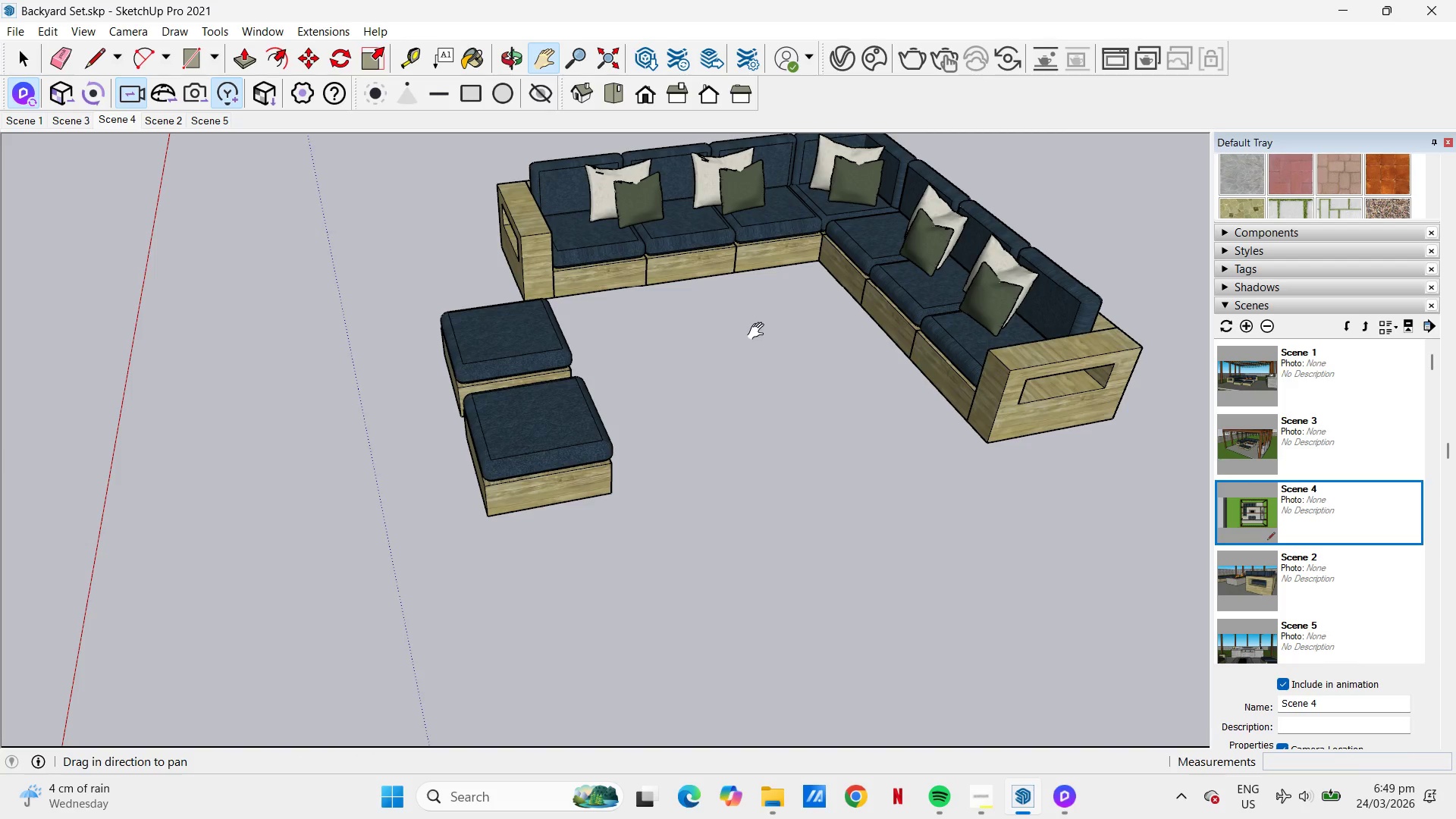 
left_click_drag(start_coordinate=[758, 331], to_coordinate=[706, 398])
 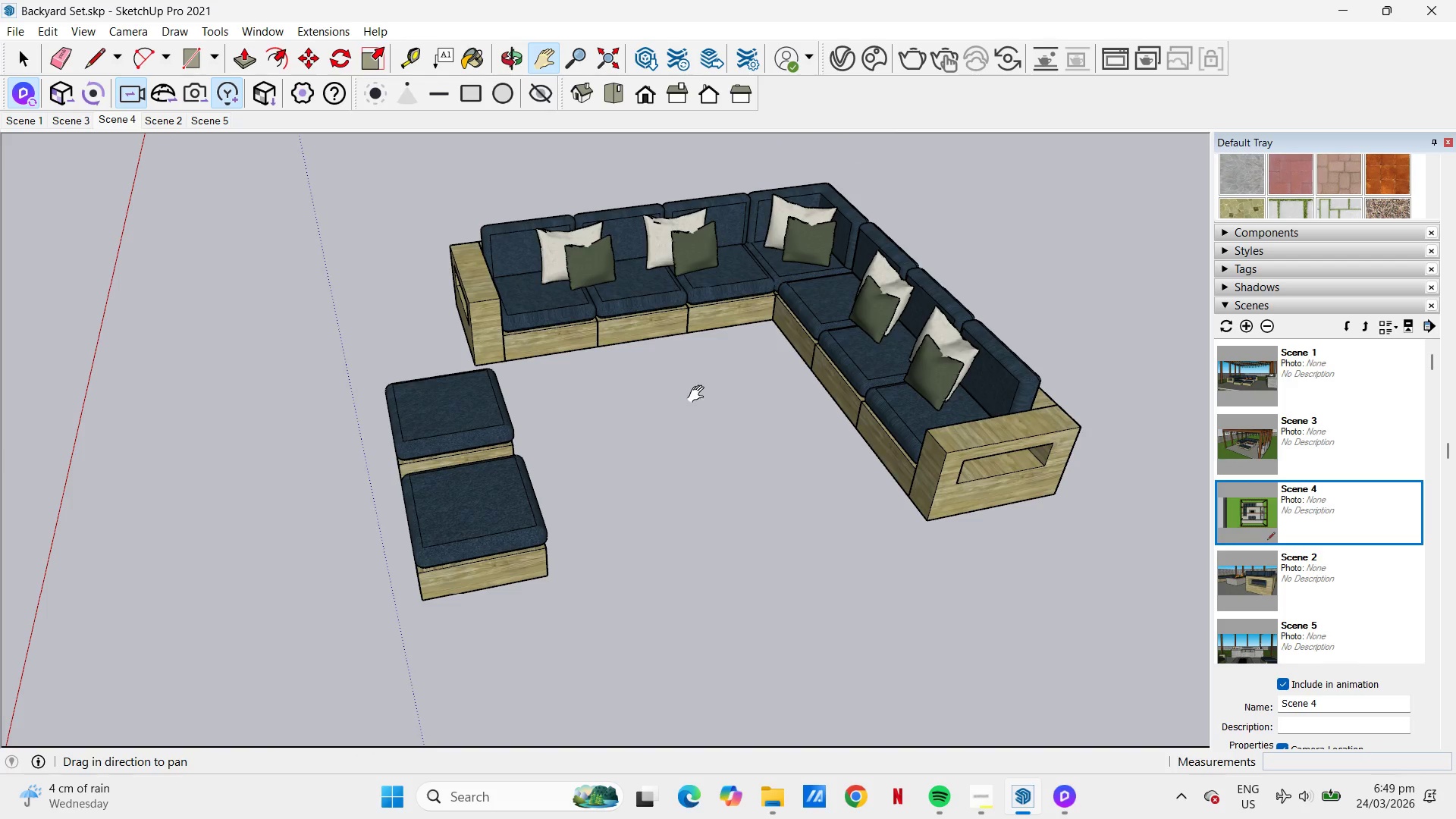 
scroll: coordinate [717, 366], scroll_direction: up, amount: 2.0
 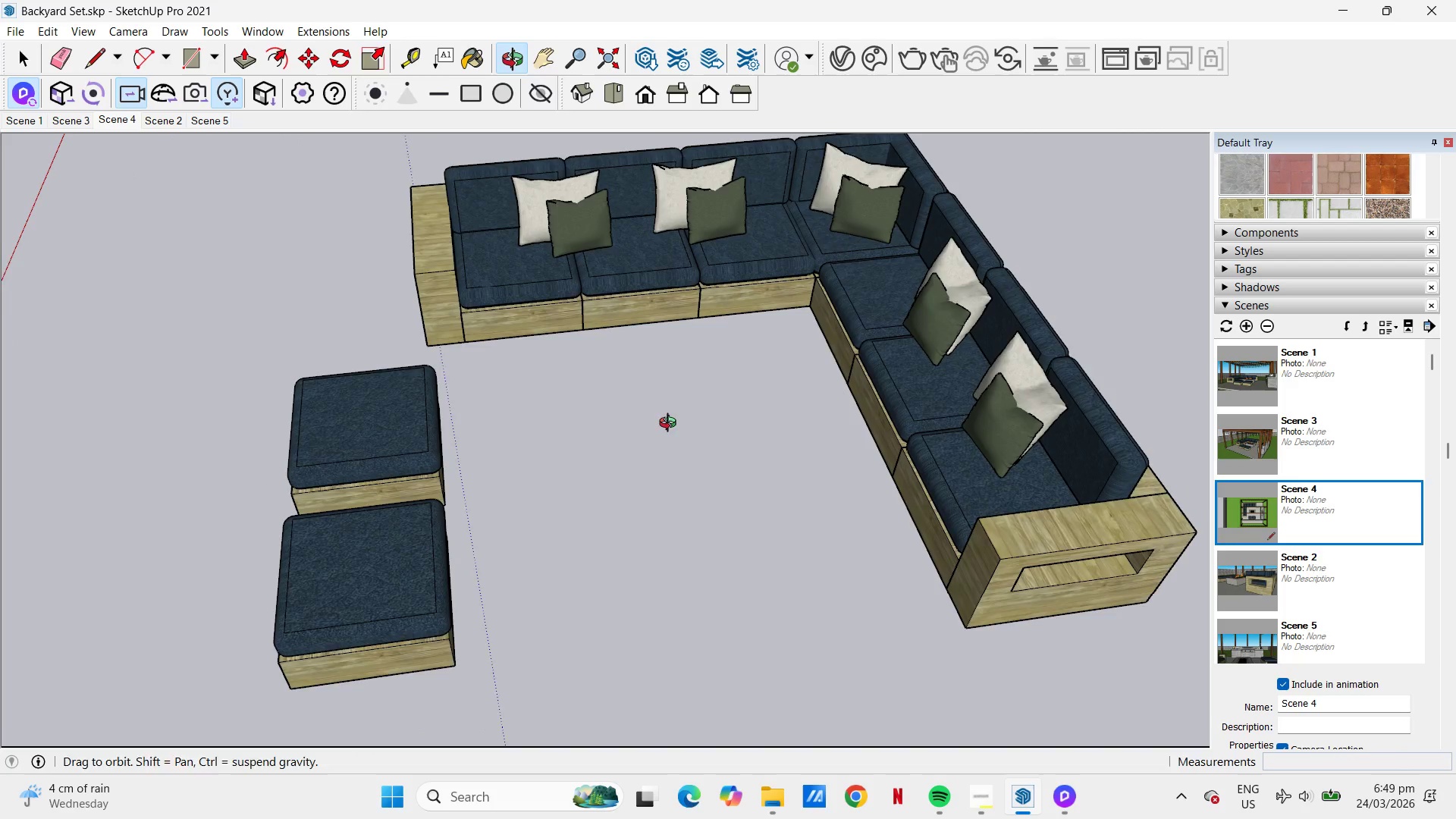 
scroll: coordinate [623, 423], scroll_direction: down, amount: 3.0
 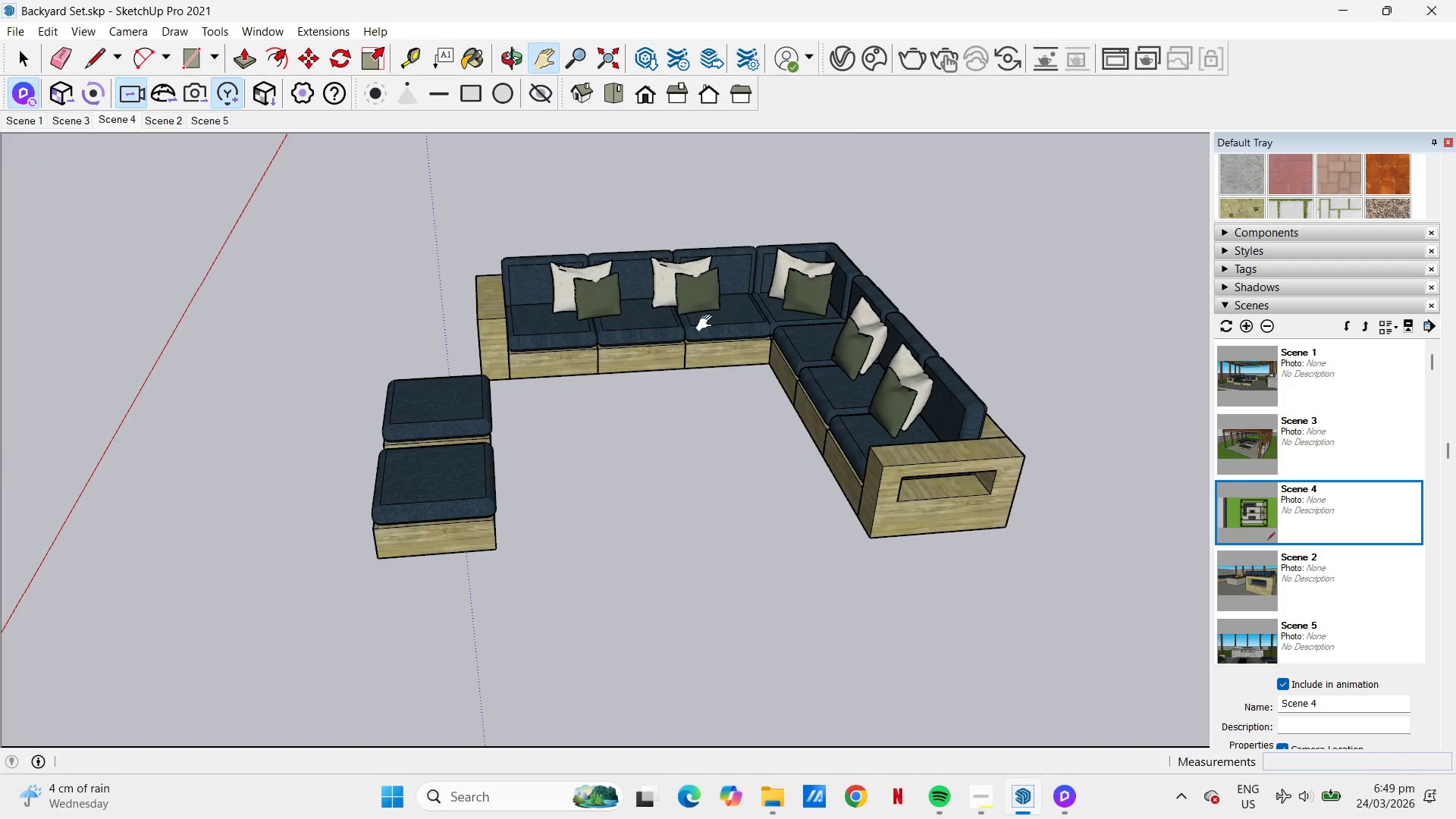 
scroll: coordinate [745, 327], scroll_direction: up, amount: 4.0
 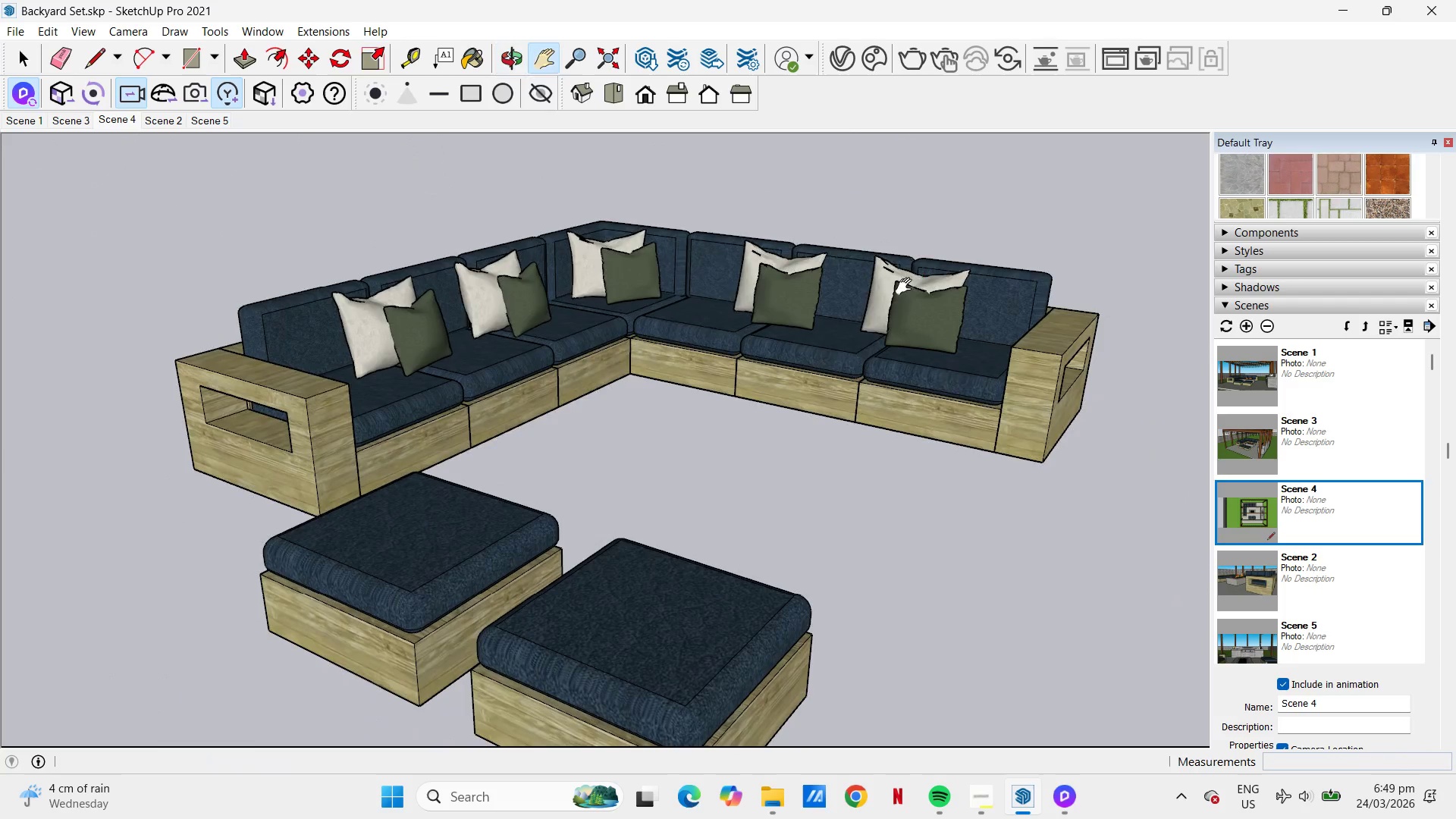 
scroll: coordinate [772, 361], scroll_direction: down, amount: 1.0
 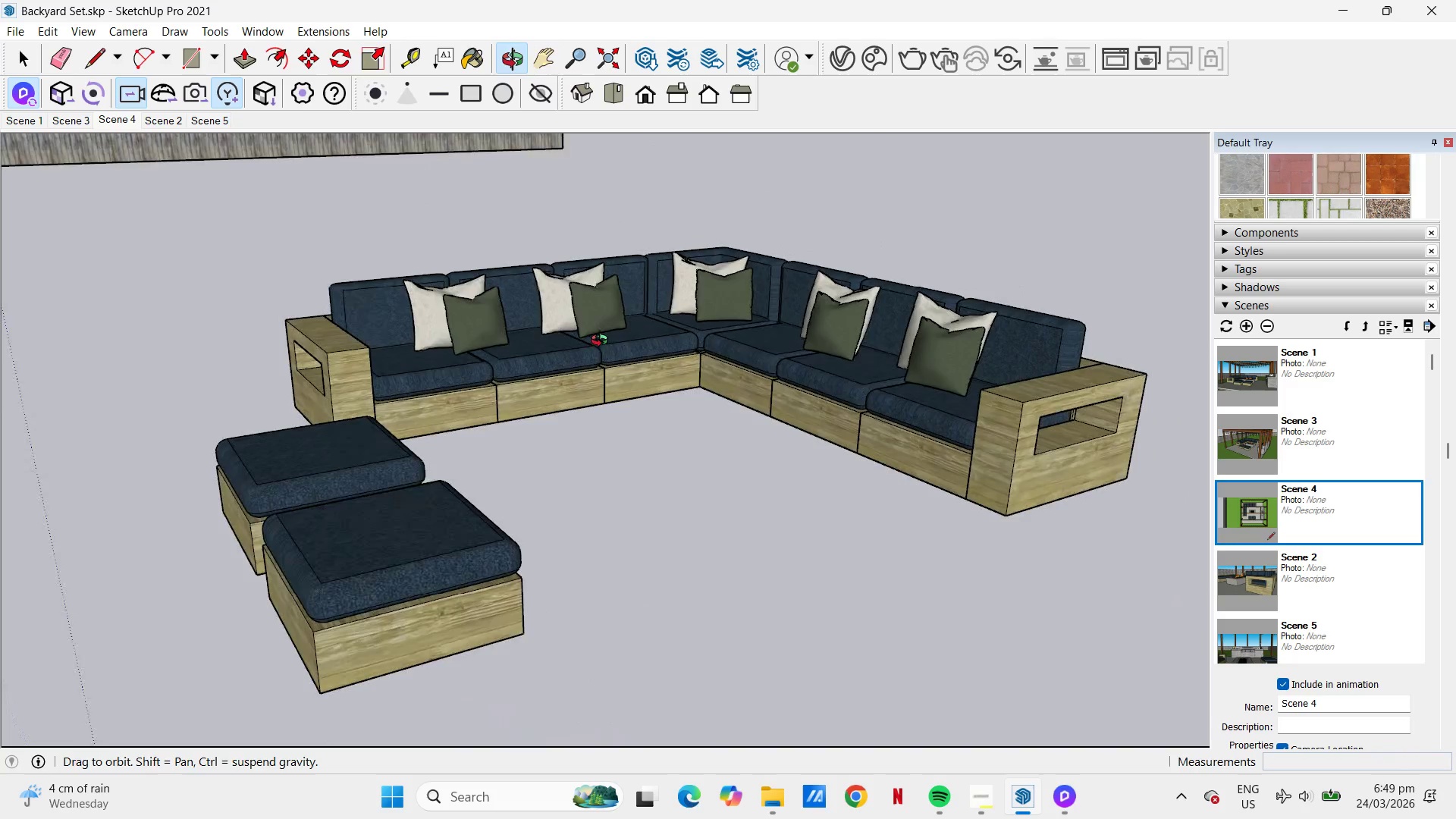 
key(Control+Z)
 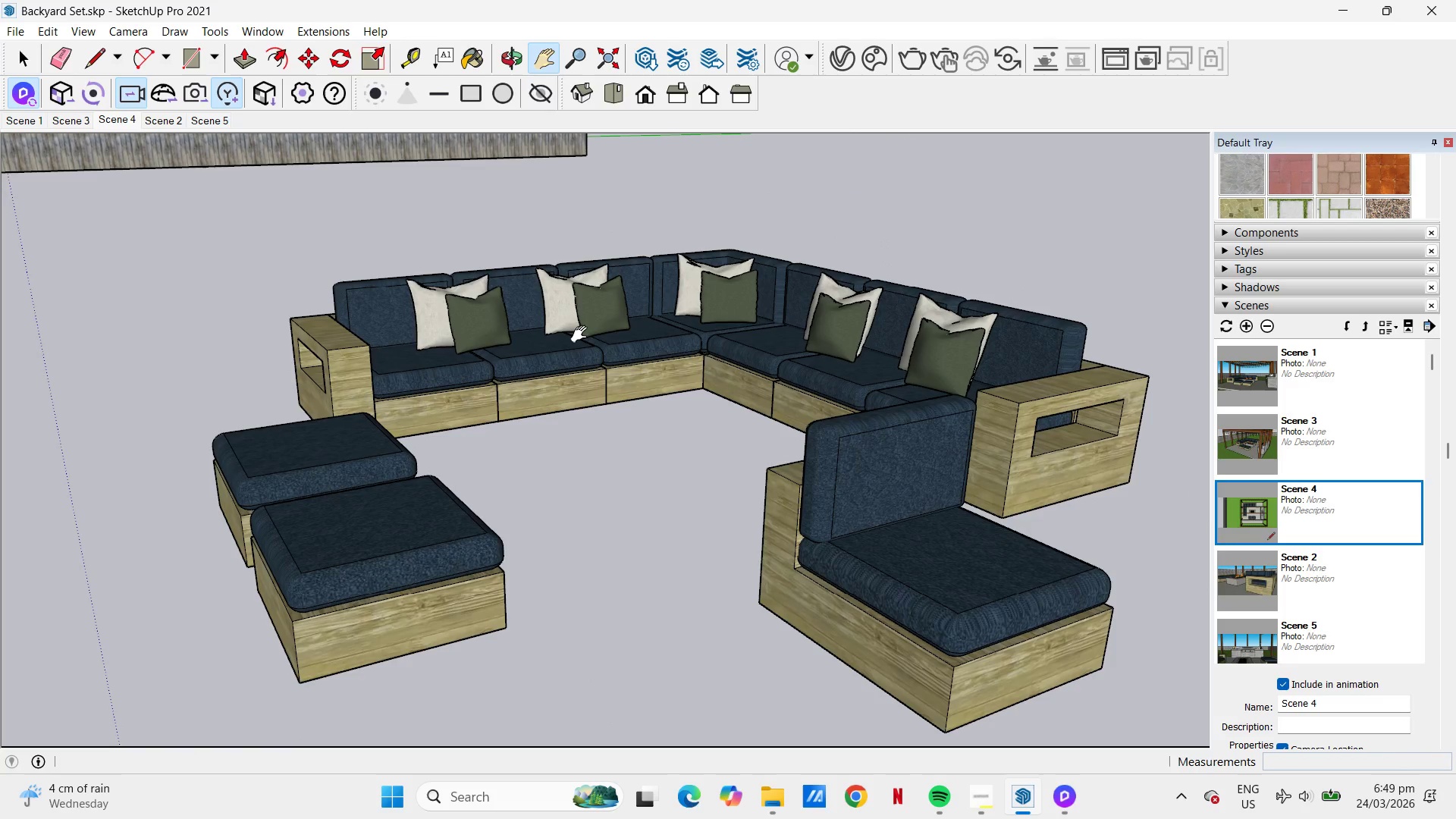 
key(Control+Z)
 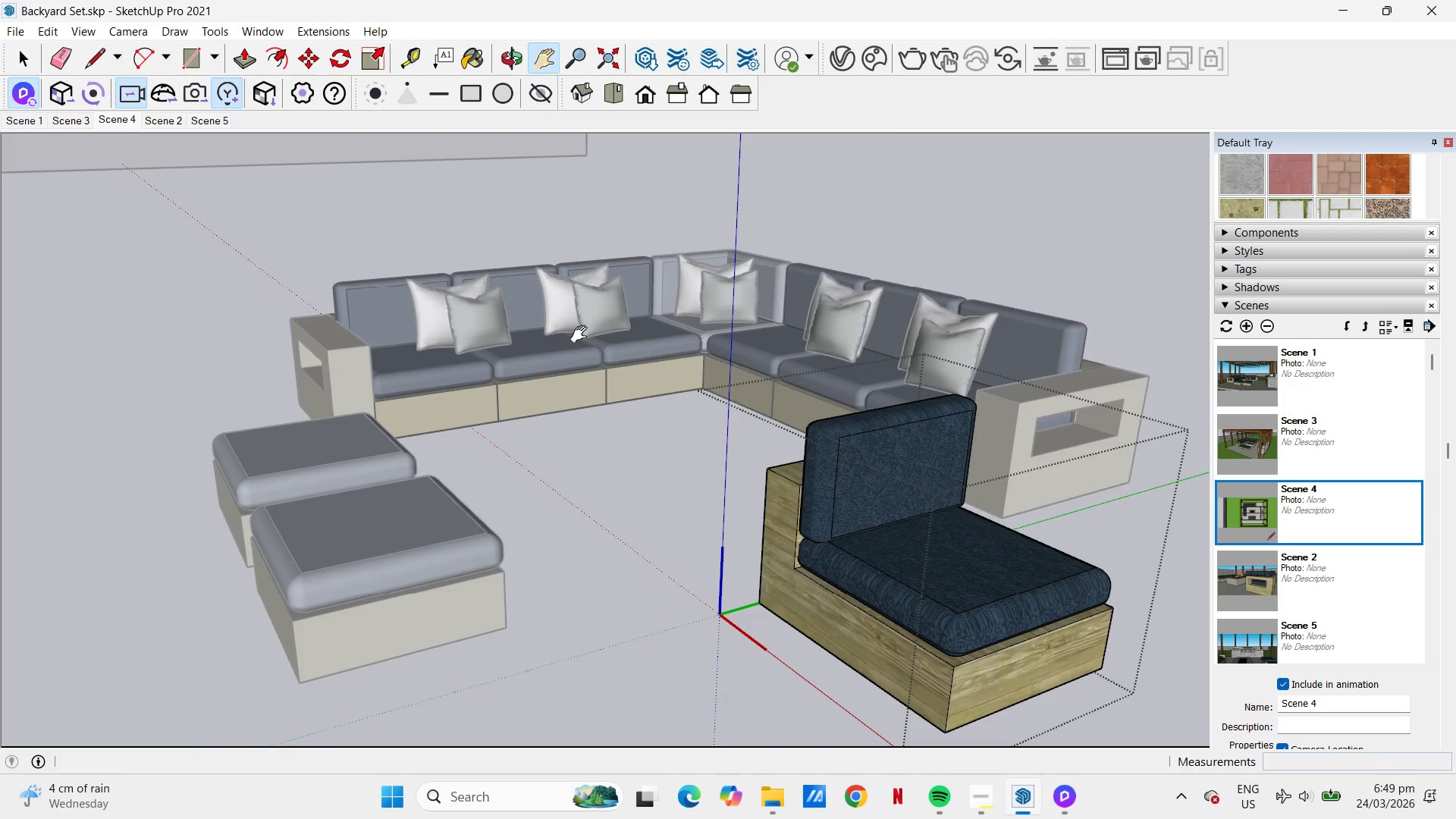 
key(Control+Z)
 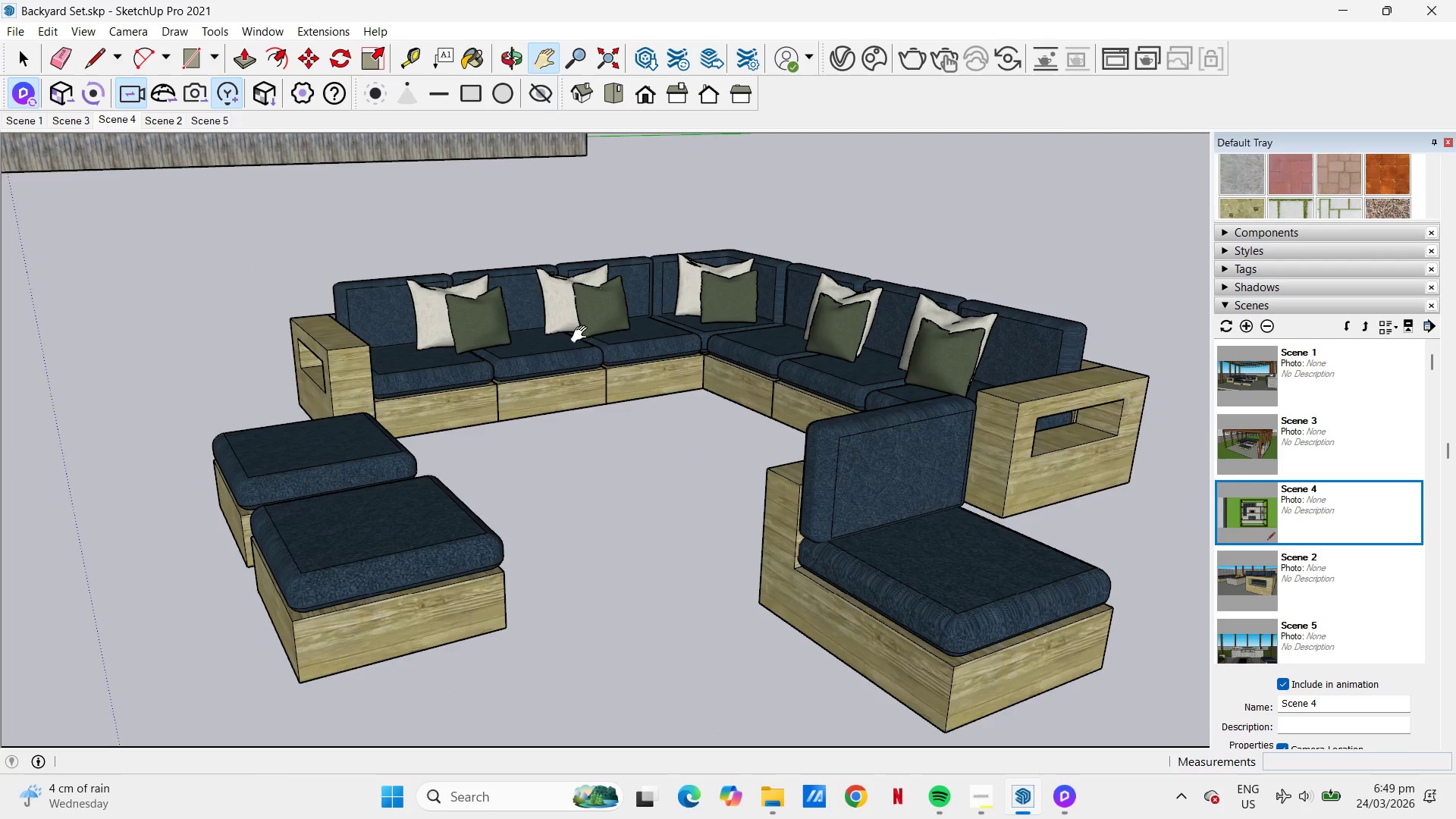 
key(Control+Z)
 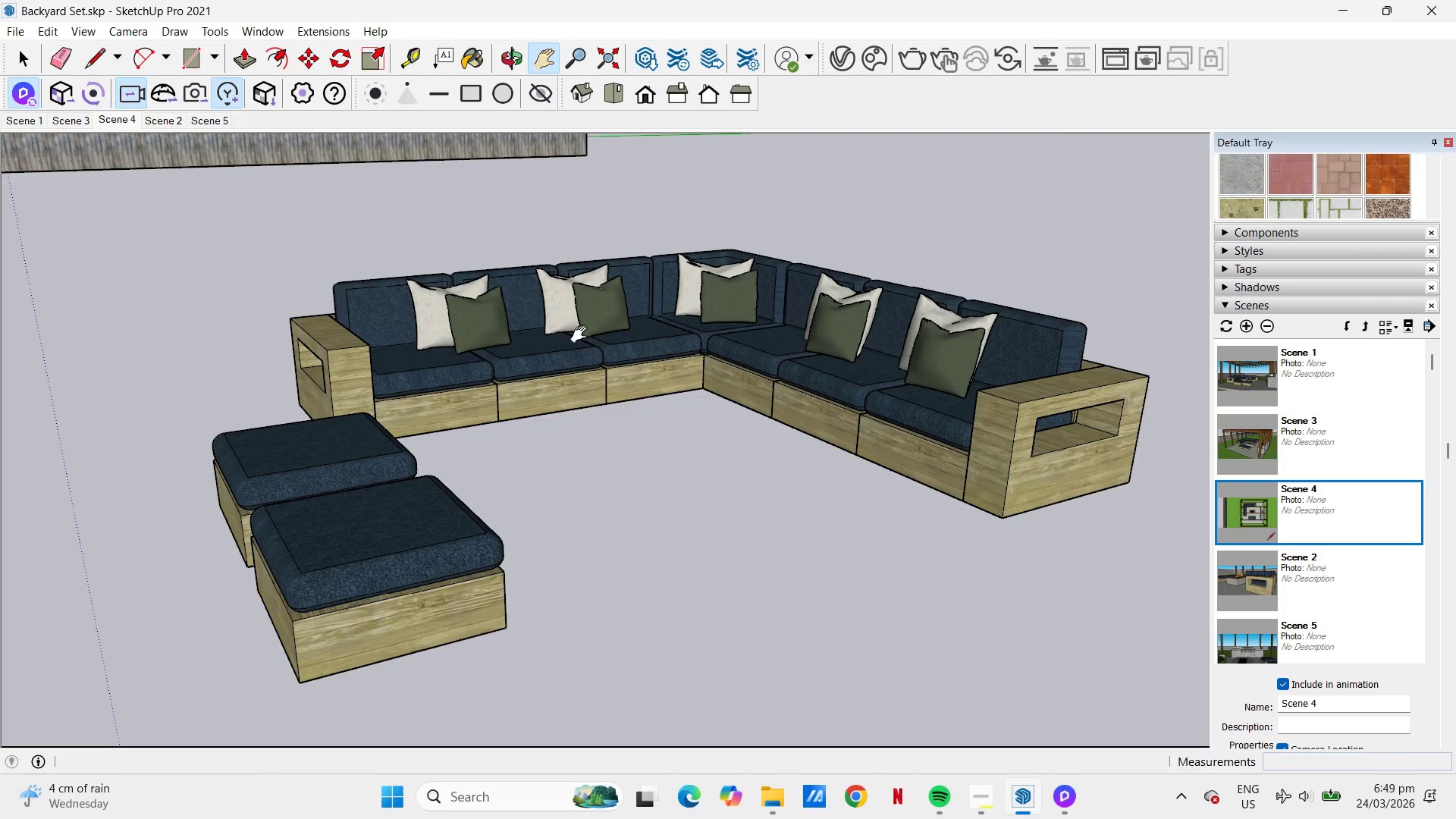 
key(Control+Z)
 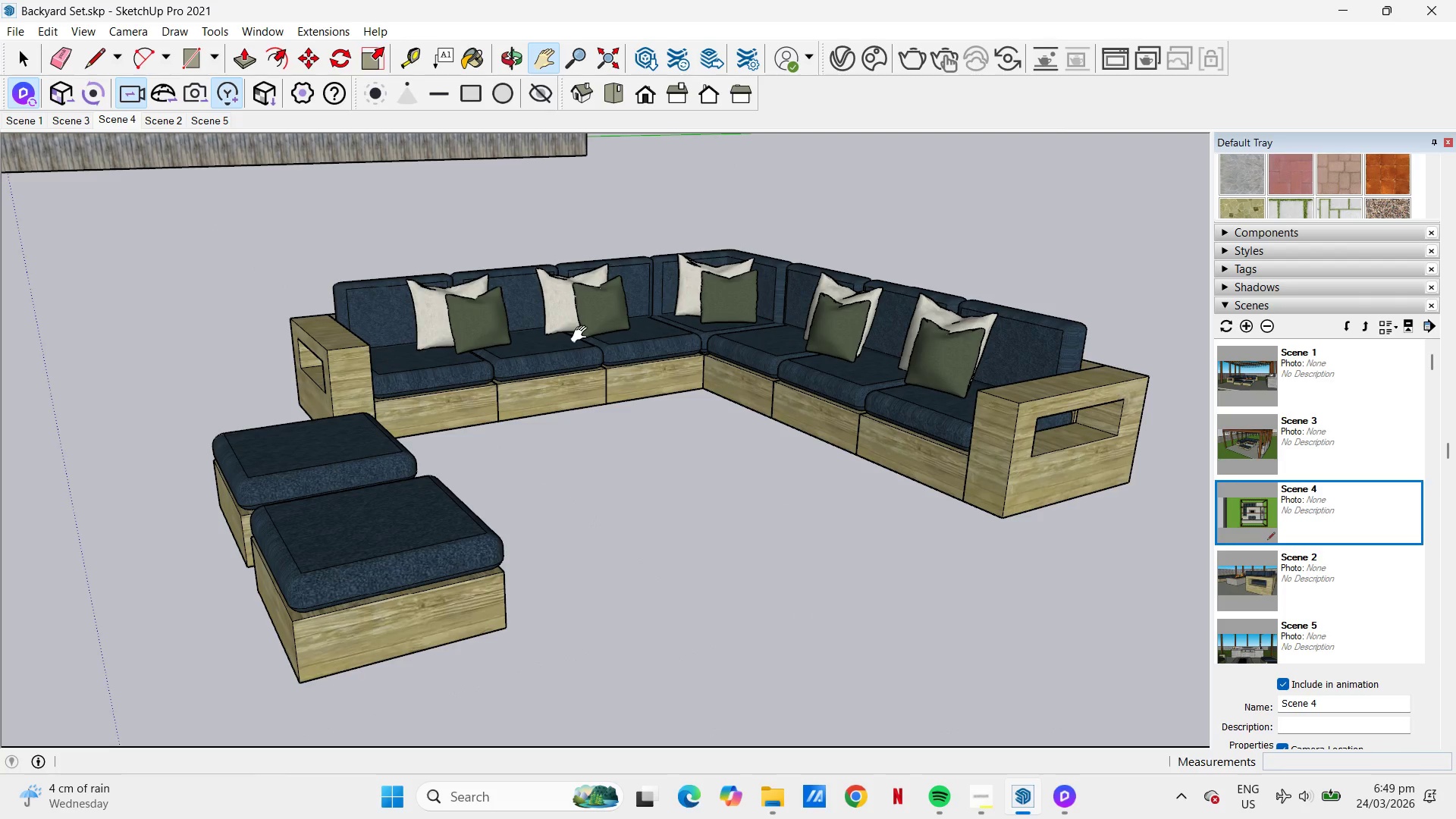 
key(Control+Z)
 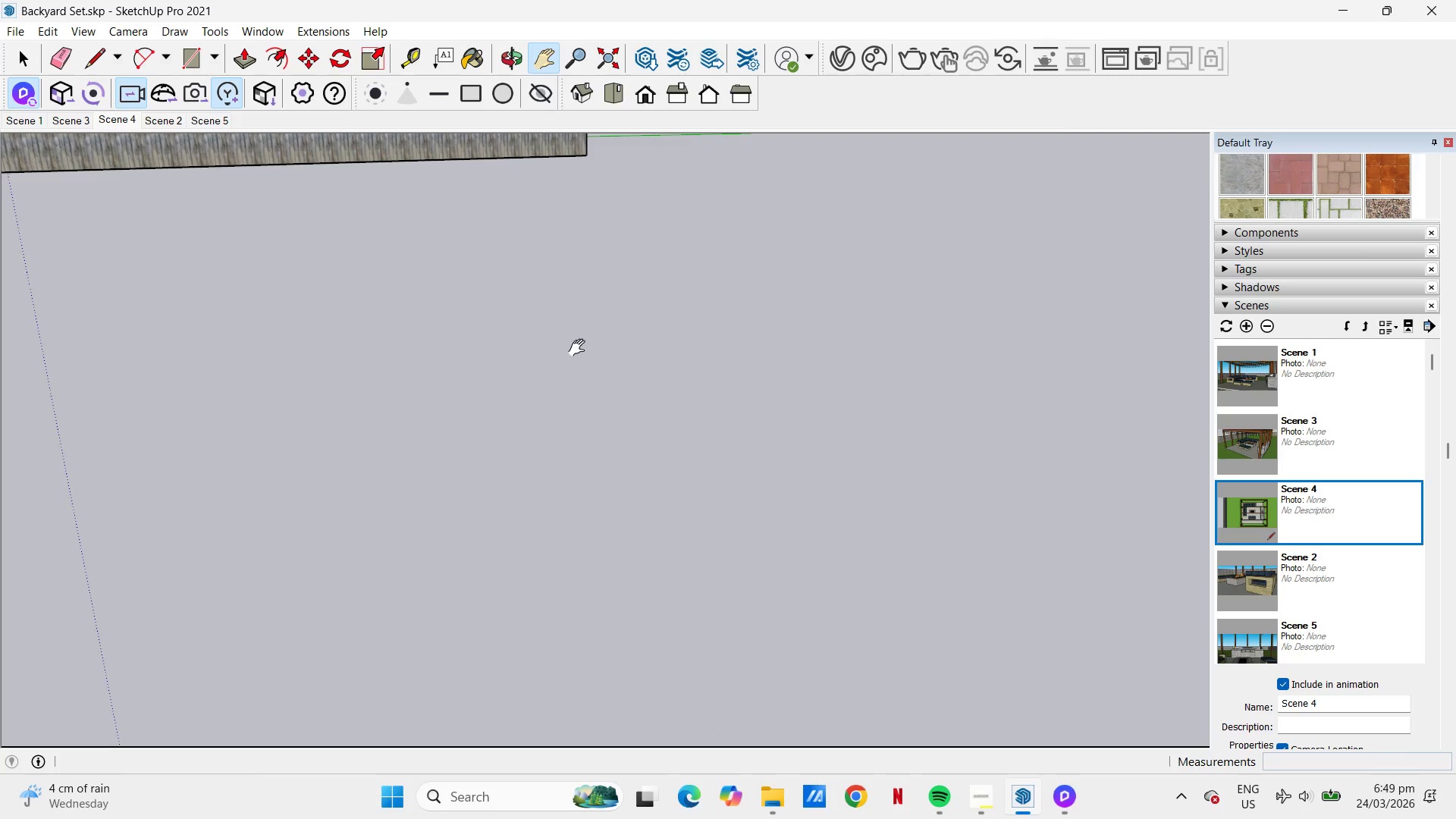 
key(Control+Z)
 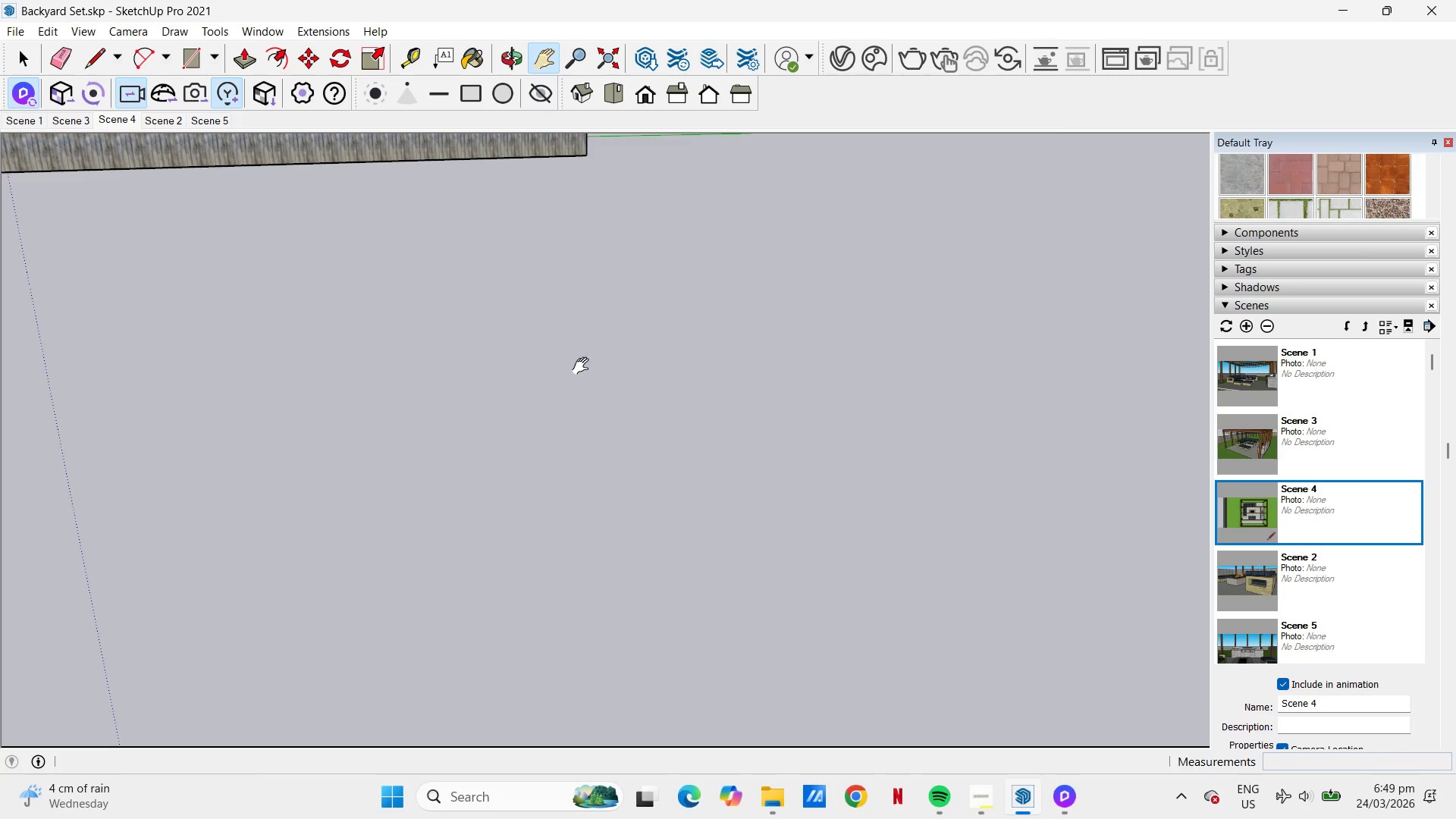 
scroll: coordinate [898, 397], scroll_direction: down, amount: 29.0
 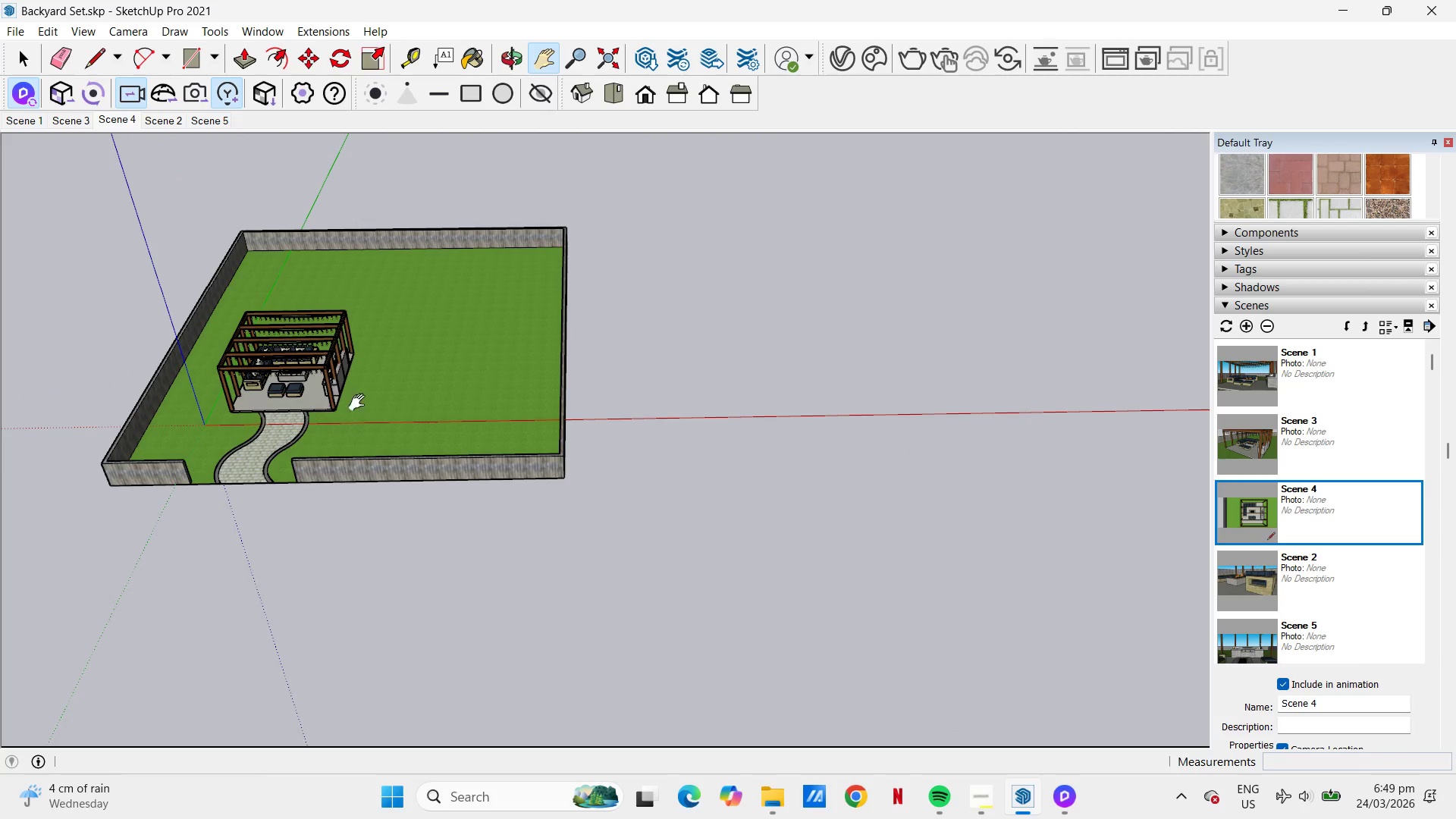 
scroll: coordinate [266, 375], scroll_direction: up, amount: 29.0
 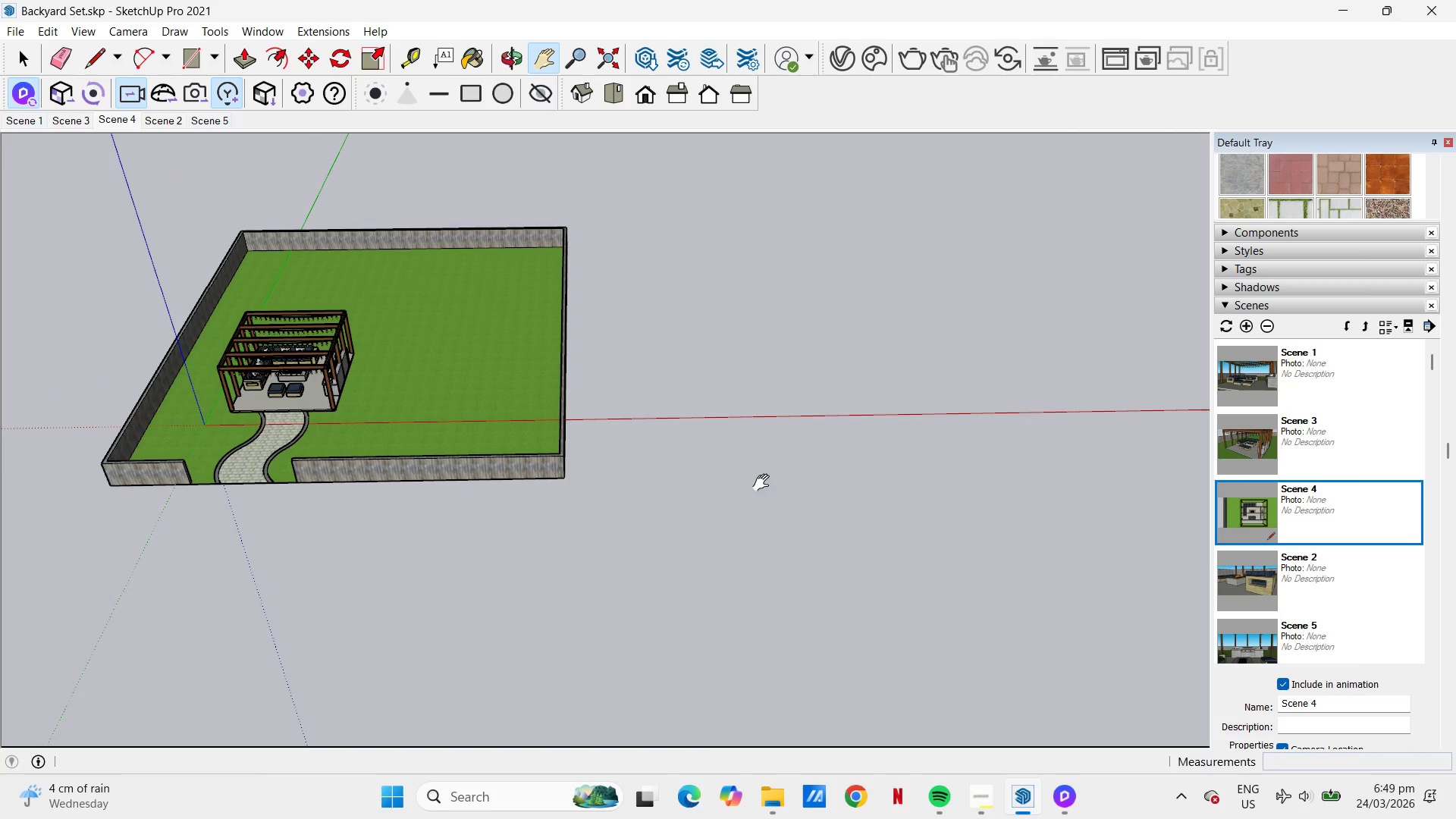 
left_click_drag(start_coordinate=[798, 479], to_coordinate=[791, 484])
 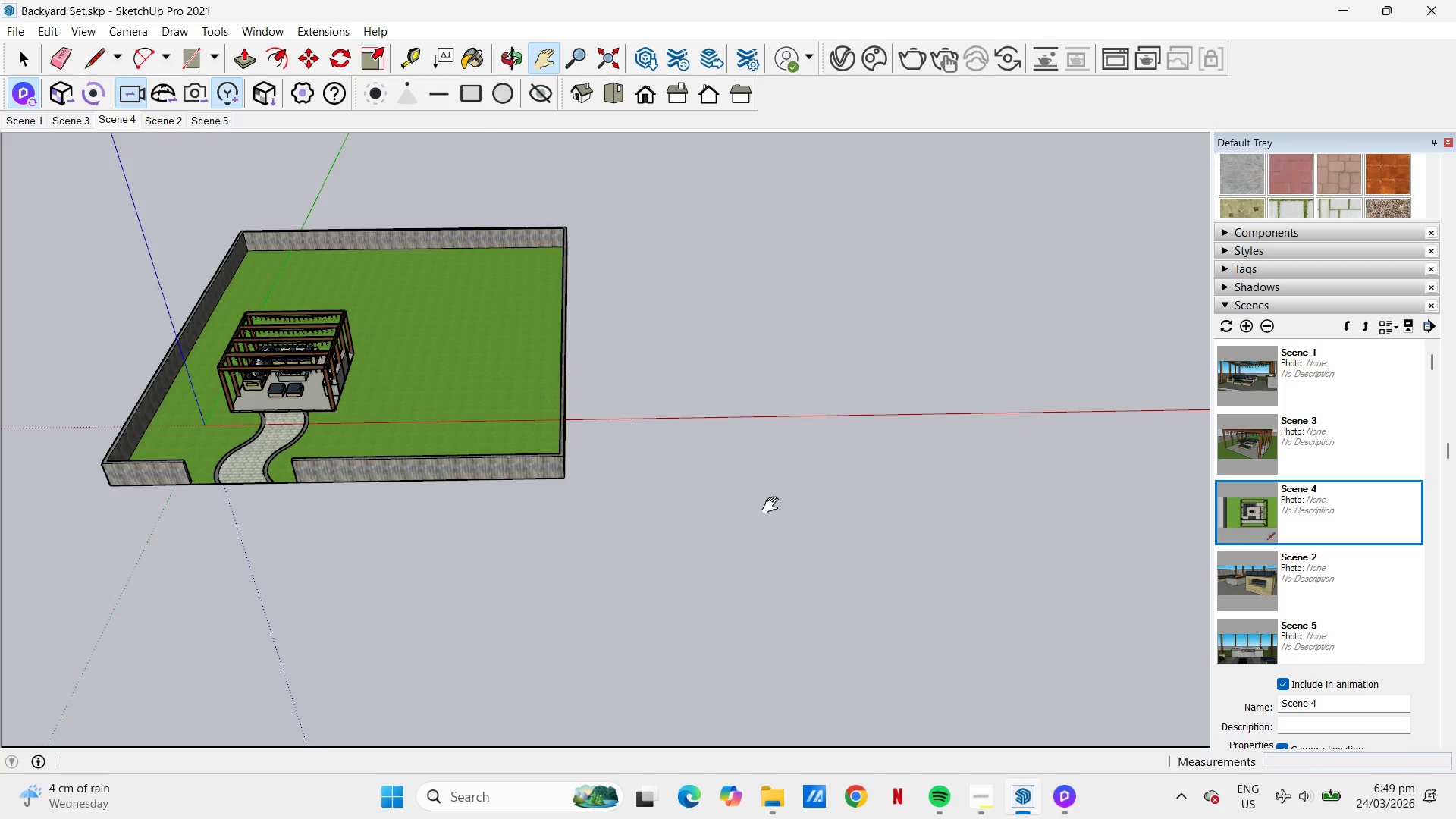 
scroll: coordinate [779, 510], scroll_direction: down, amount: 1.0
 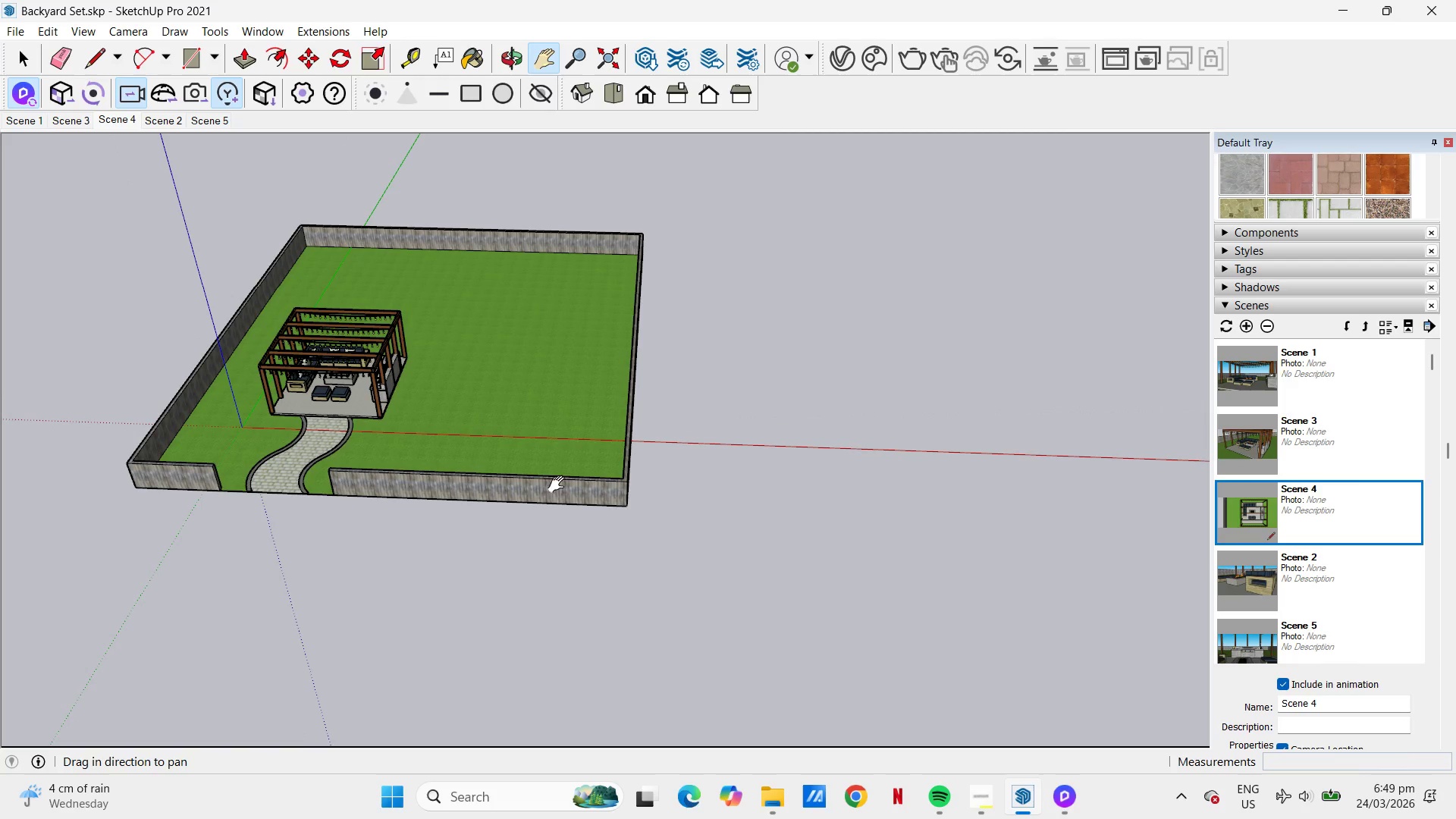 
scroll: coordinate [327, 351], scroll_direction: up, amount: 25.0
 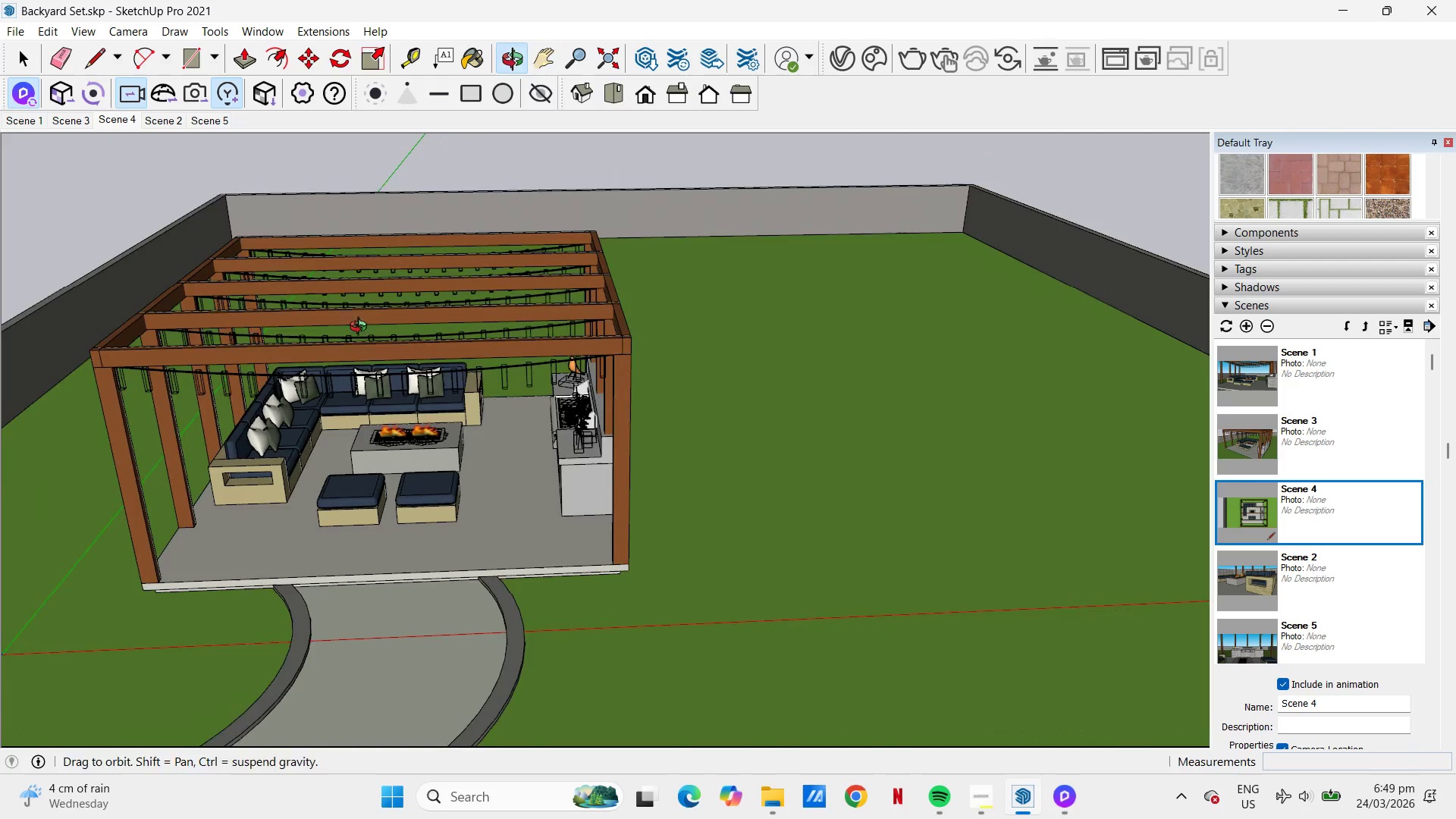 
key(Space)
 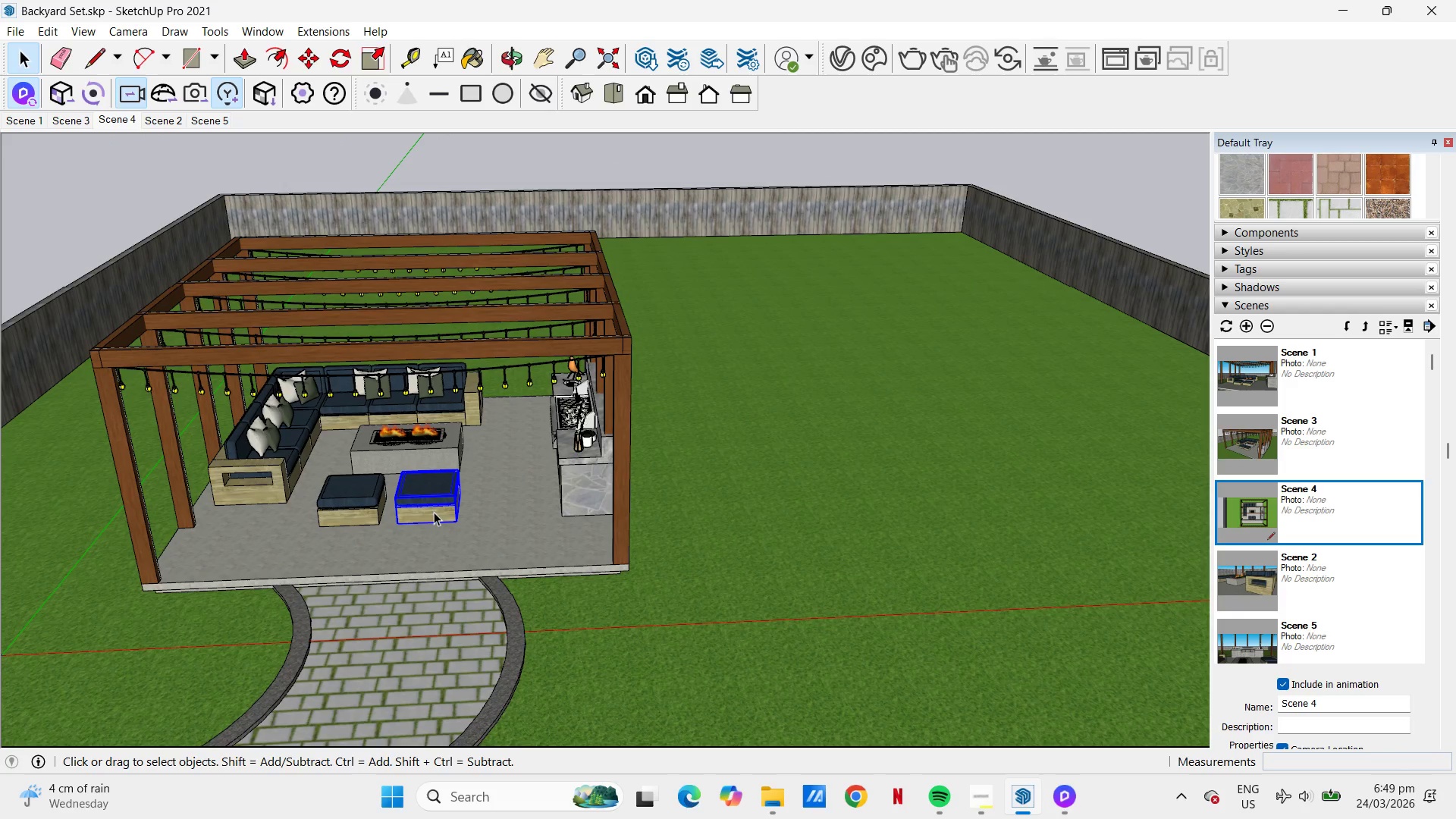 
hold_key(key=ControlLeft, duration=1.81)
left_click([351, 505])
 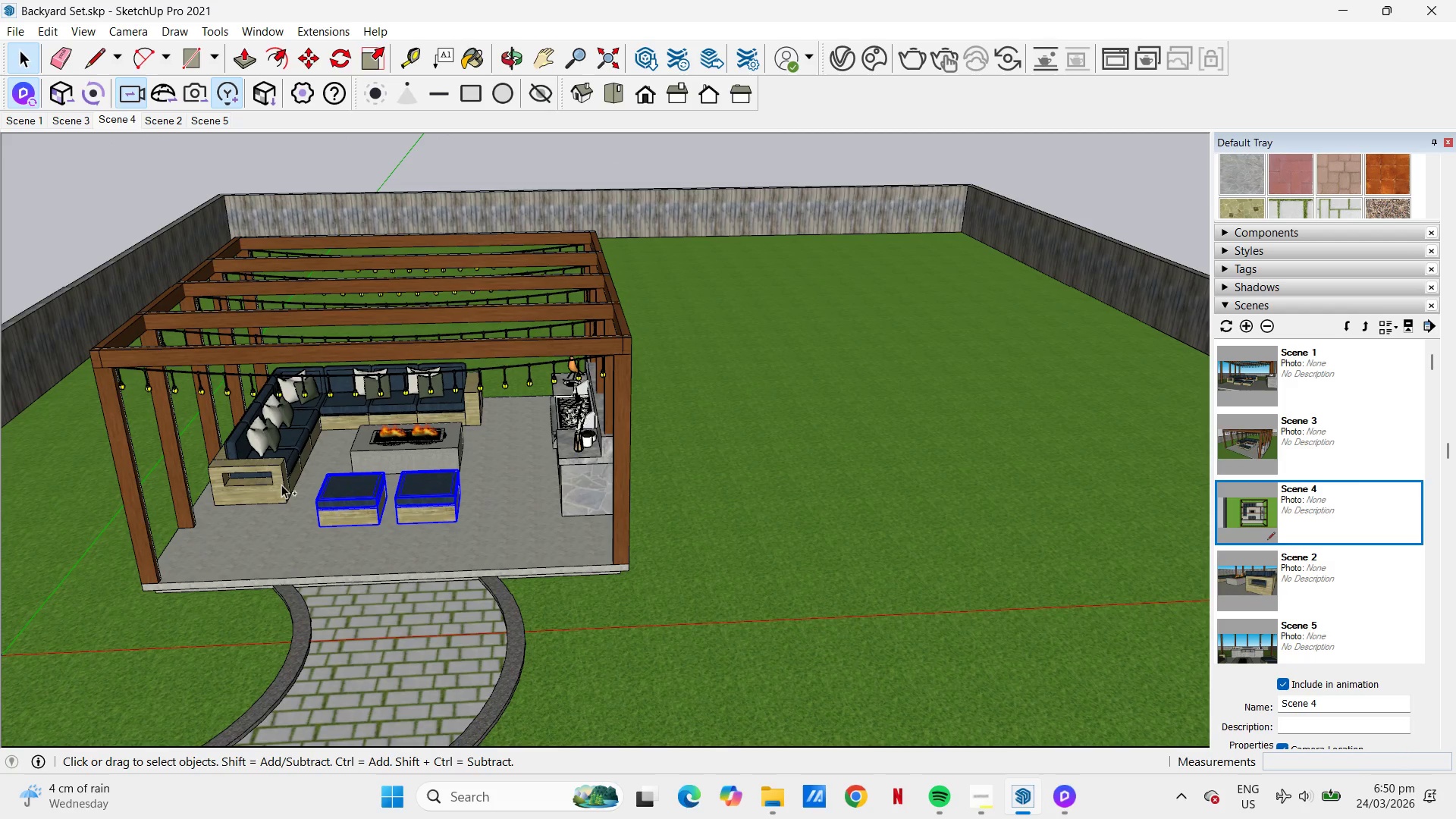 
left_click([270, 482])
 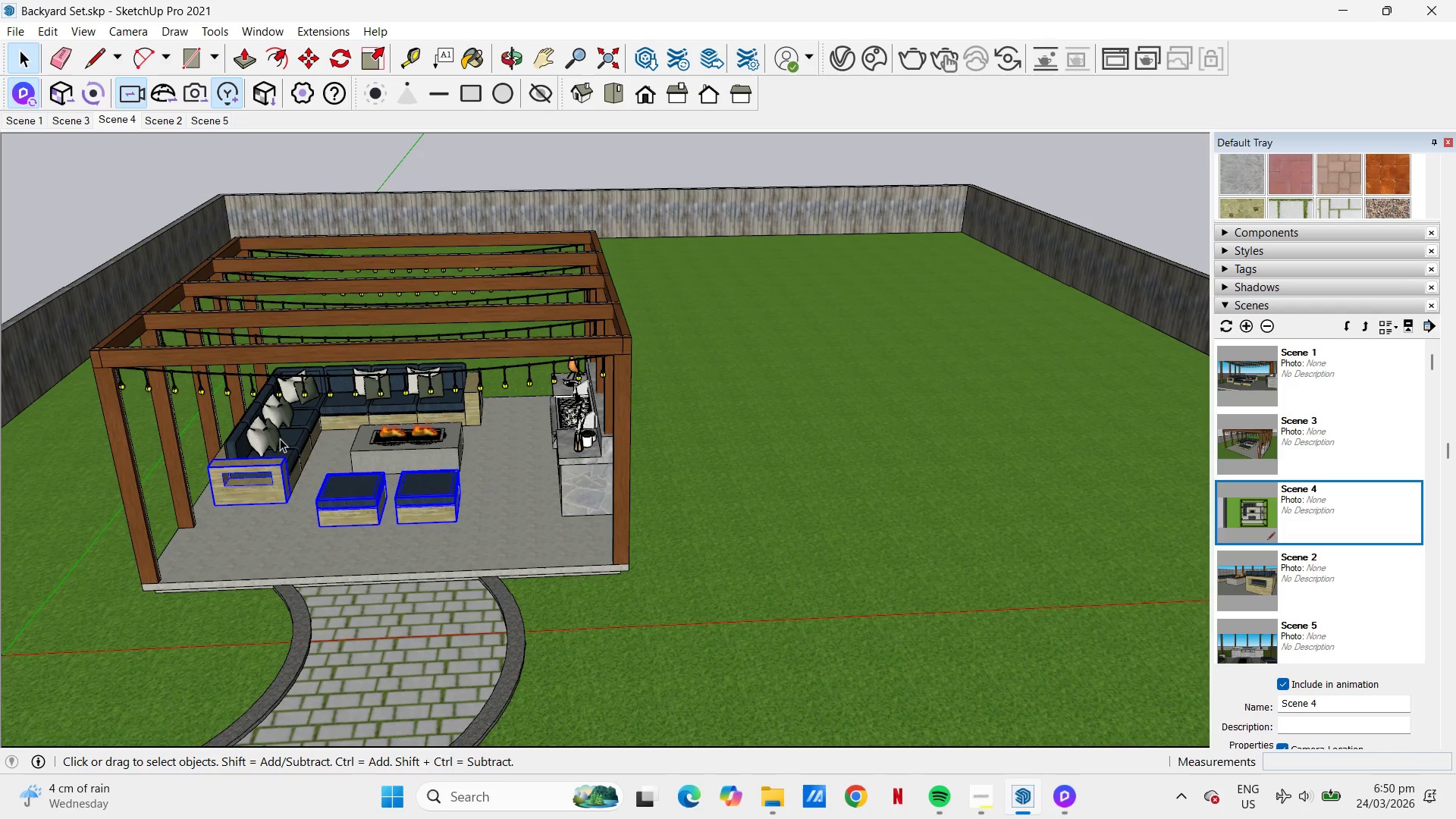 
scroll: coordinate [283, 435], scroll_direction: down, amount: 1.0
 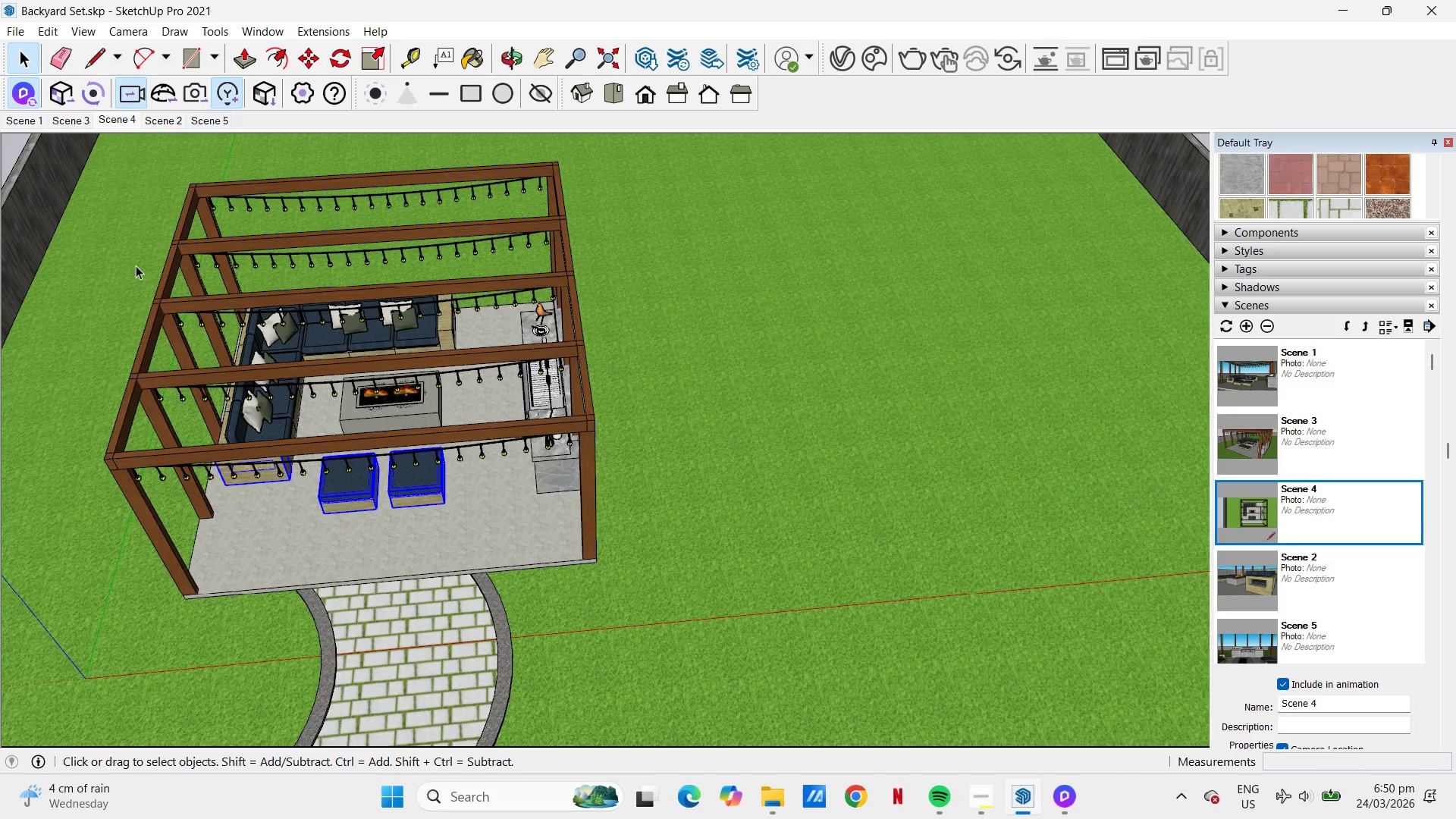 
left_click_drag(start_coordinate=[139, 252], to_coordinate=[482, 517])
 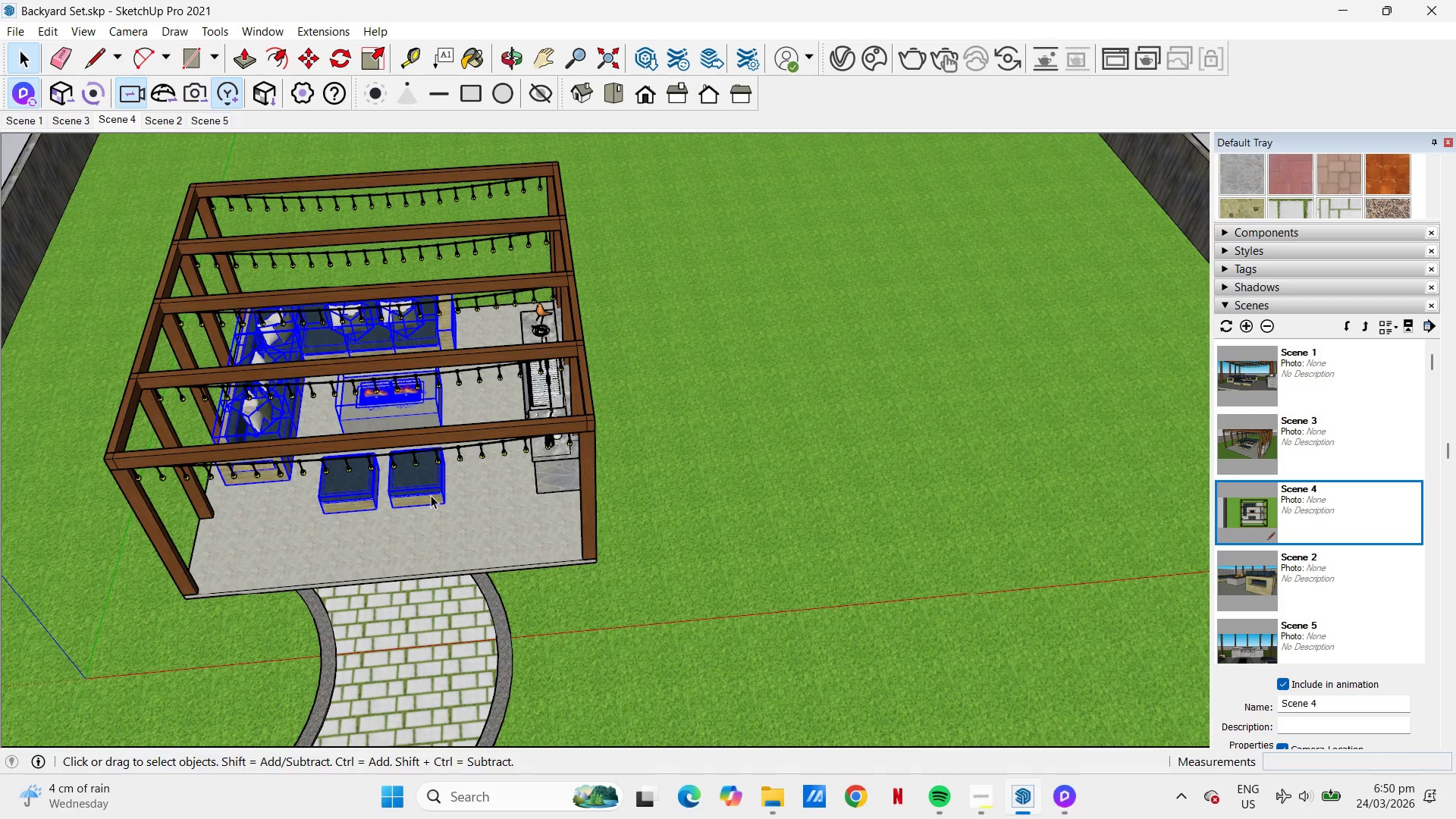 
key(M)
 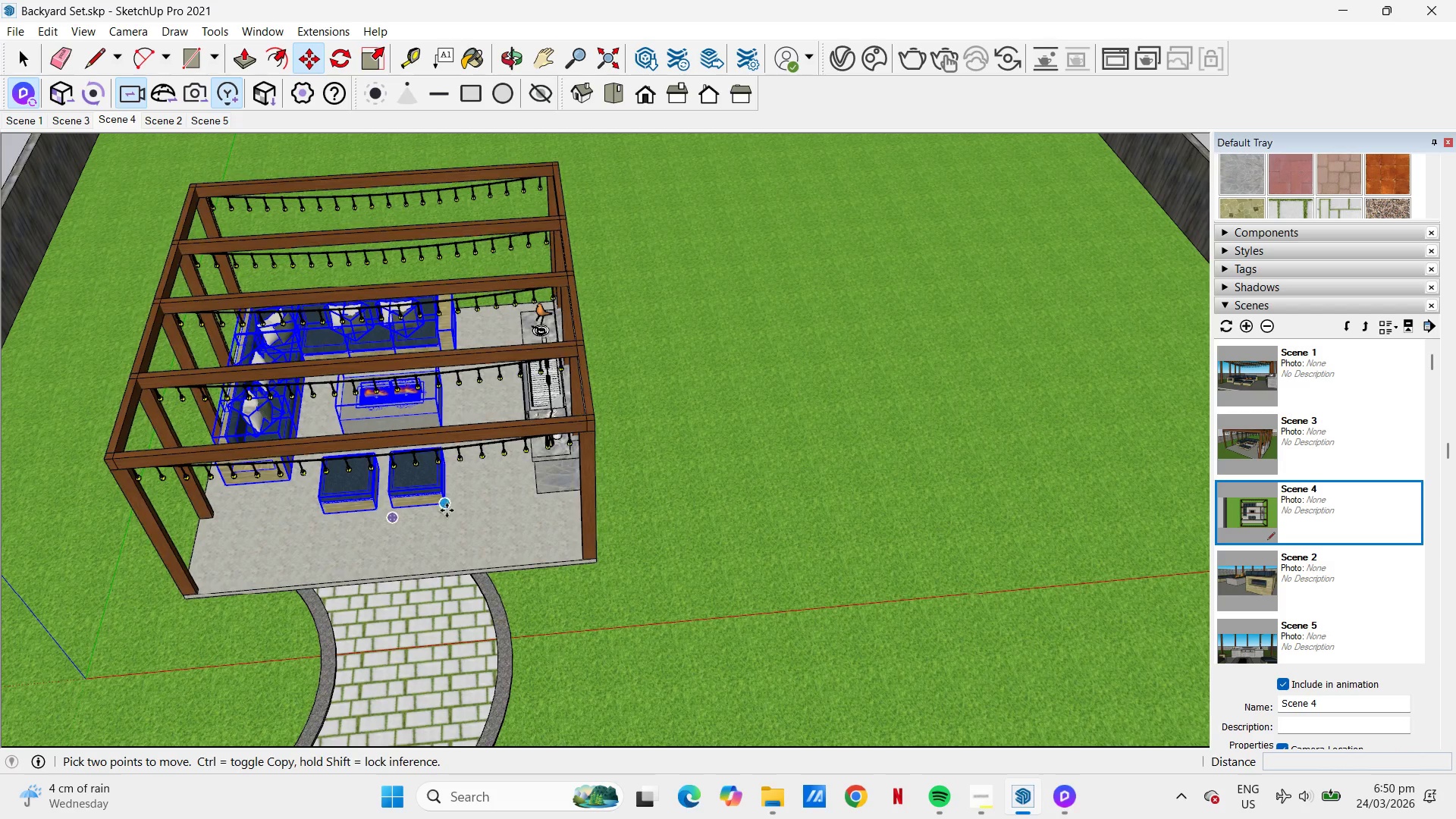 
left_click([437, 511])
 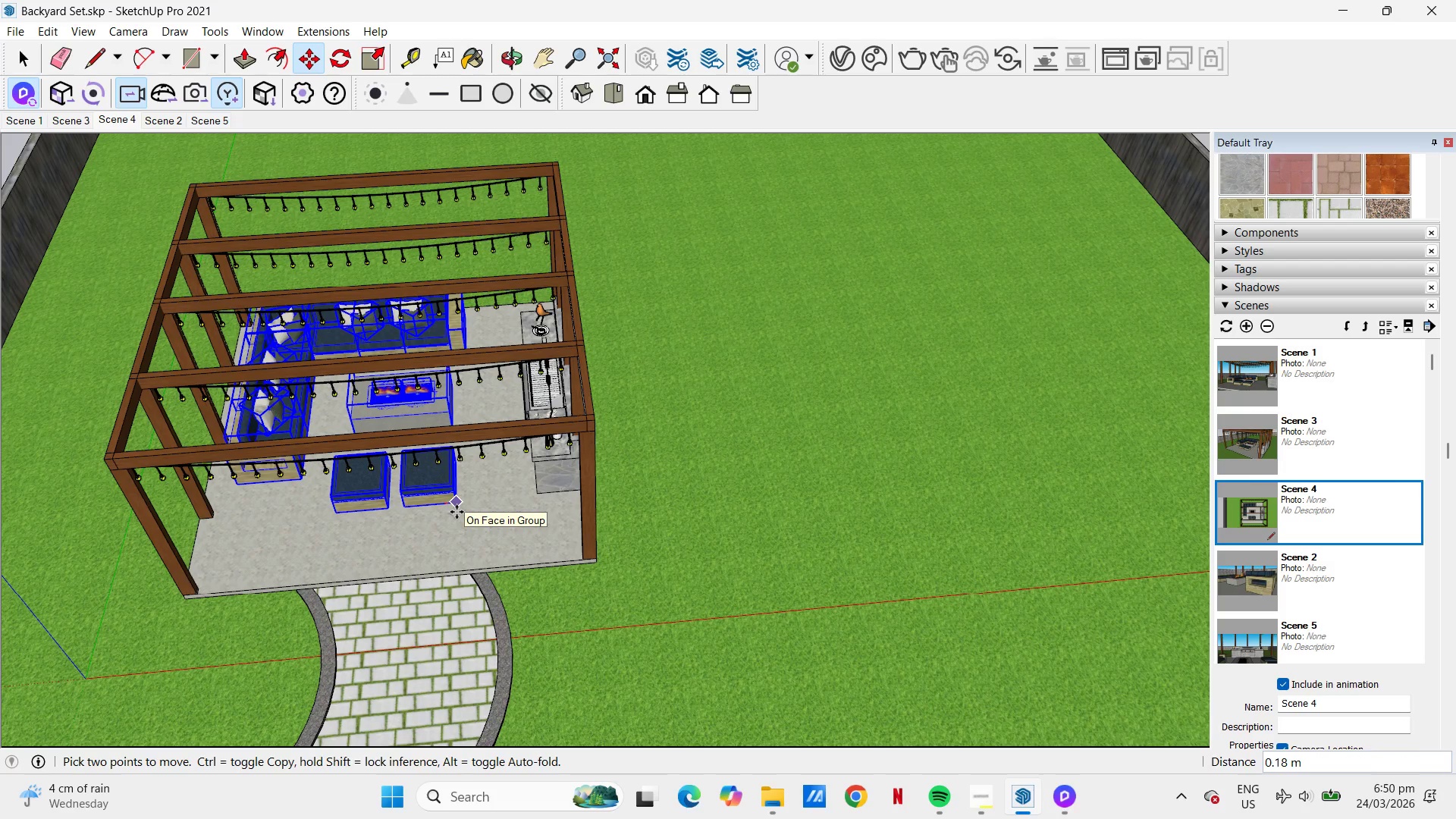 
key(Control+ControlLeft)
 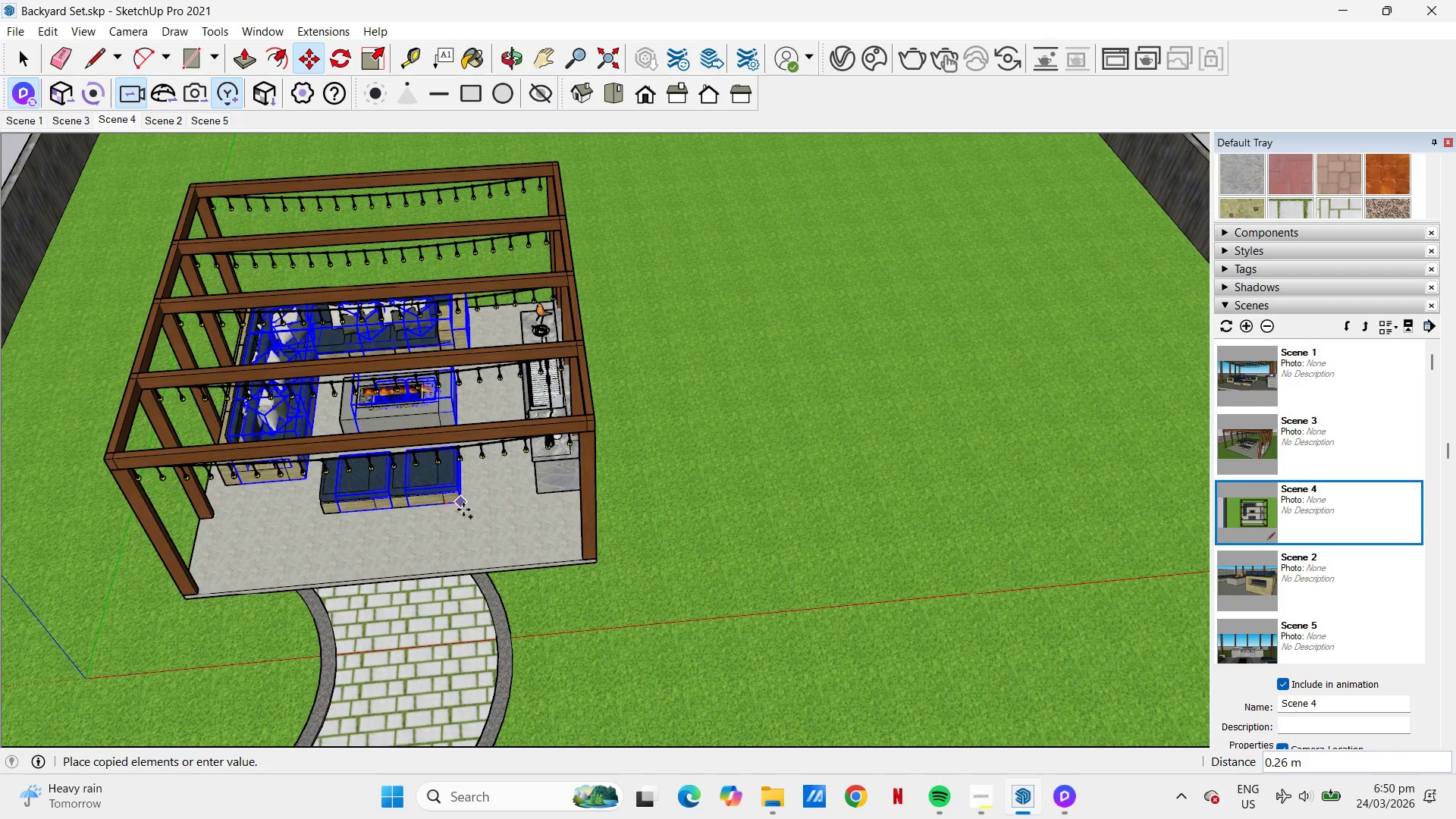 
key(Numpad5)
 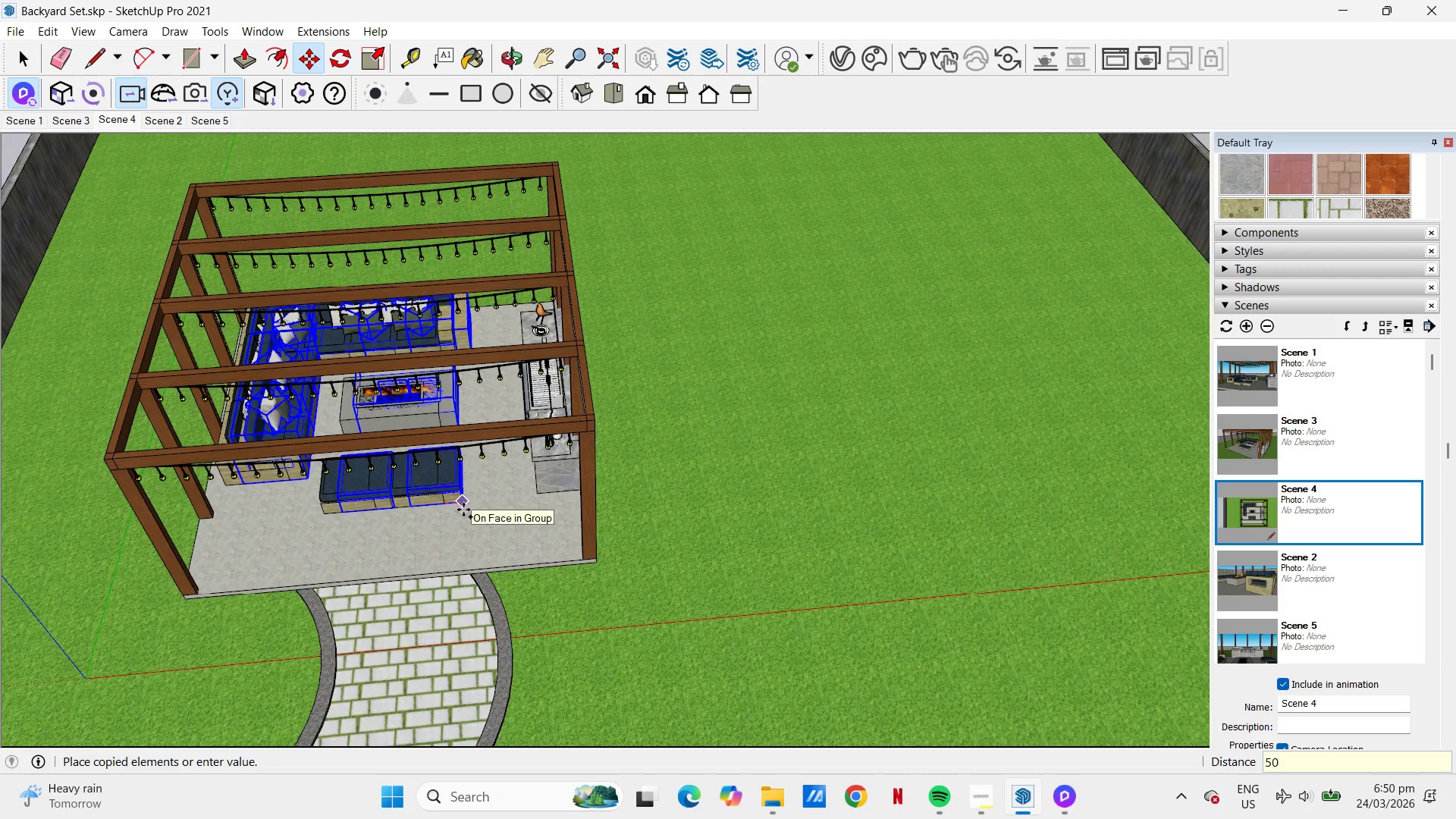 
key(Numpad0)
 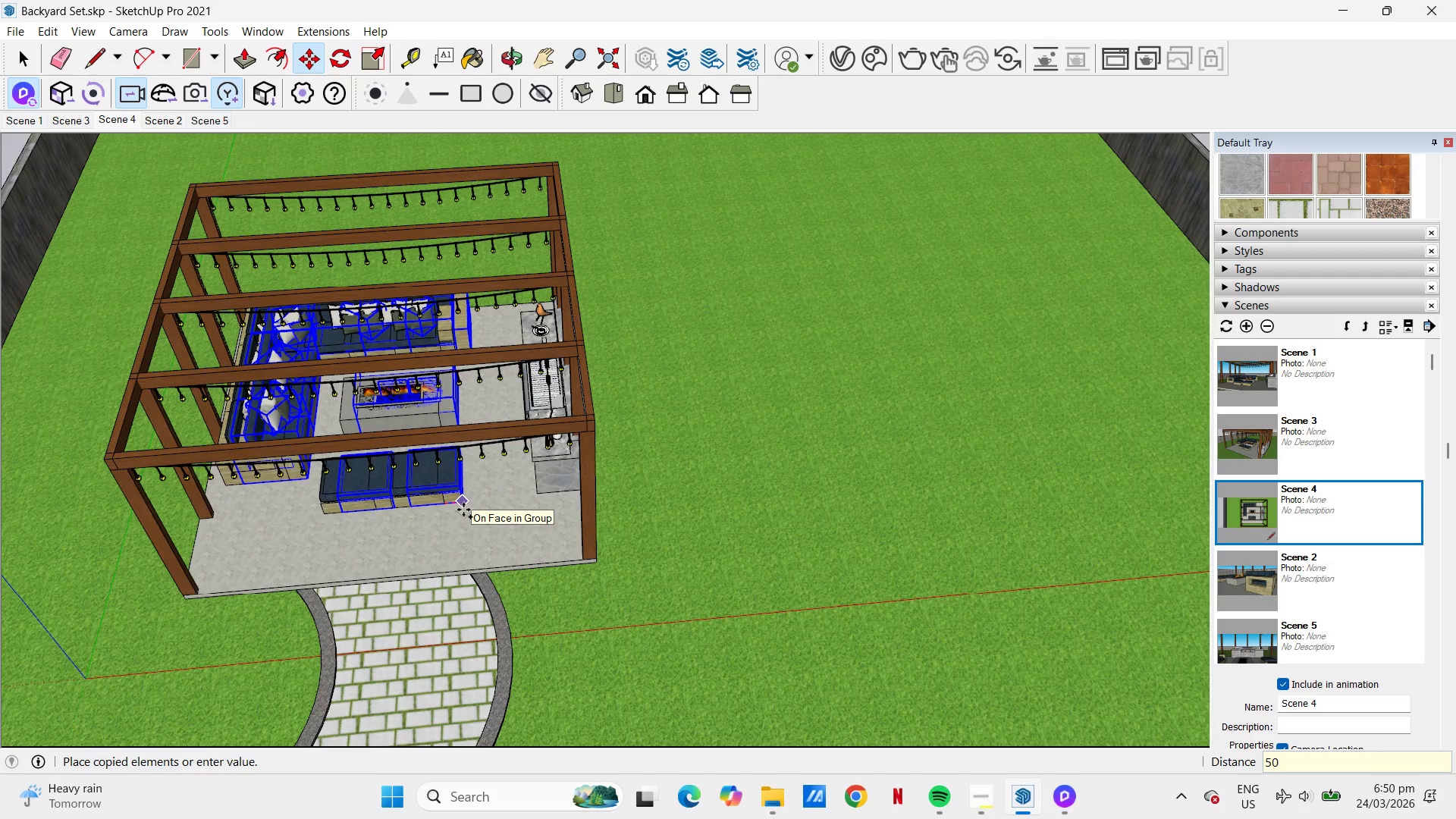 
key(NumpadEnter)
 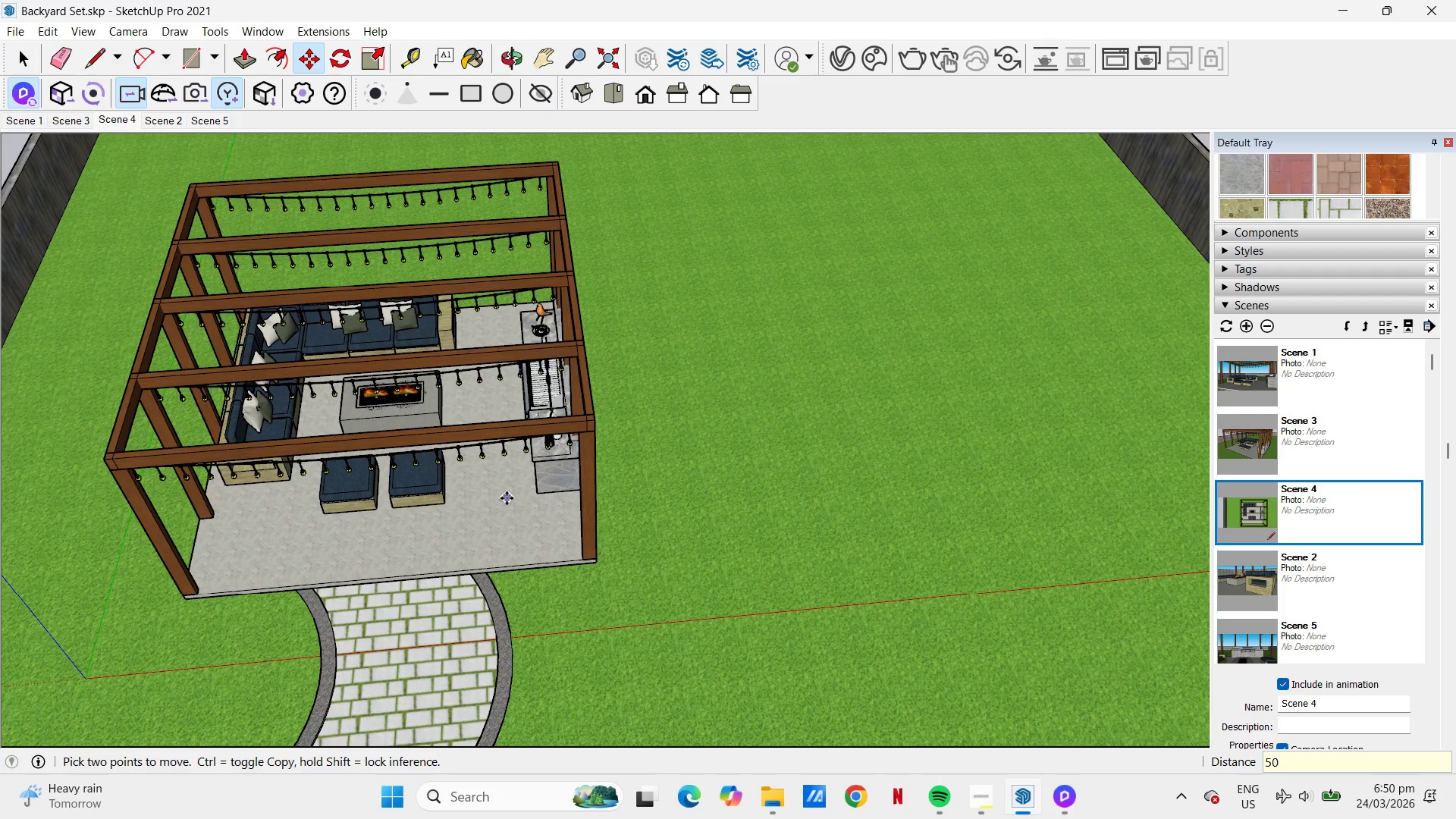 
key(Escape)
 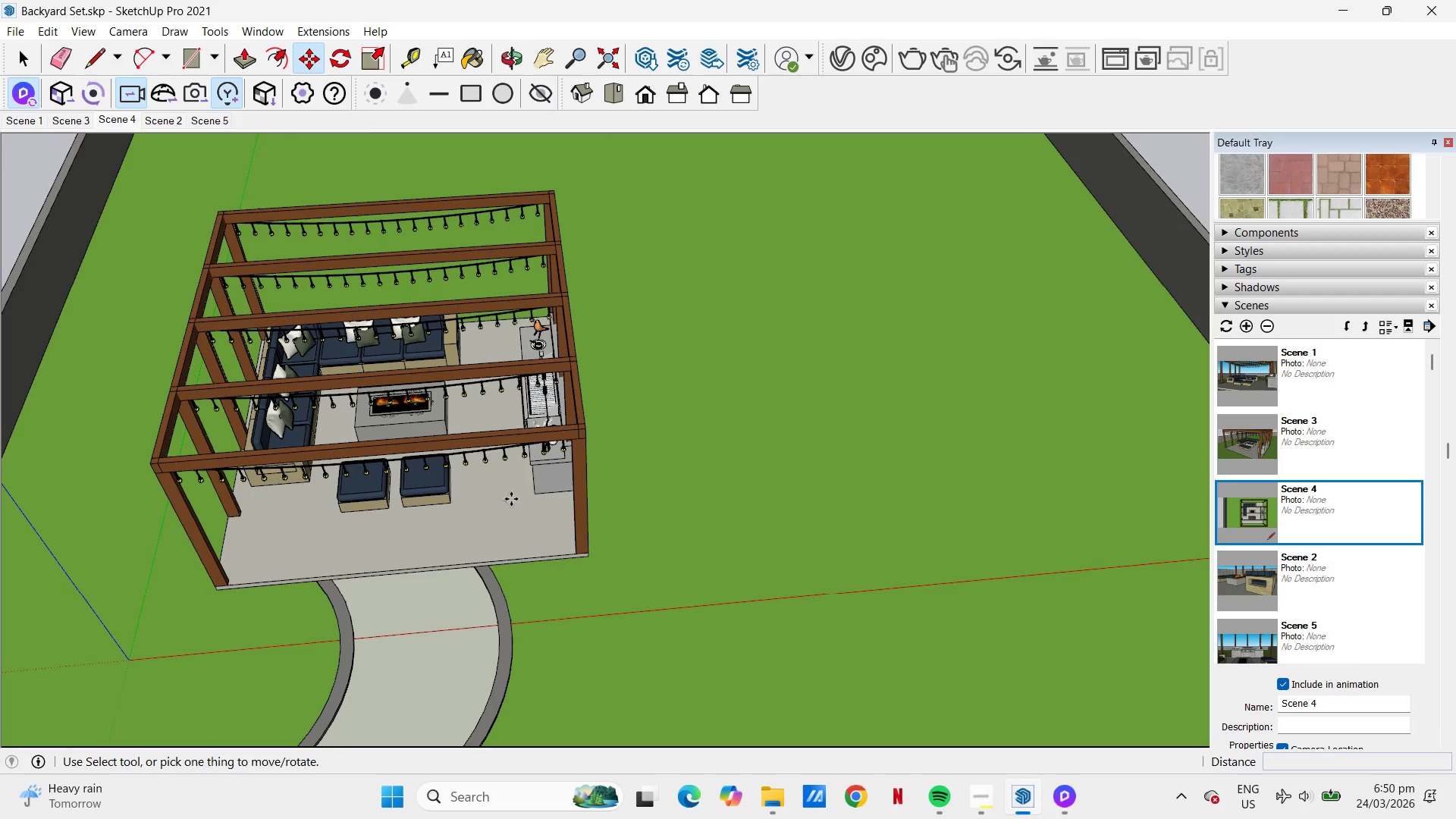 
scroll: coordinate [511, 499], scroll_direction: down, amount: 1.0
 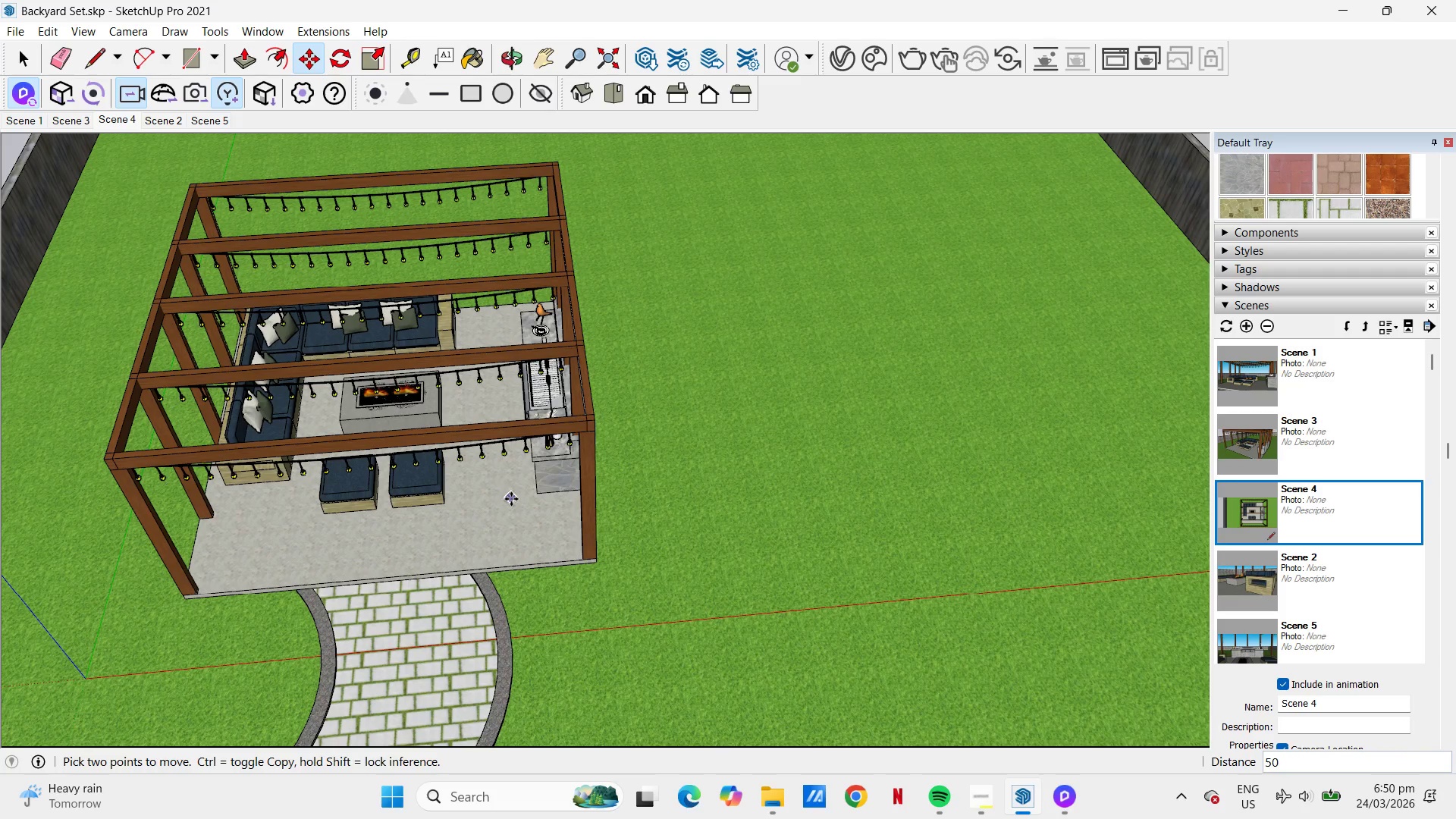 
key(Escape)
 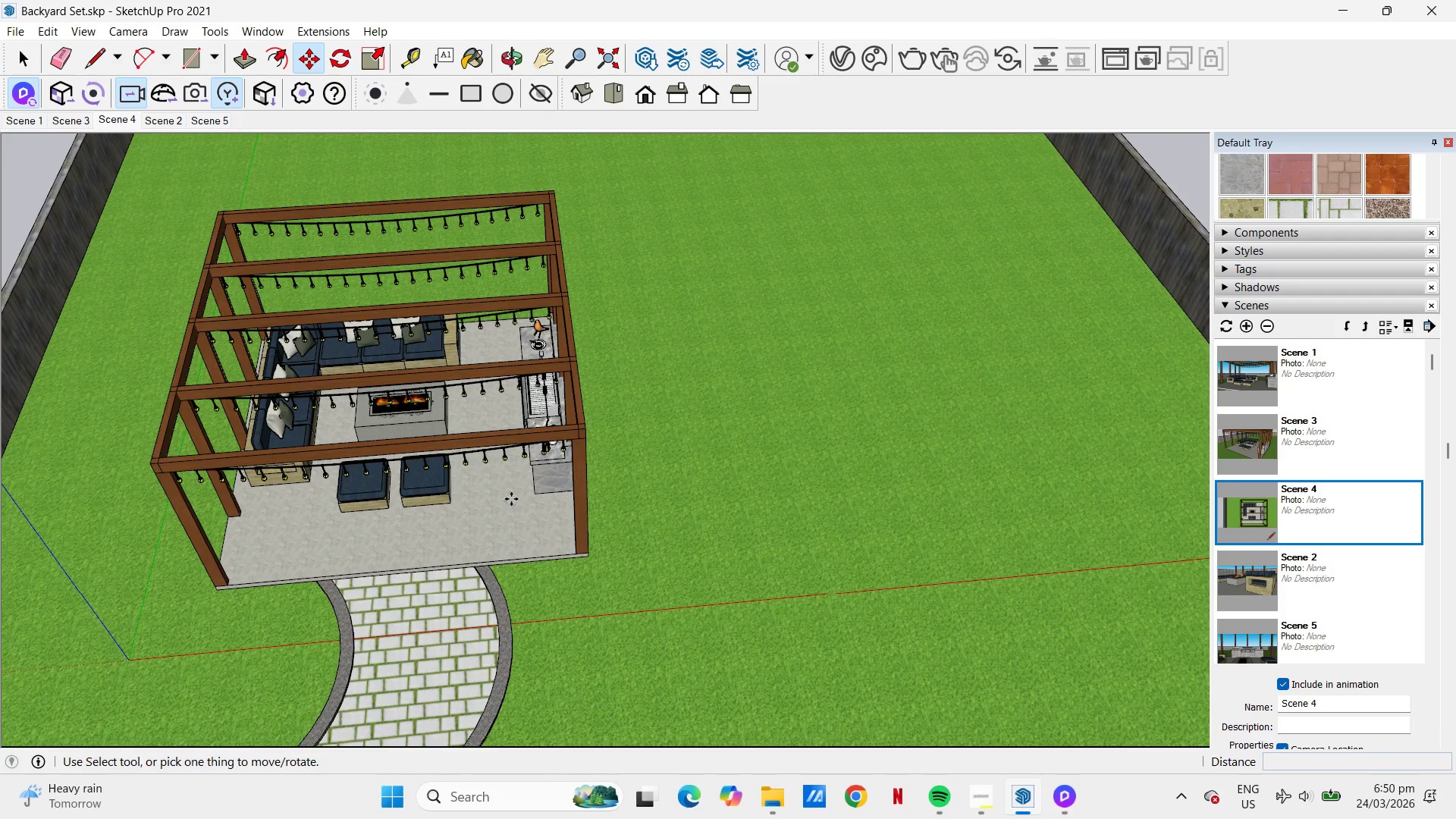 
key(Escape)
 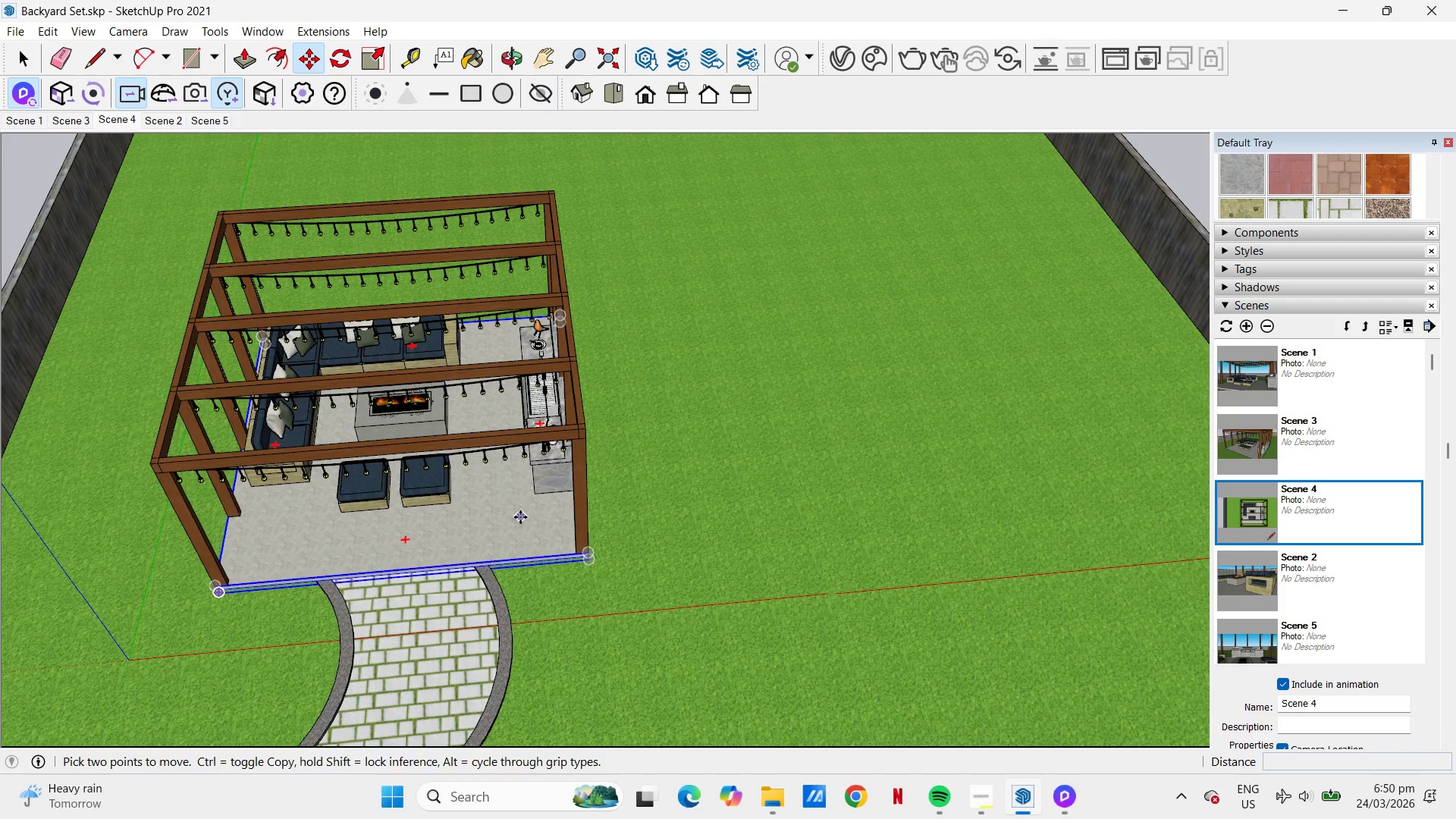 
key(Space)
 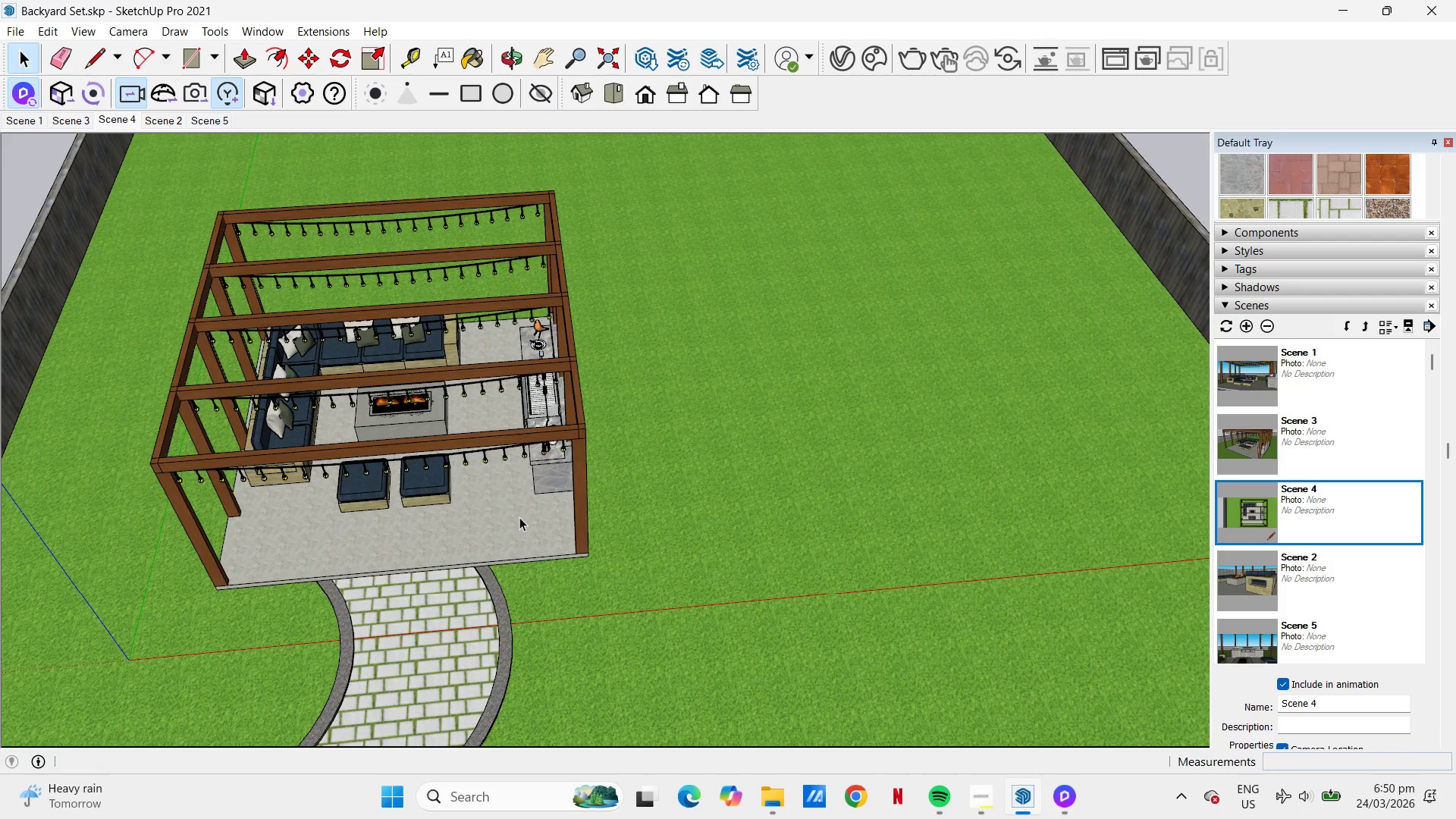 
key(Escape)
 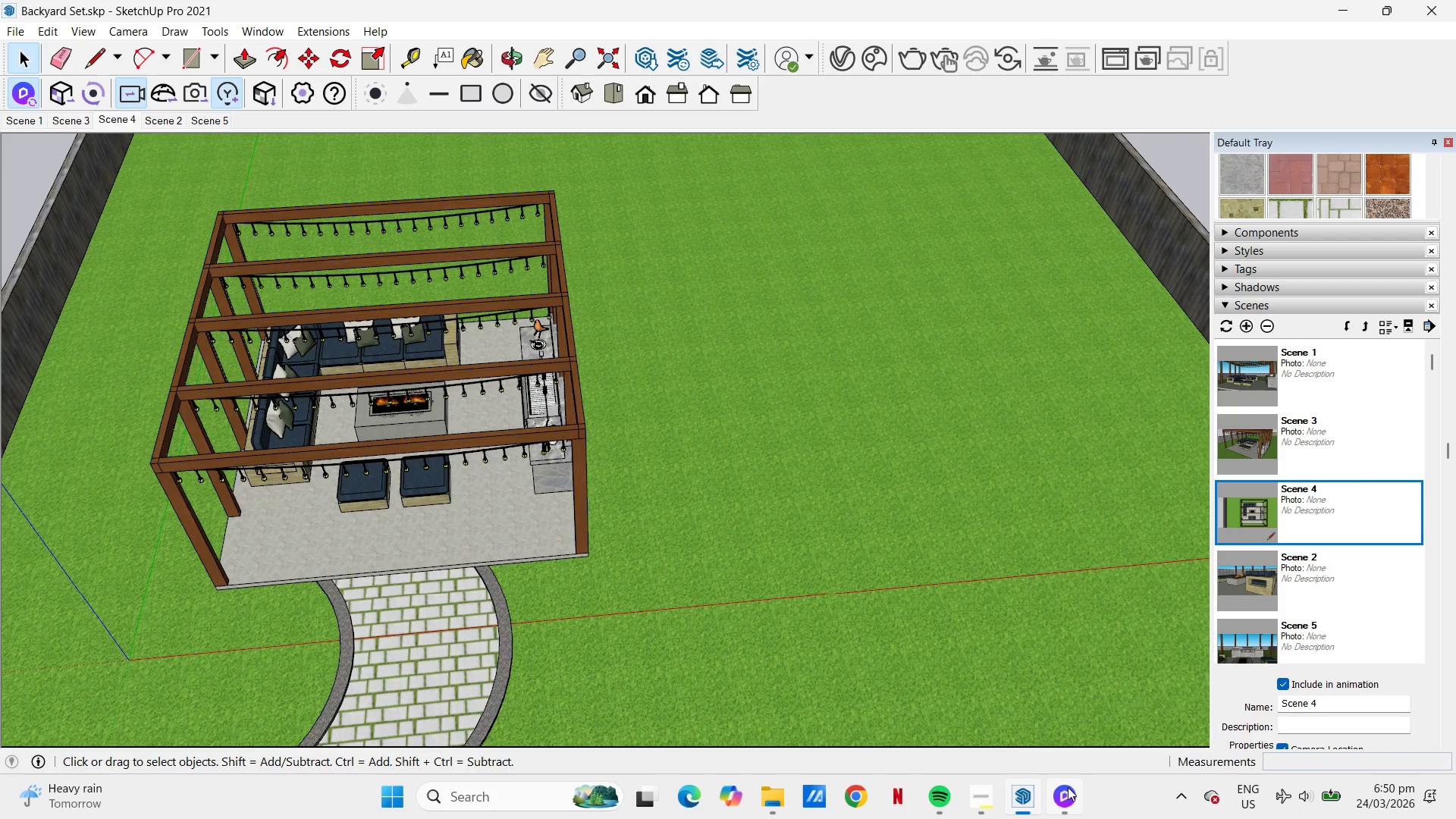 
left_click([1065, 793])
 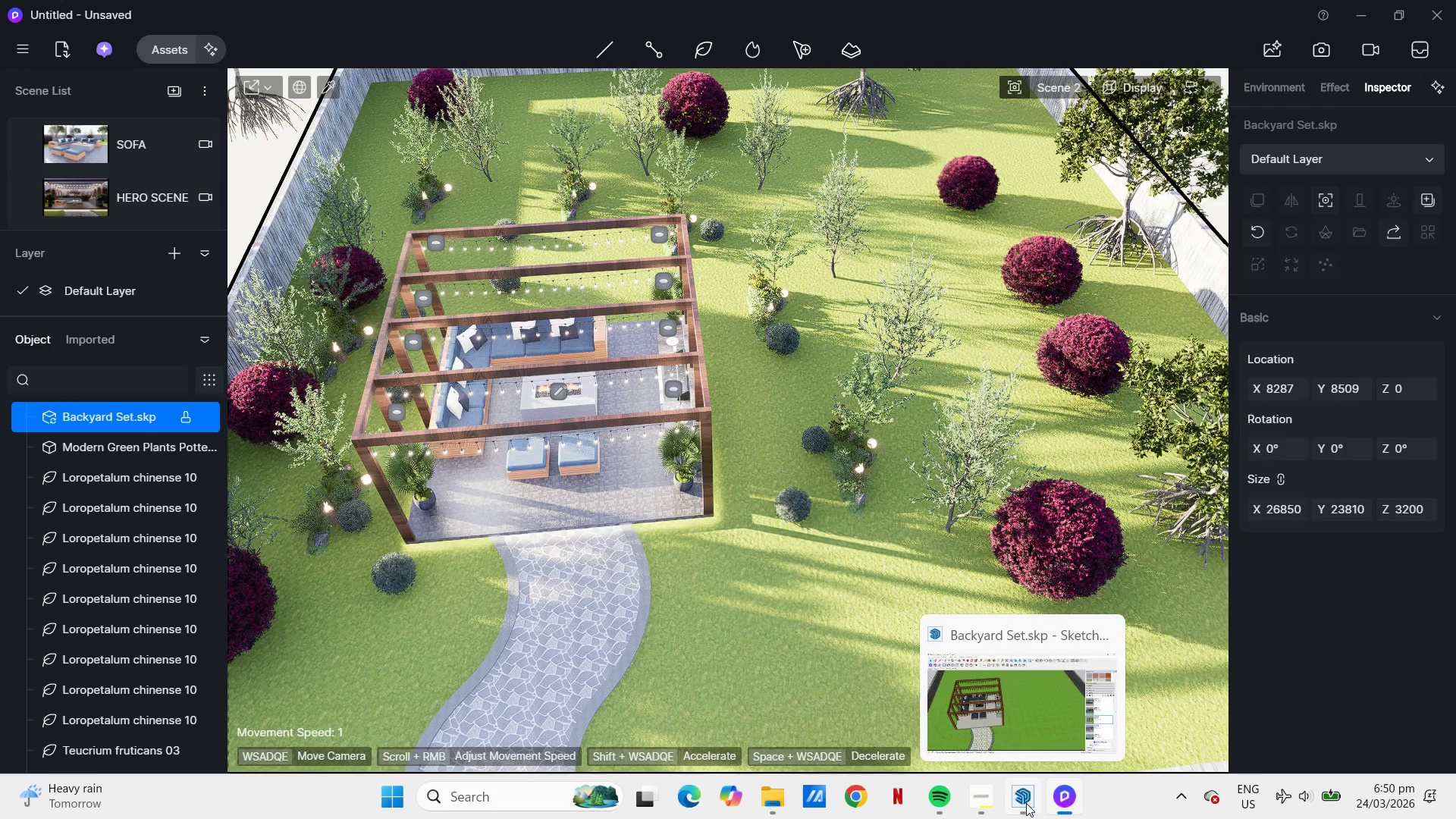 
wait(5.97)
 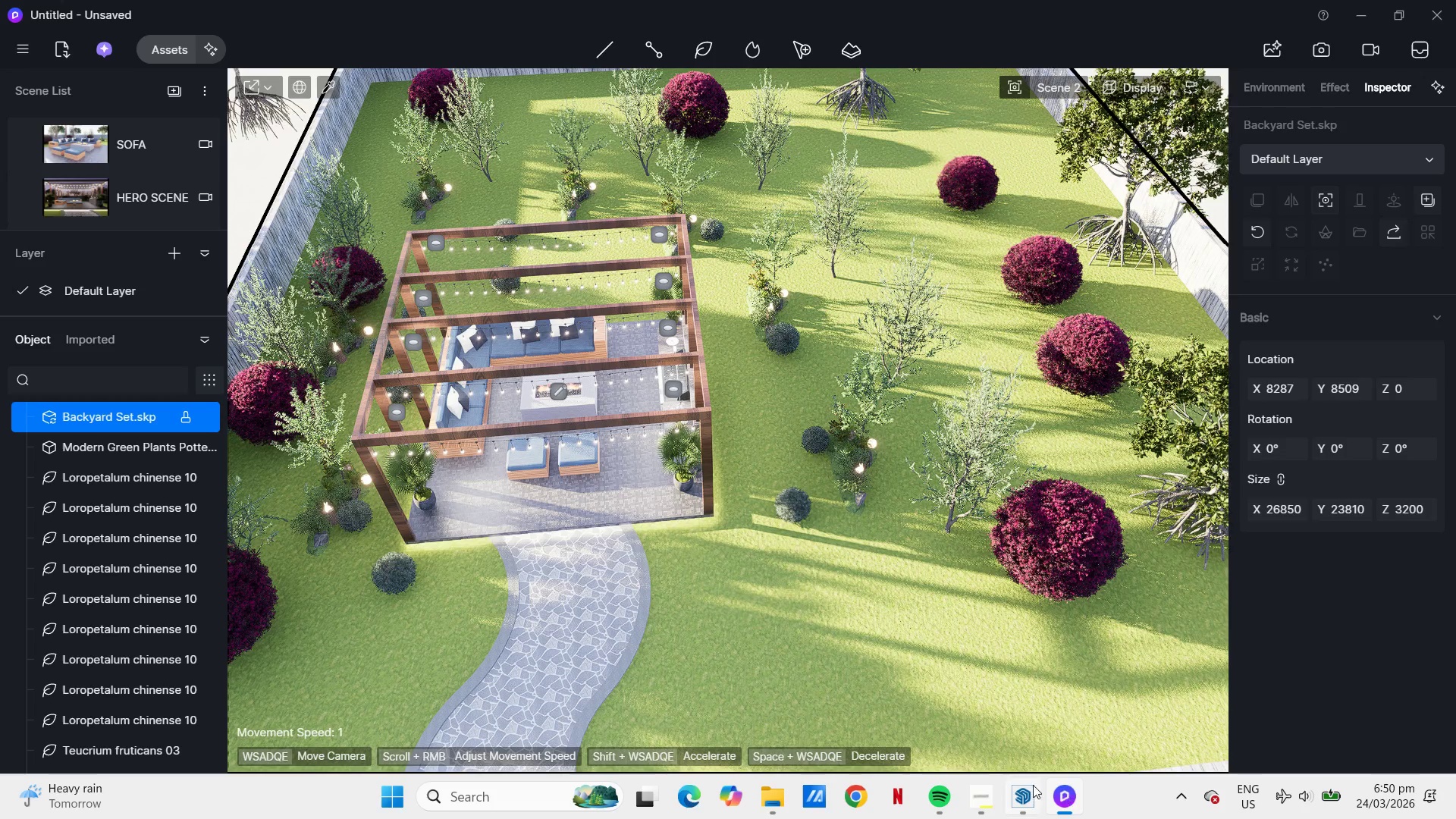 
left_click([1026, 803])
 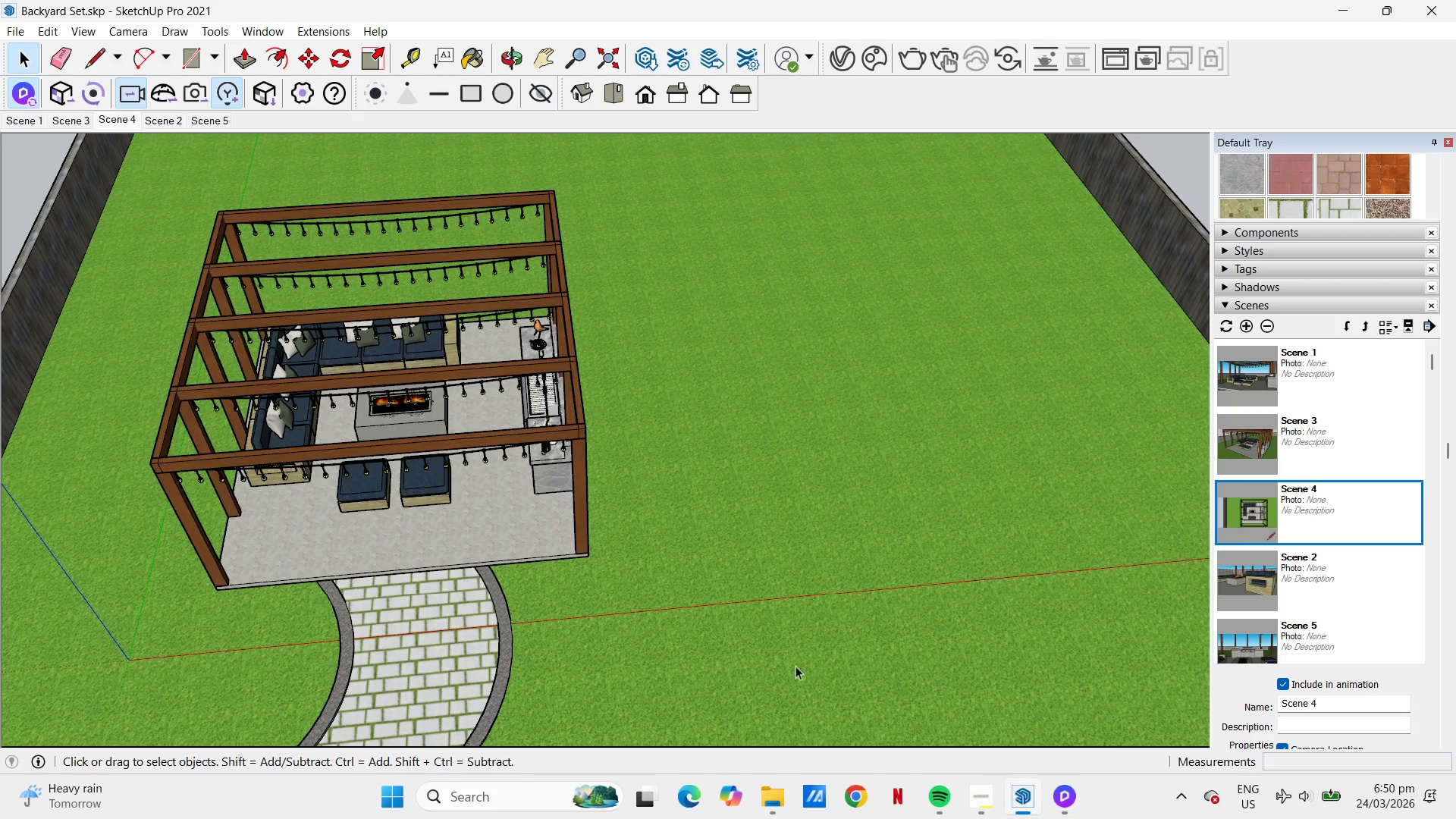 
key(H)
 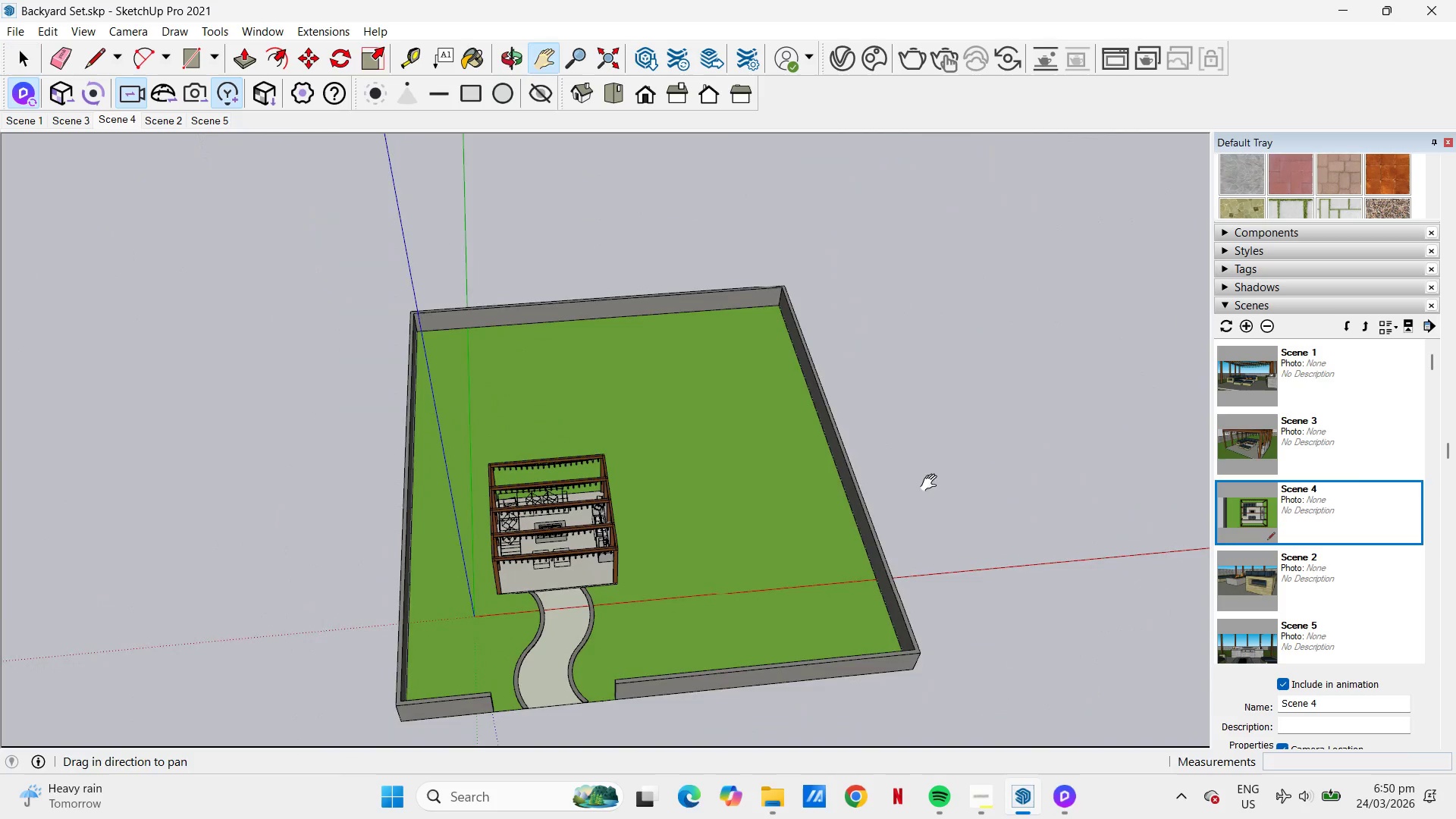 
left_click_drag(start_coordinate=[959, 470], to_coordinate=[390, 470])
 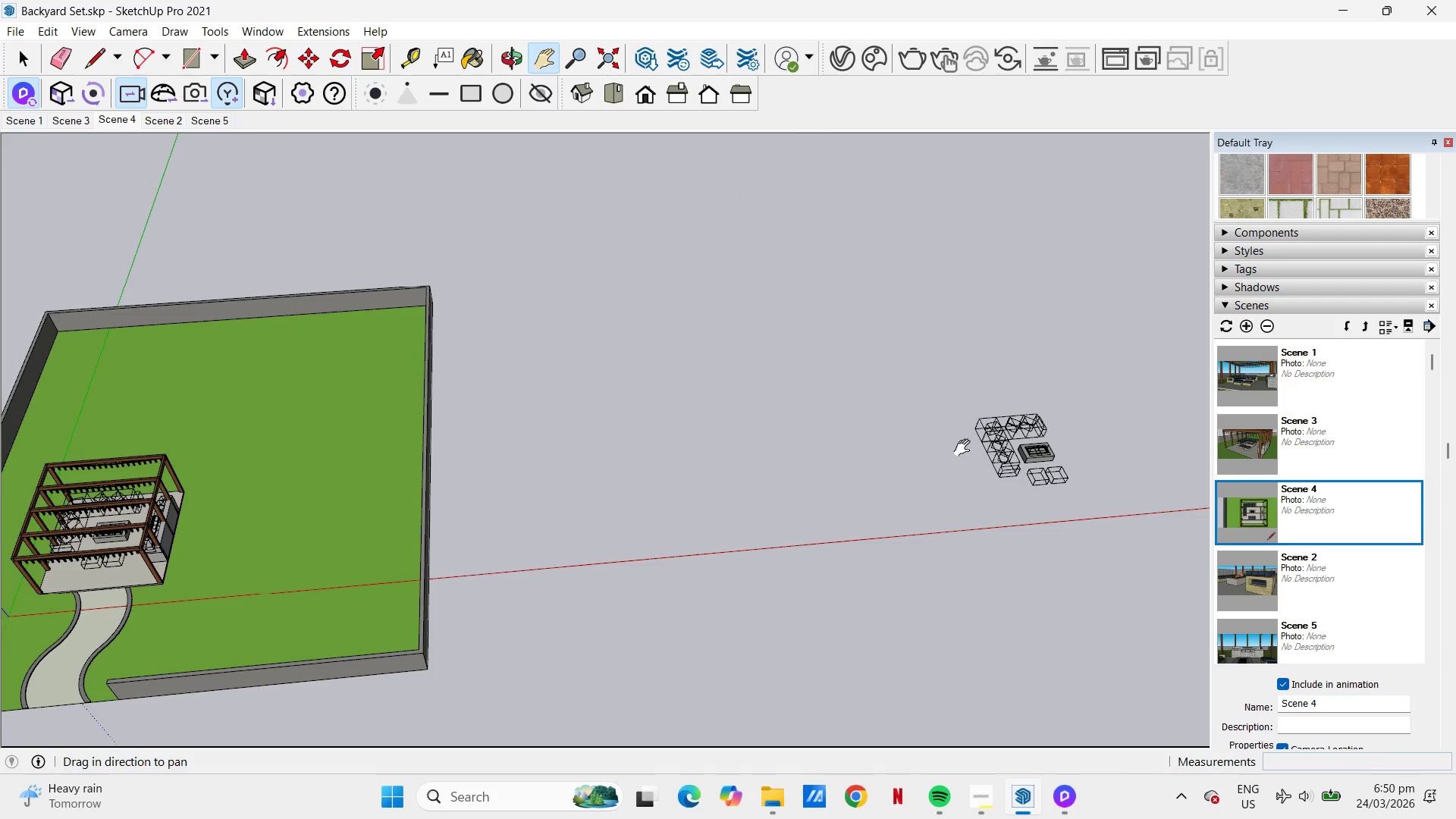 
scroll: coordinate [639, 585], scroll_direction: down, amount: 12.0
 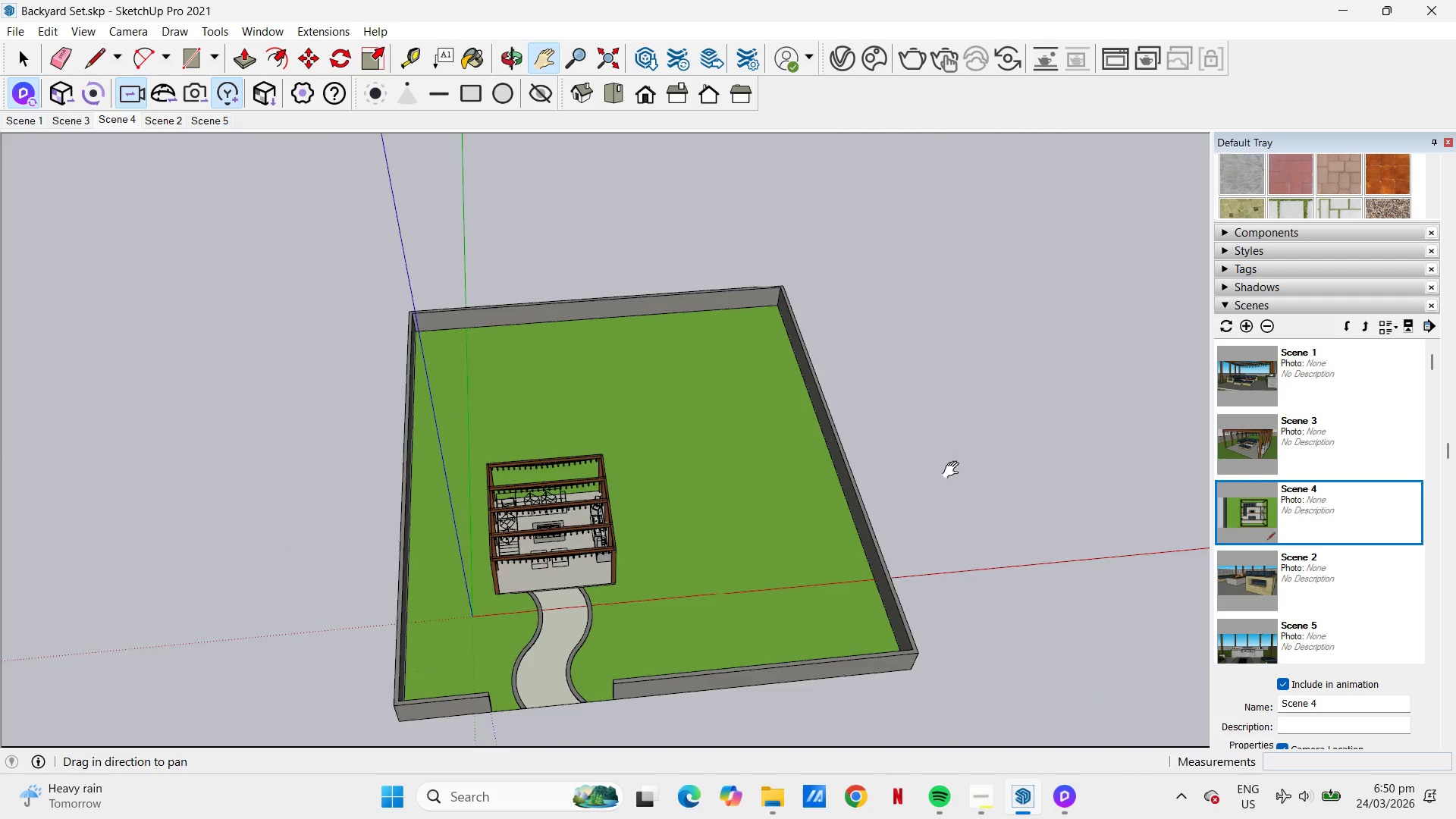 
scroll: coordinate [1045, 498], scroll_direction: up, amount: 30.0
 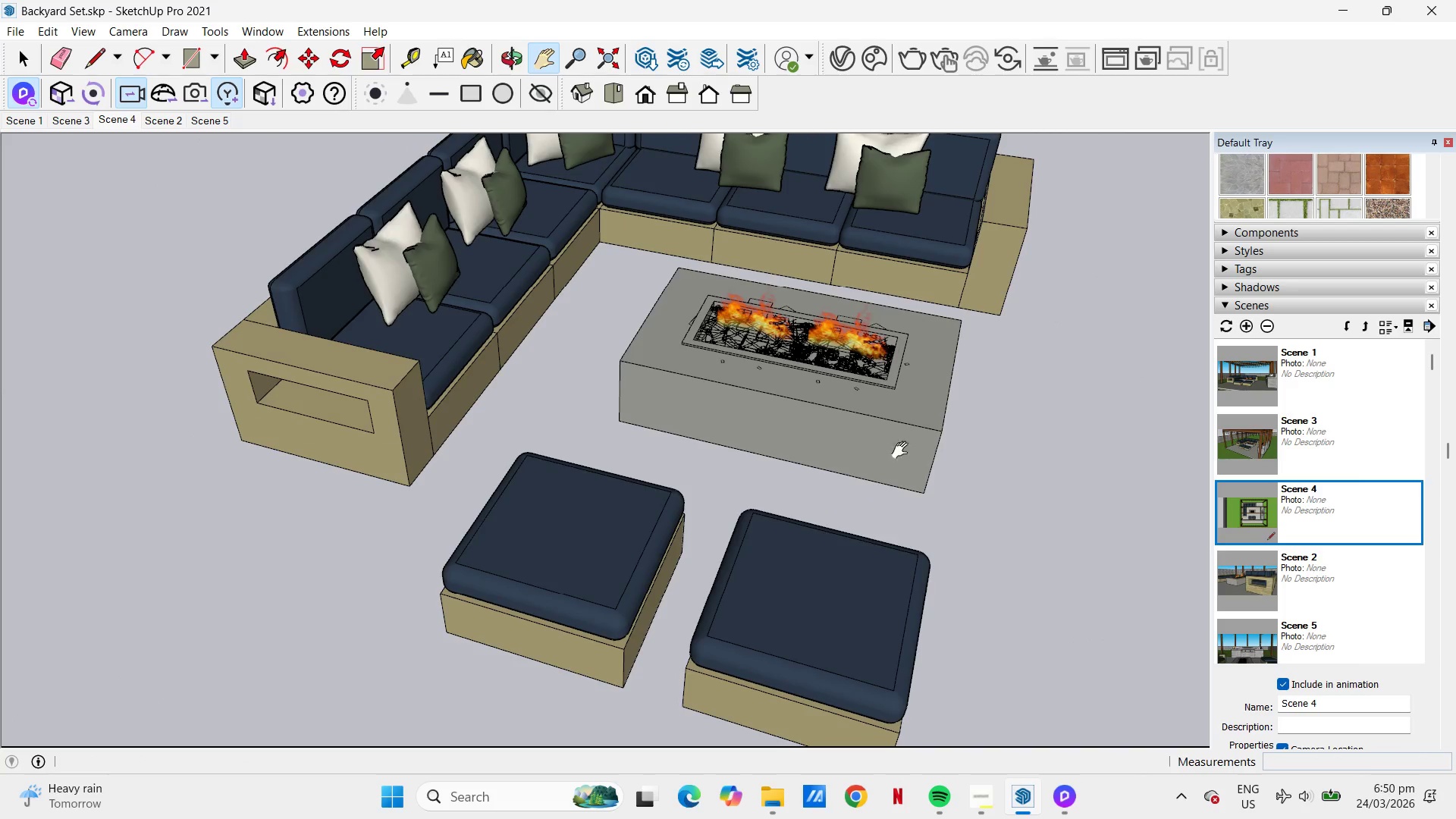 
key(Space)
 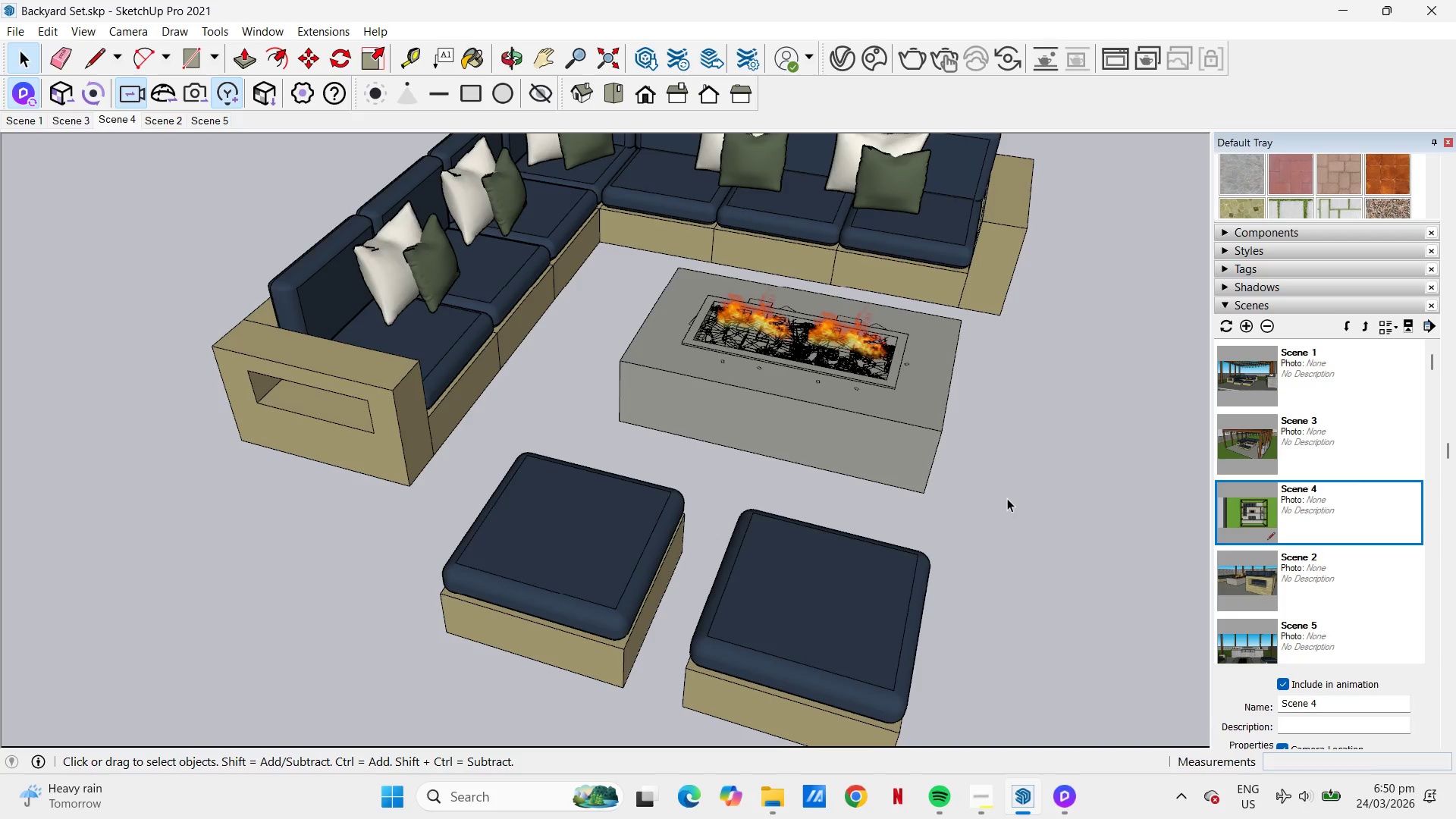 
left_click([1007, 498])
 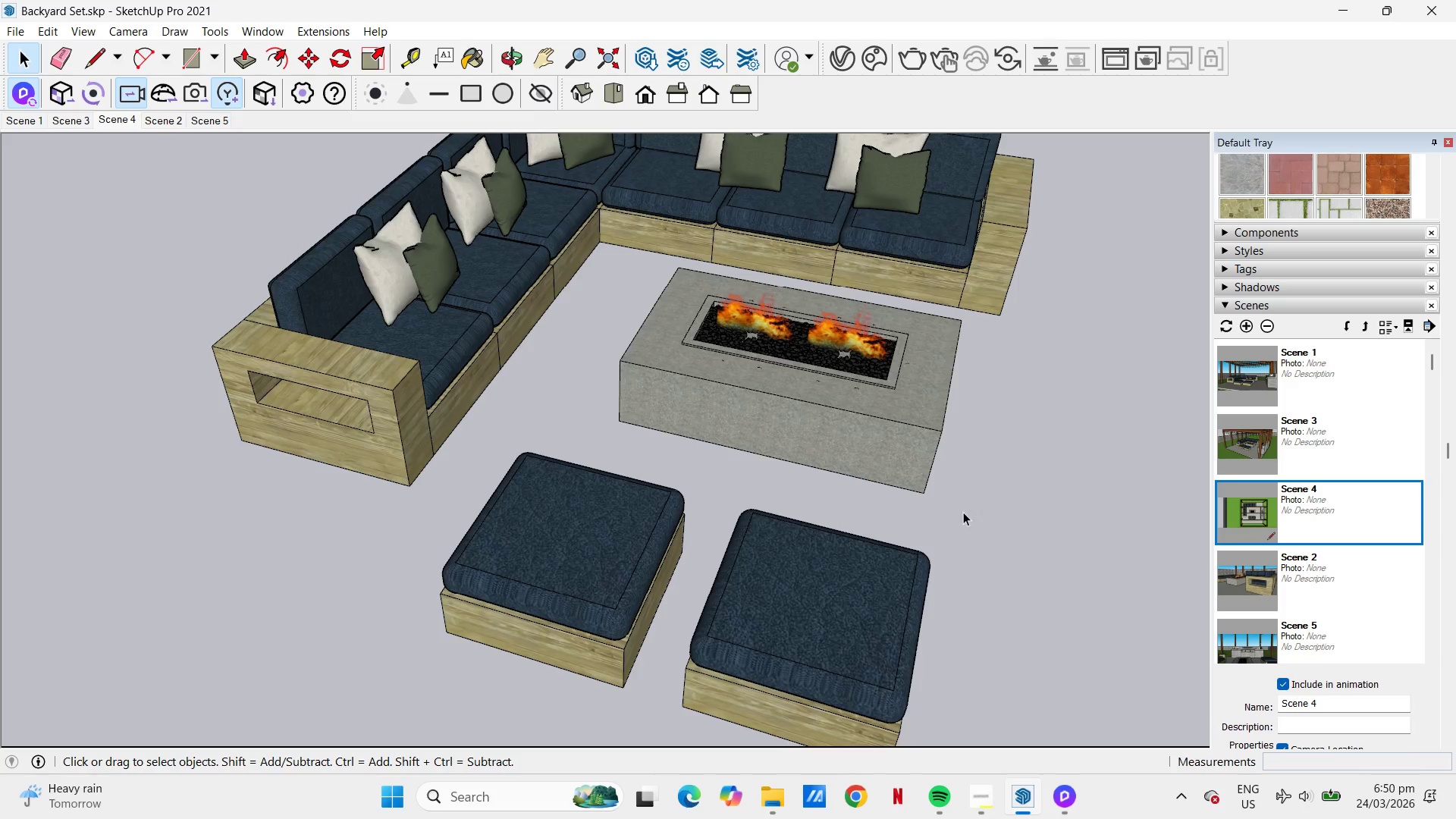 
key(H)
 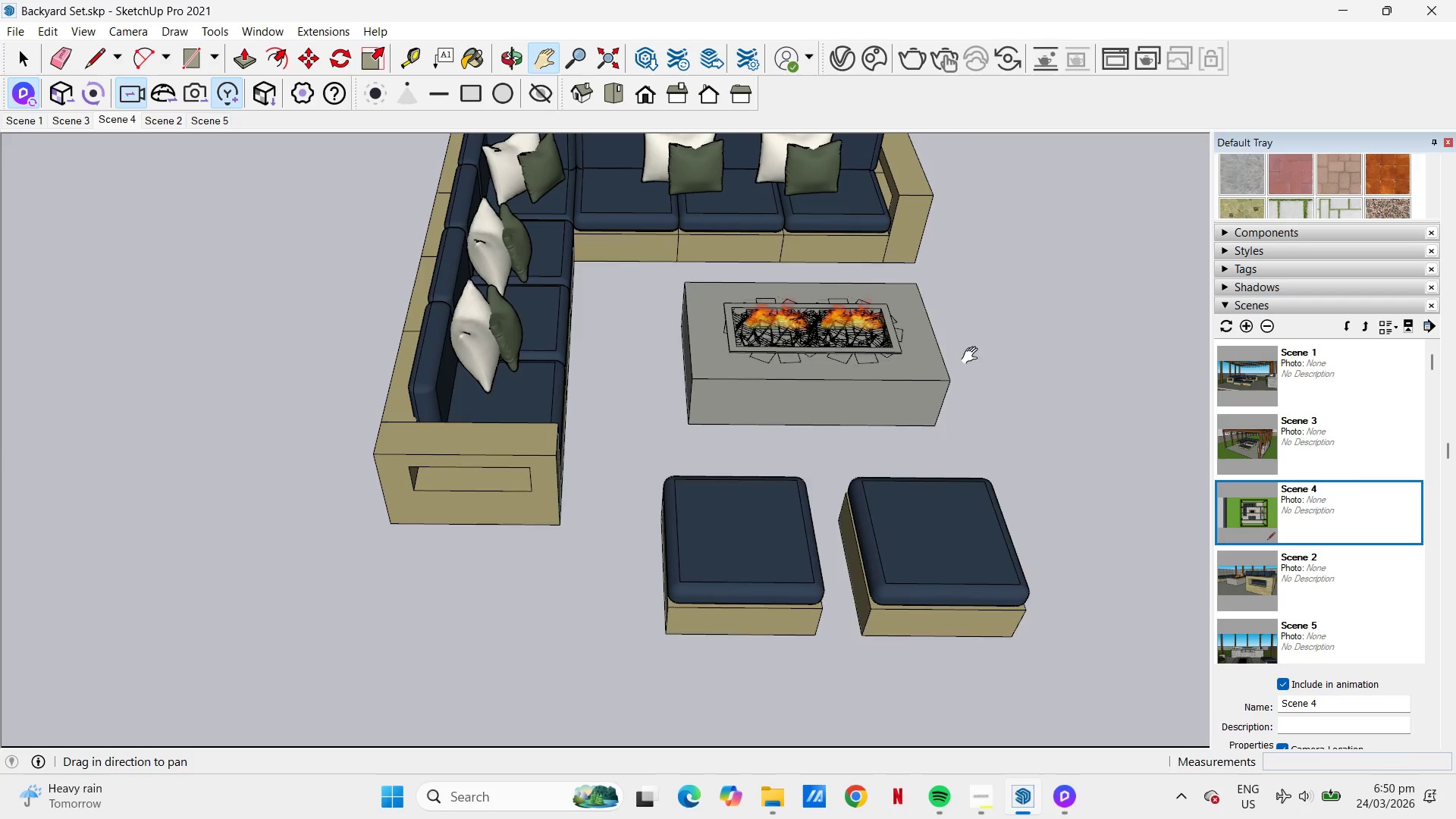 
scroll: coordinate [963, 512], scroll_direction: down, amount: 2.0
 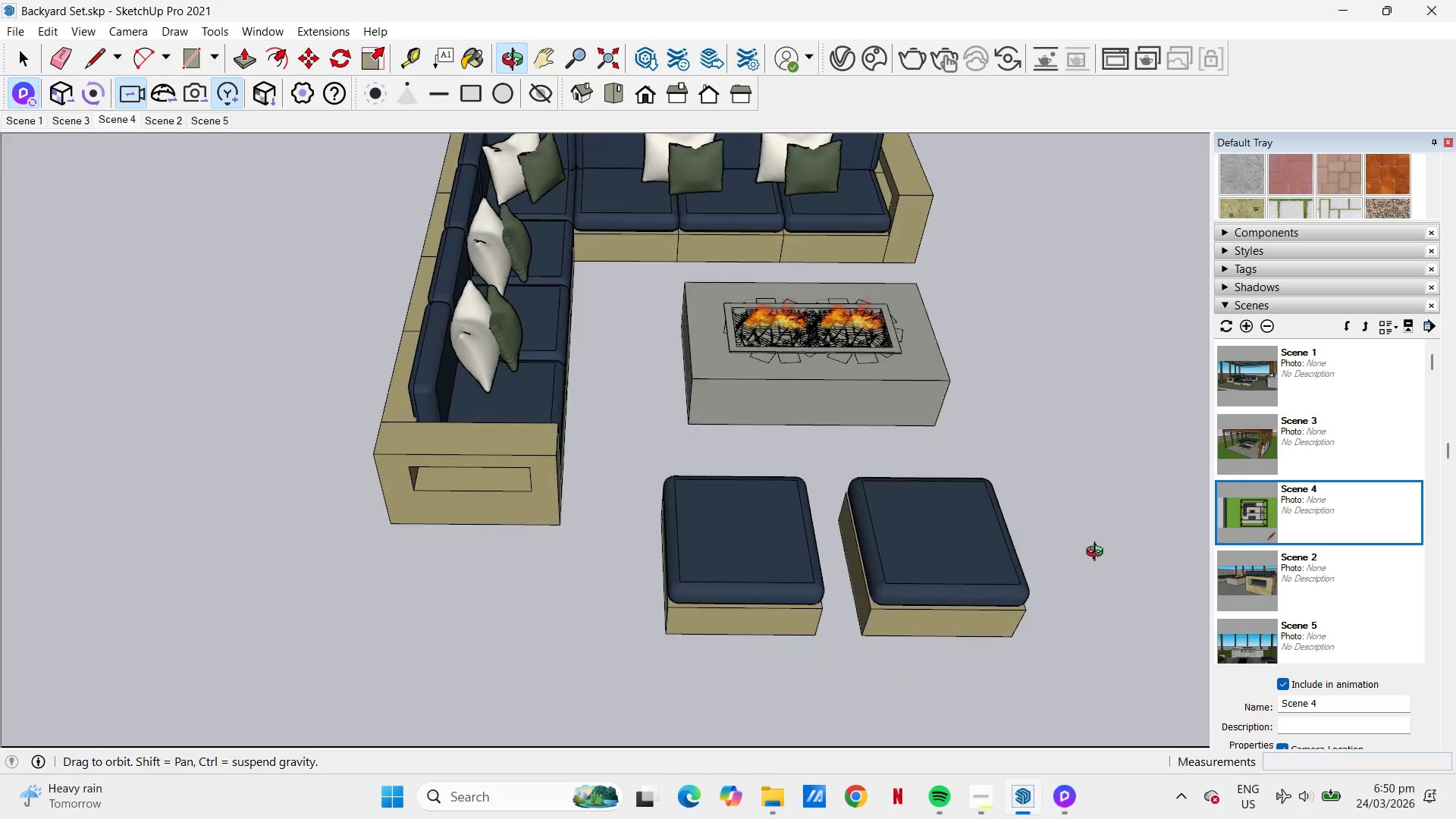 
left_click_drag(start_coordinate=[974, 356], to_coordinate=[926, 460])
 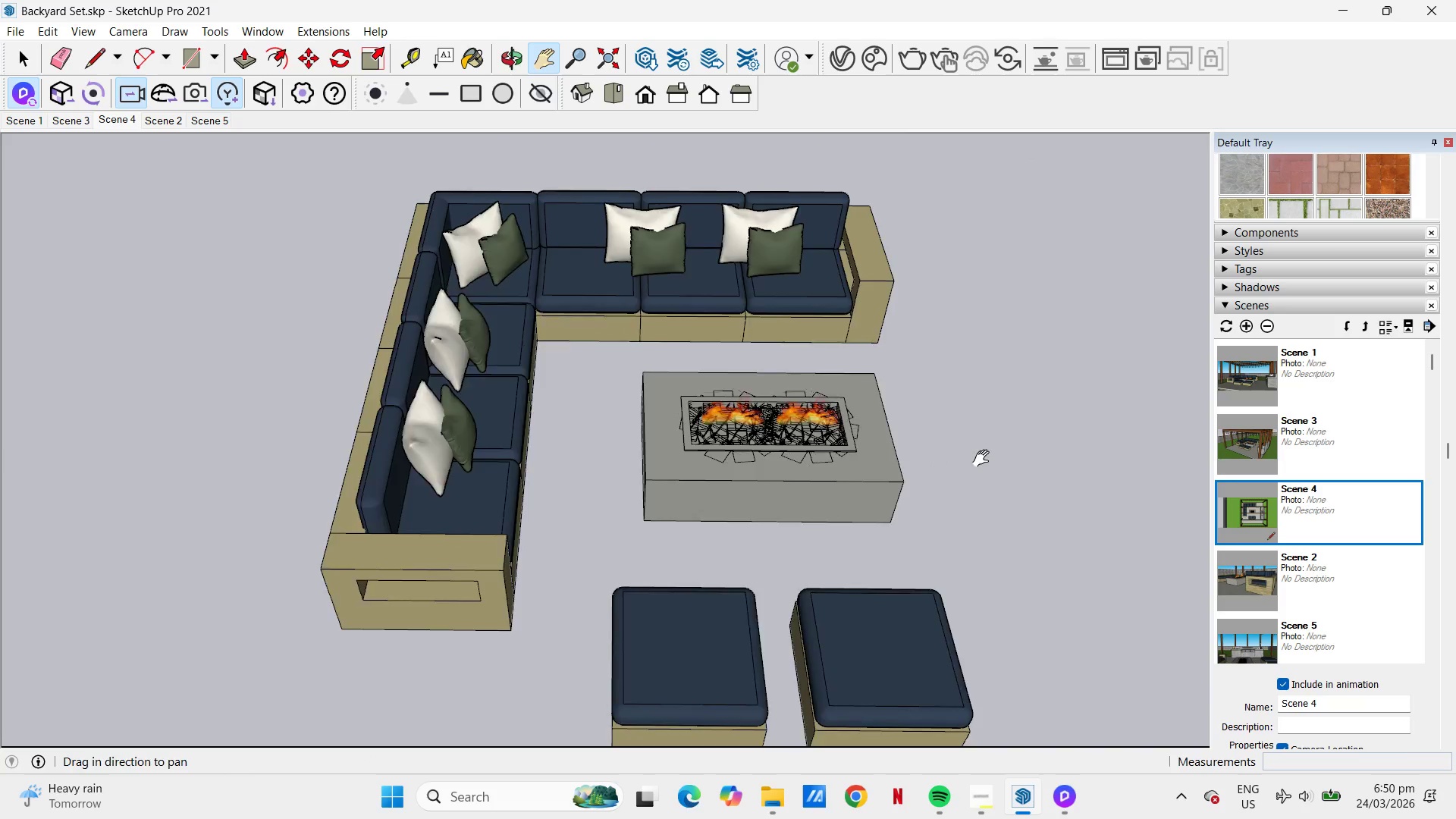 
scroll: coordinate [855, 392], scroll_direction: down, amount: 3.0
 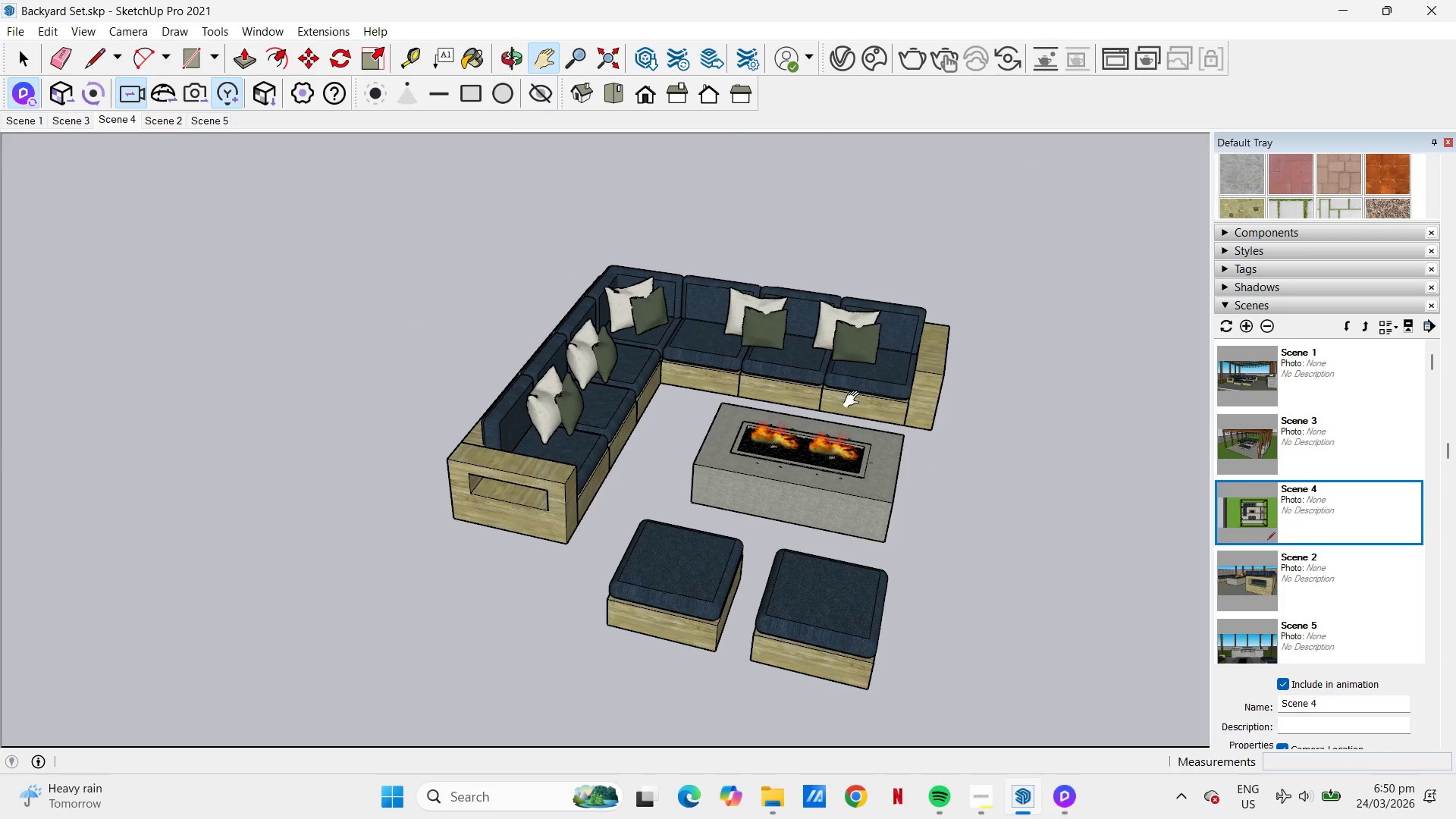 
key(H)
 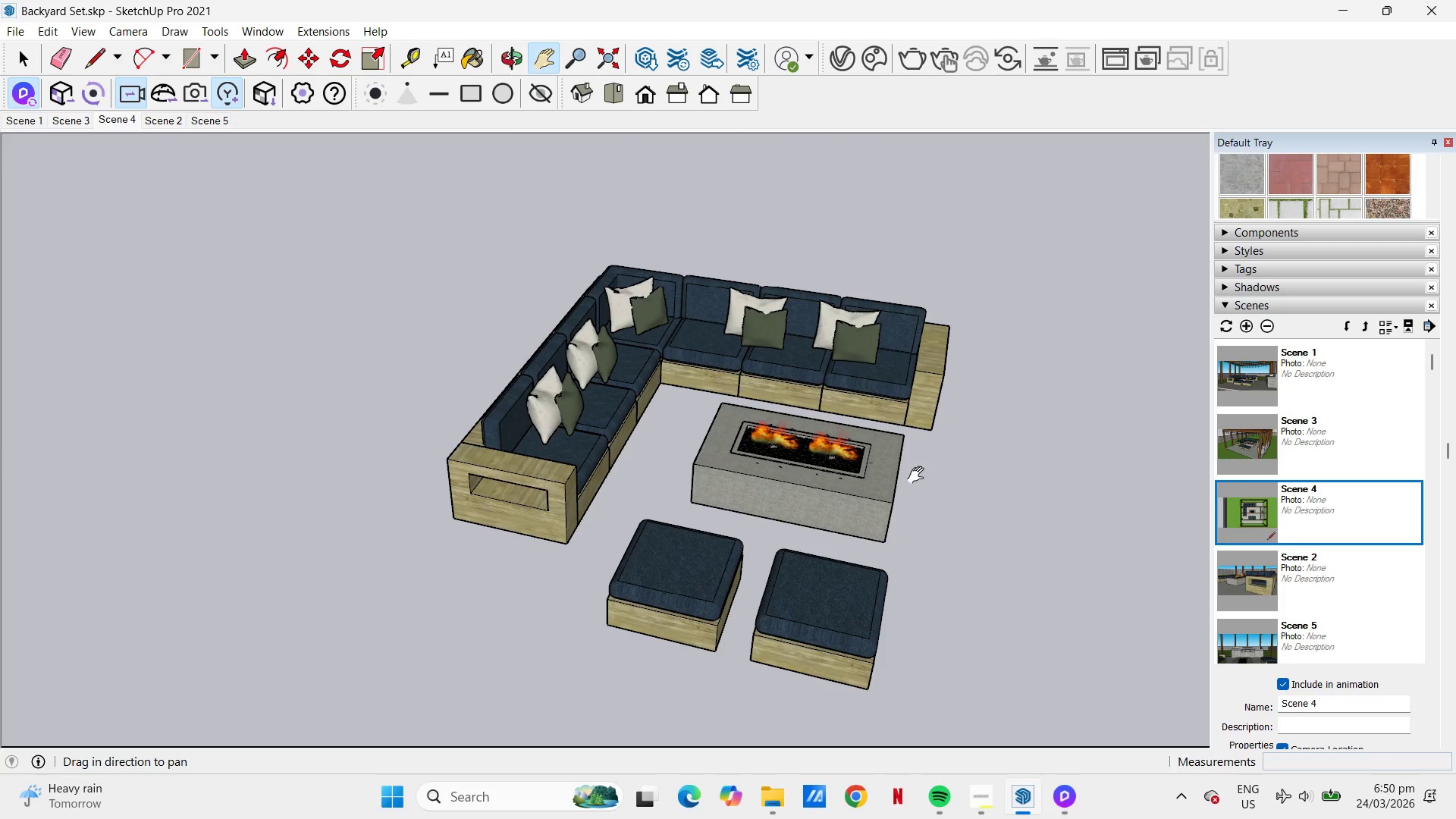 
scroll: coordinate [868, 403], scroll_direction: none, amount: 0.0
 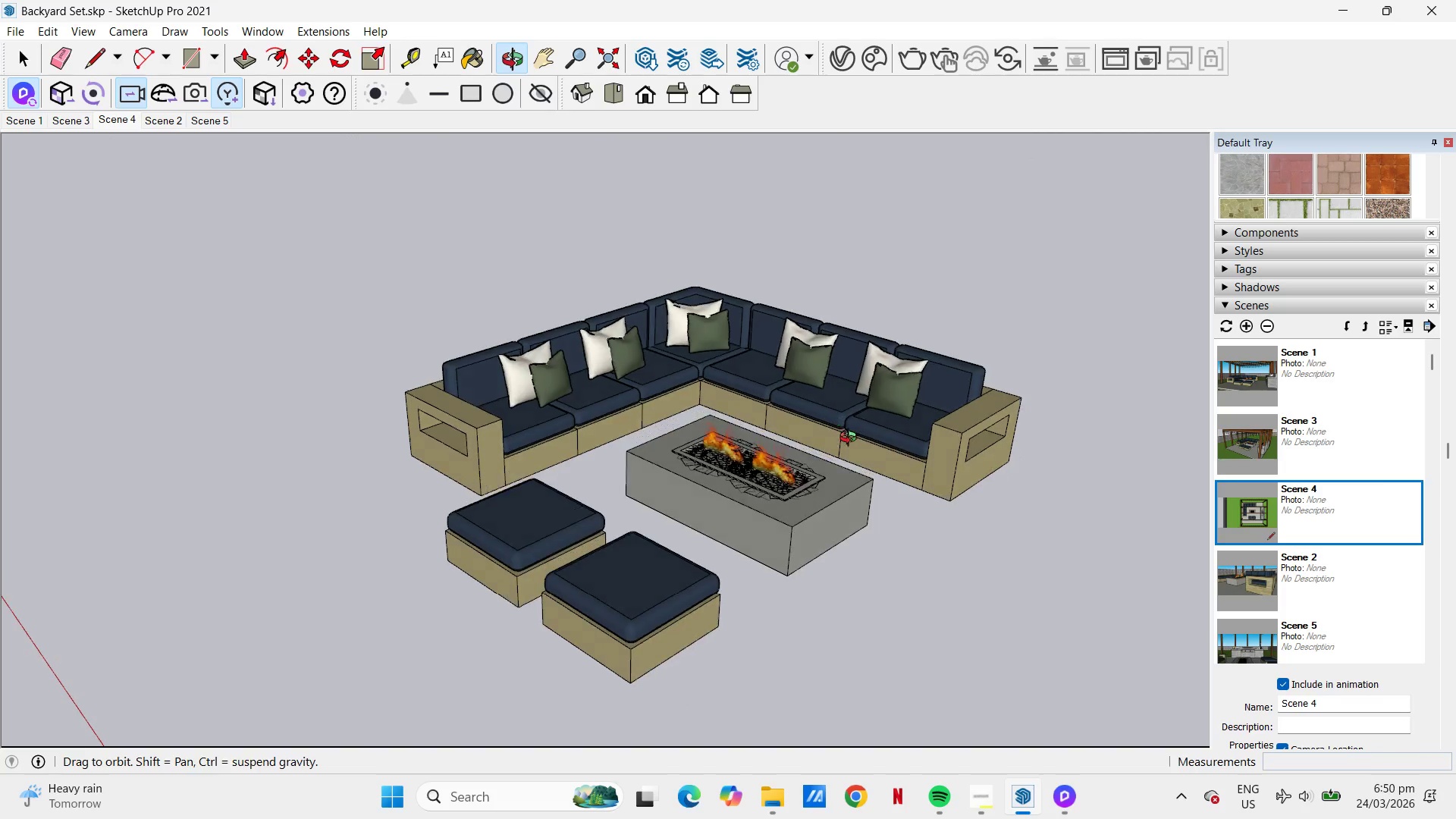 
scroll: coordinate [922, 485], scroll_direction: down, amount: 2.0
 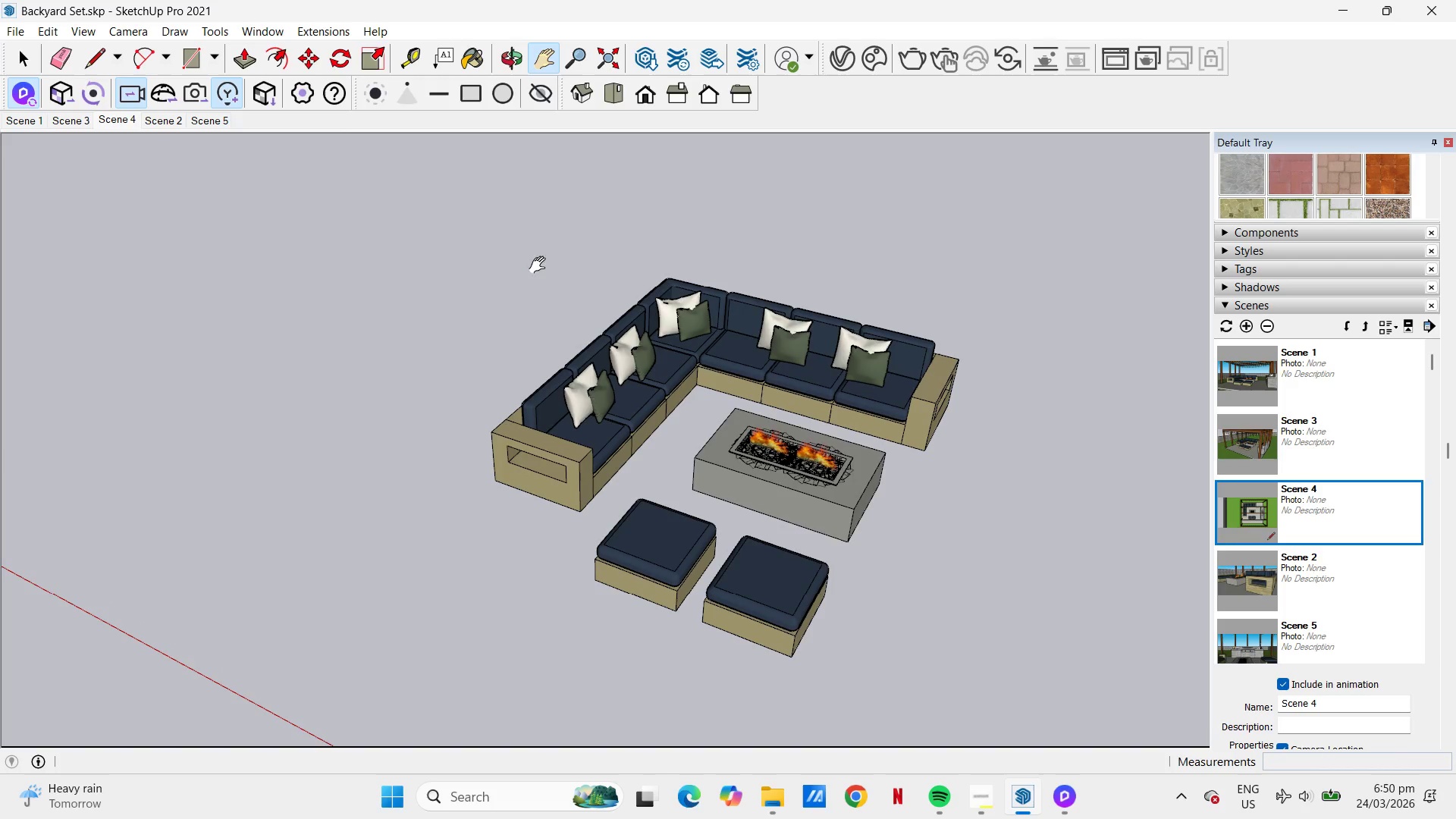 
scroll: coordinate [845, 458], scroll_direction: up, amount: 4.0
 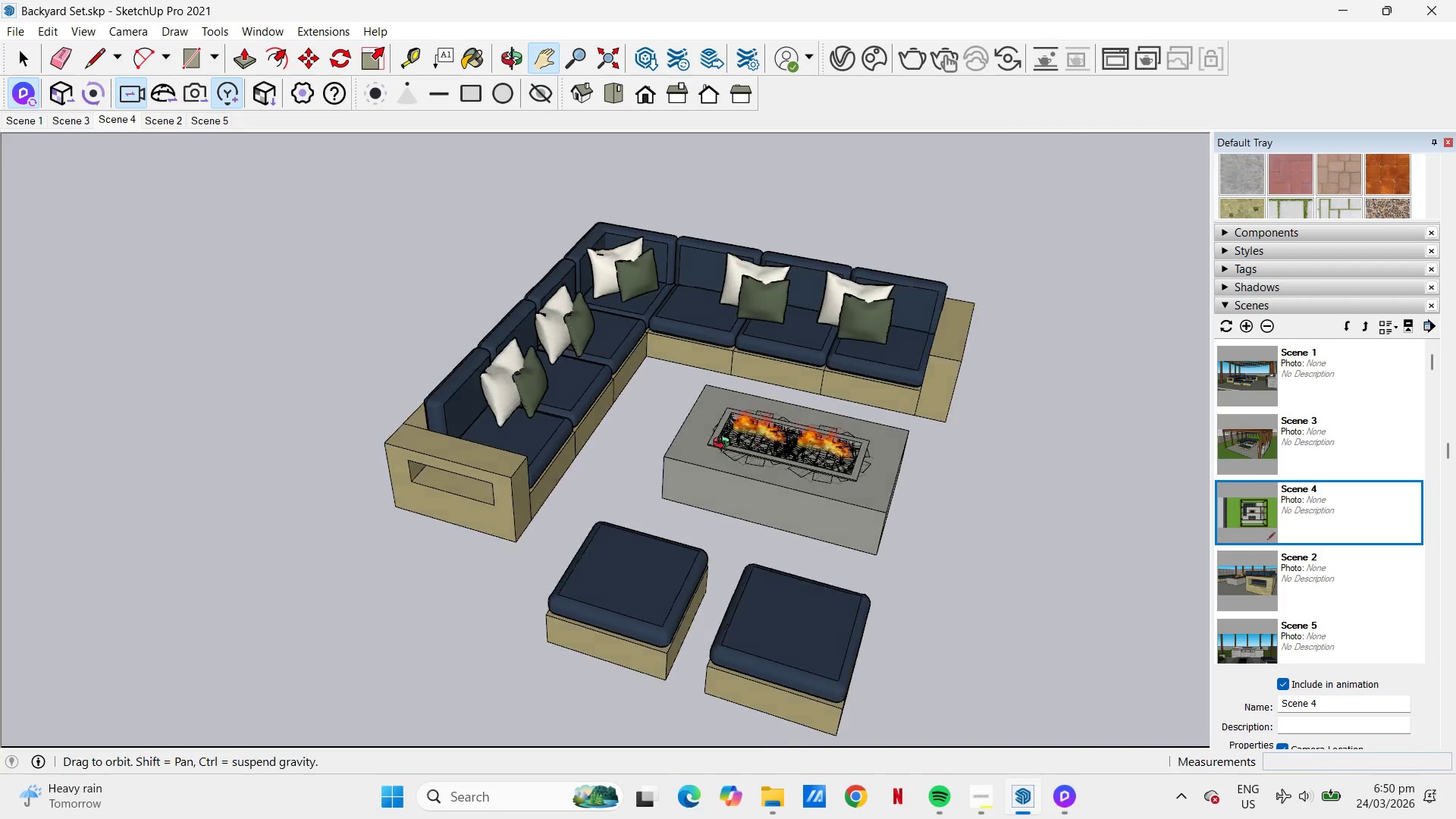 
scroll: coordinate [670, 373], scroll_direction: down, amount: 3.0
 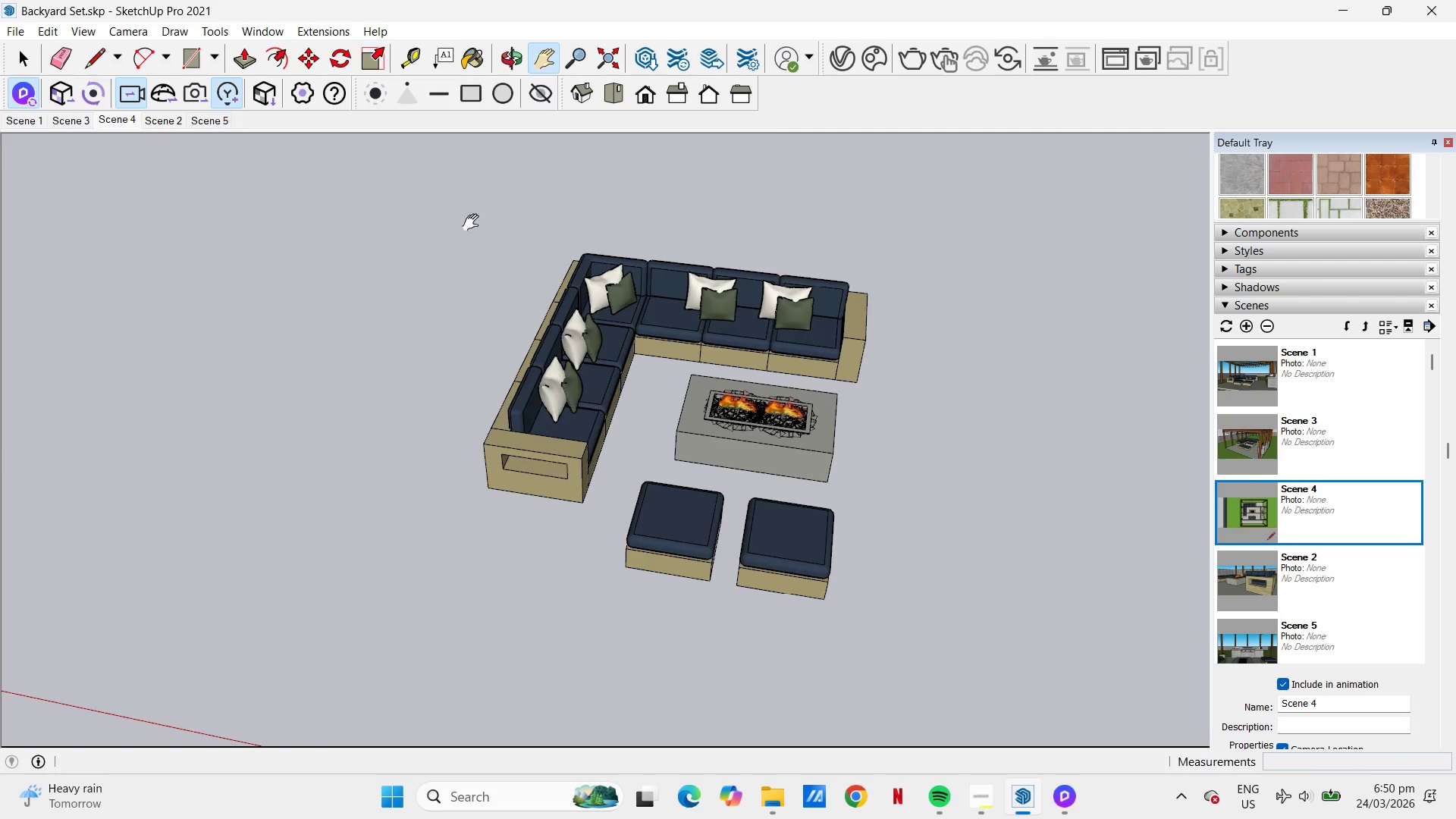 
key(Space)
 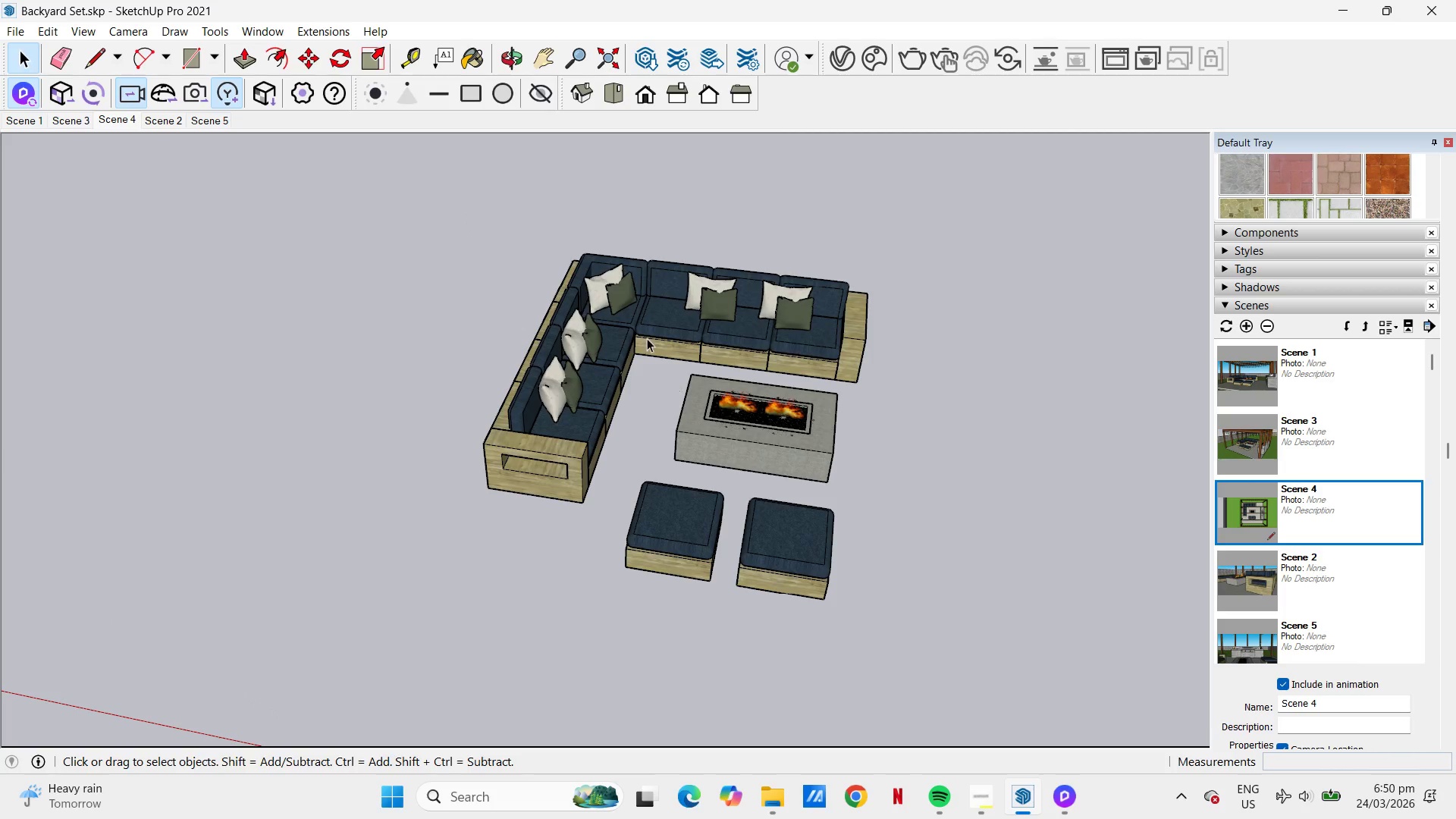 
left_click_drag(start_coordinate=[416, 221], to_coordinate=[930, 626])
 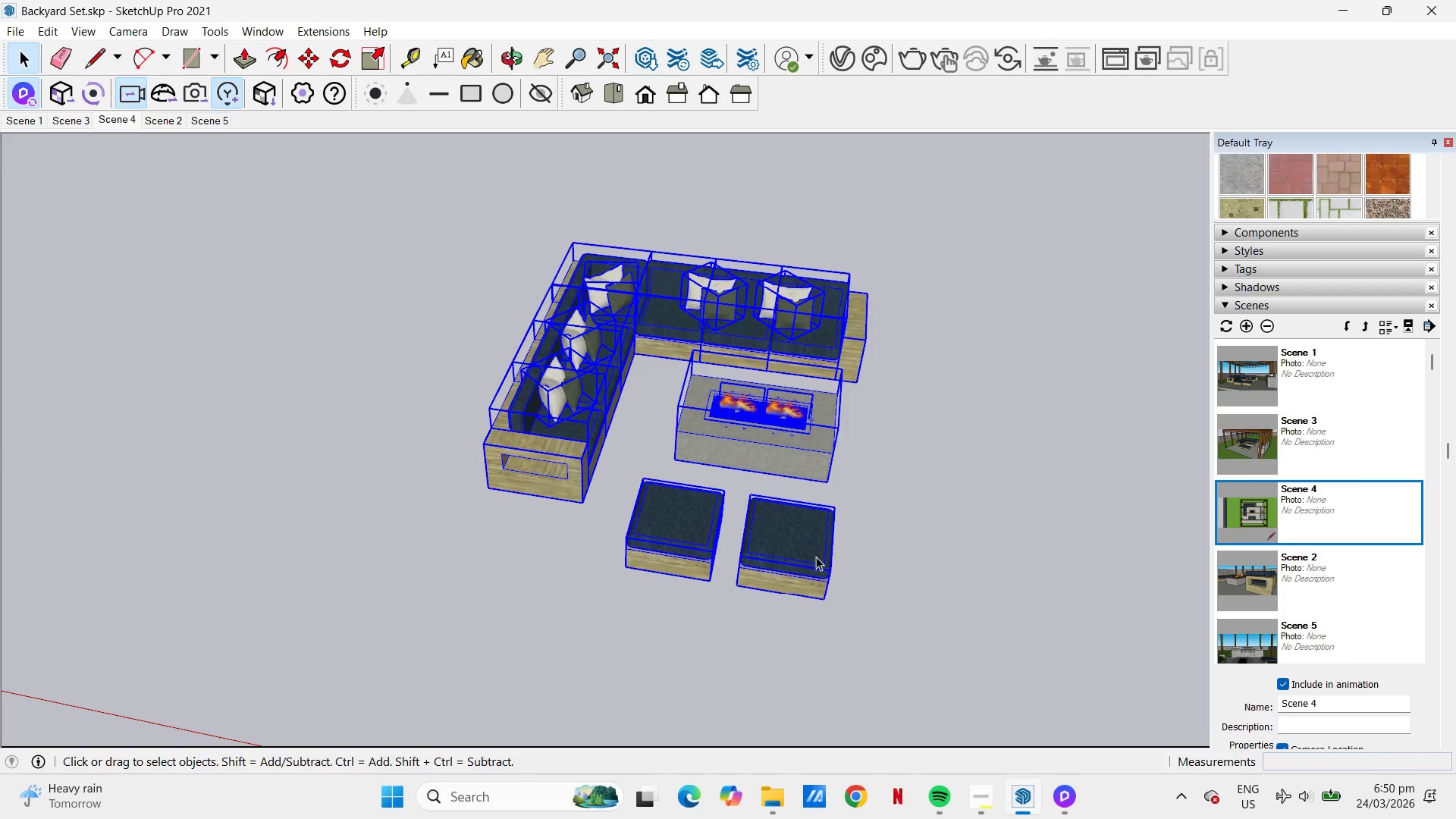 
right_click([815, 555])
 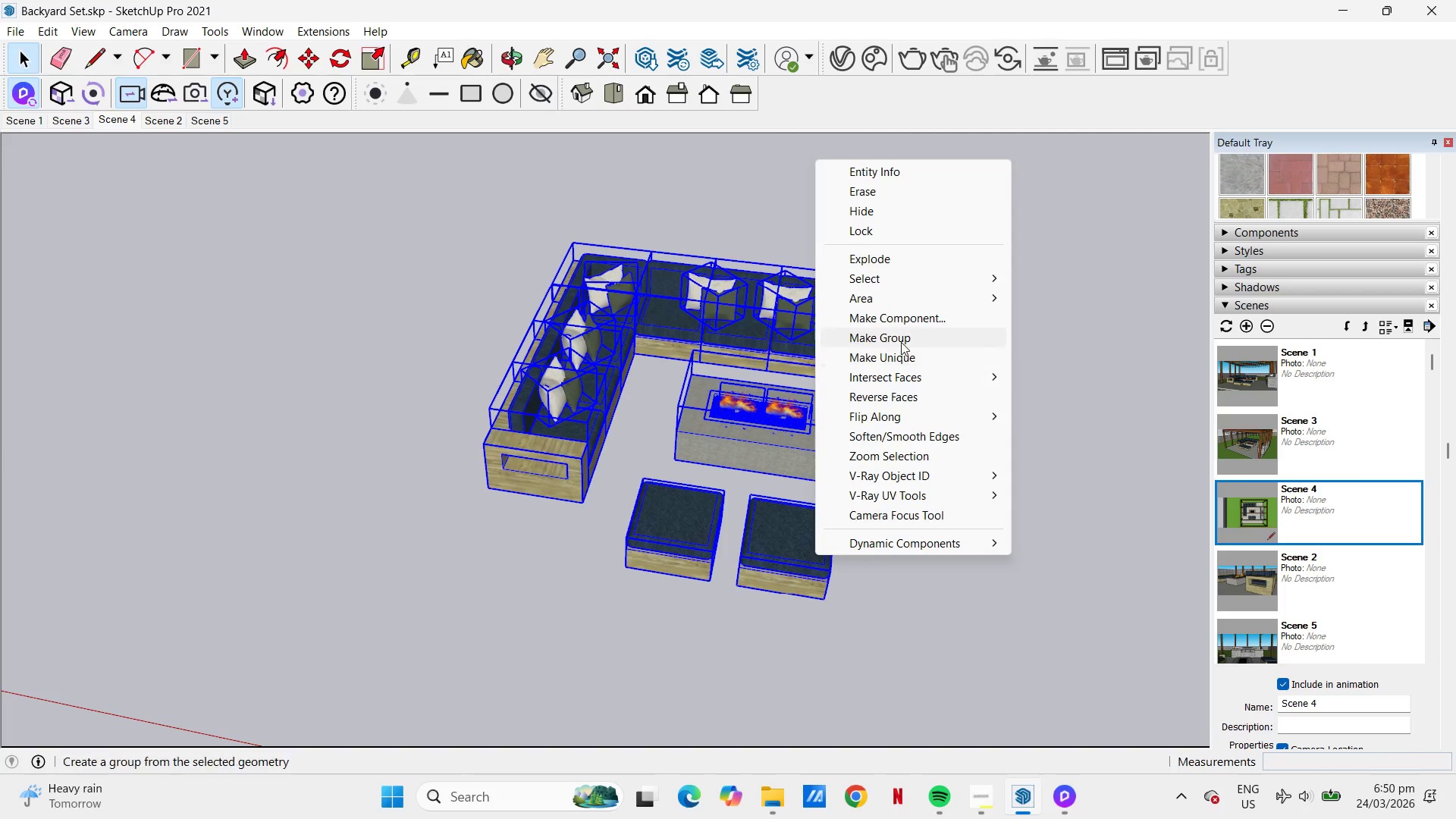 
left_click([901, 340])
 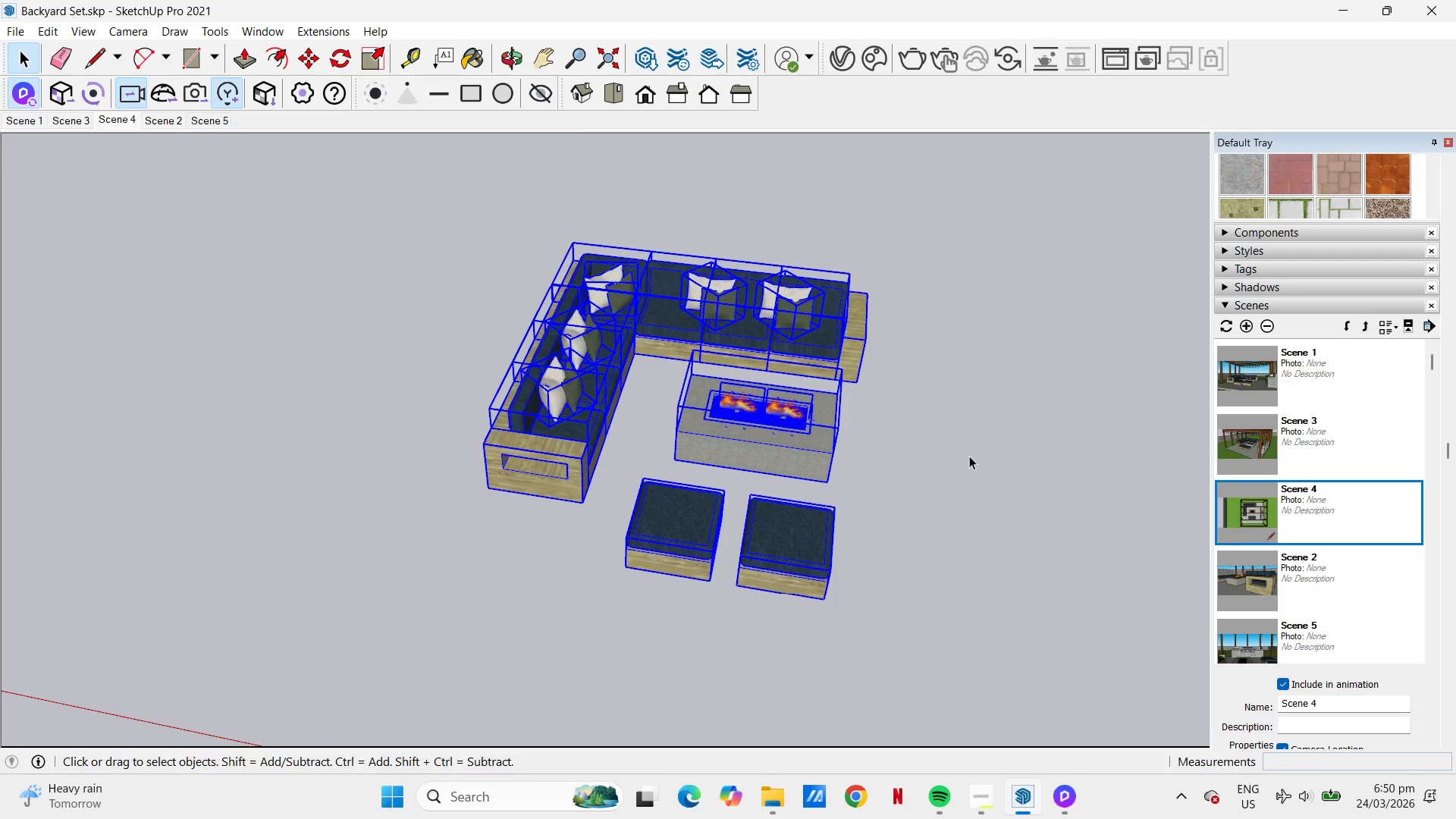 
left_click([941, 480])
 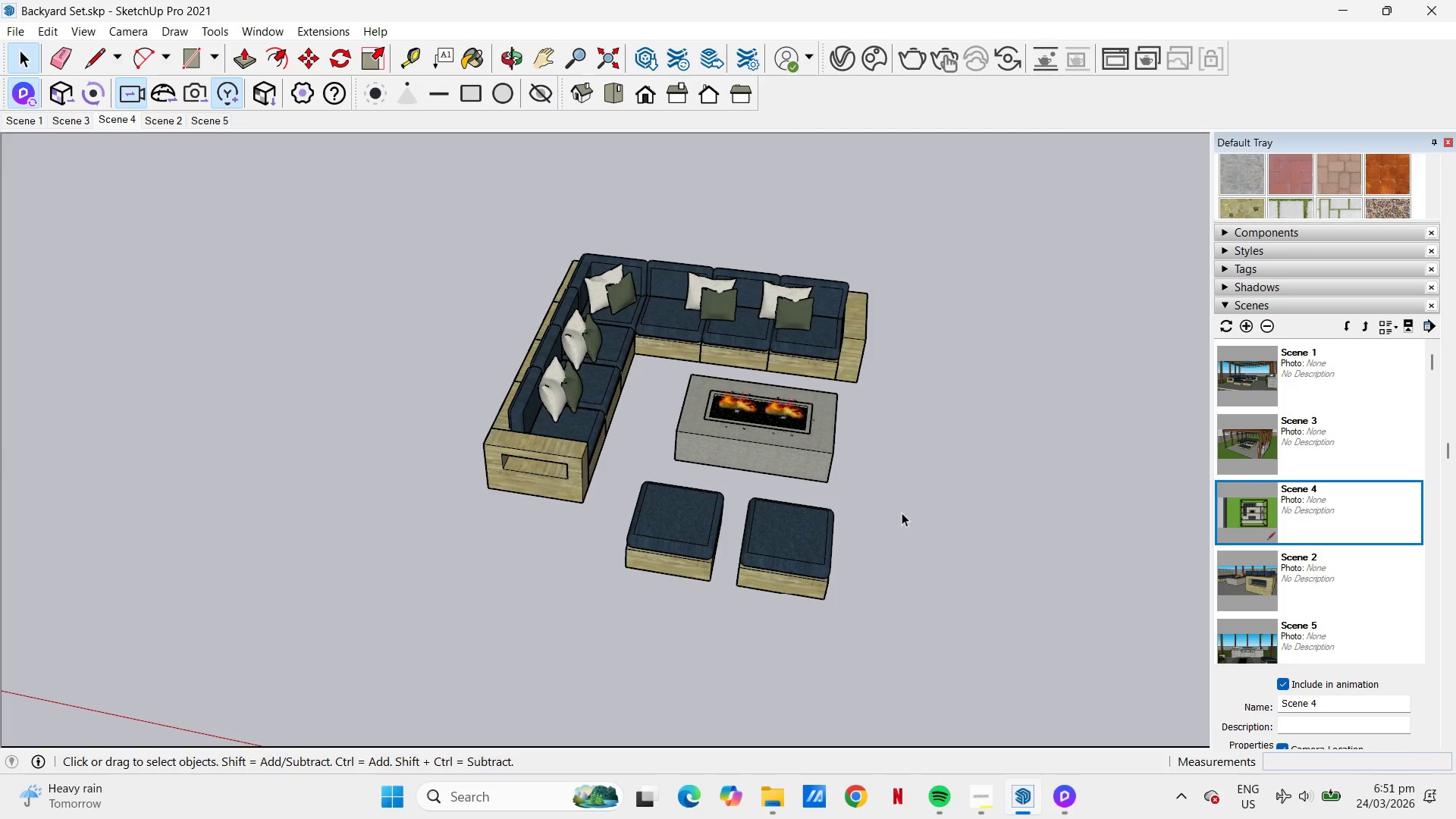 
wait(7.36)
 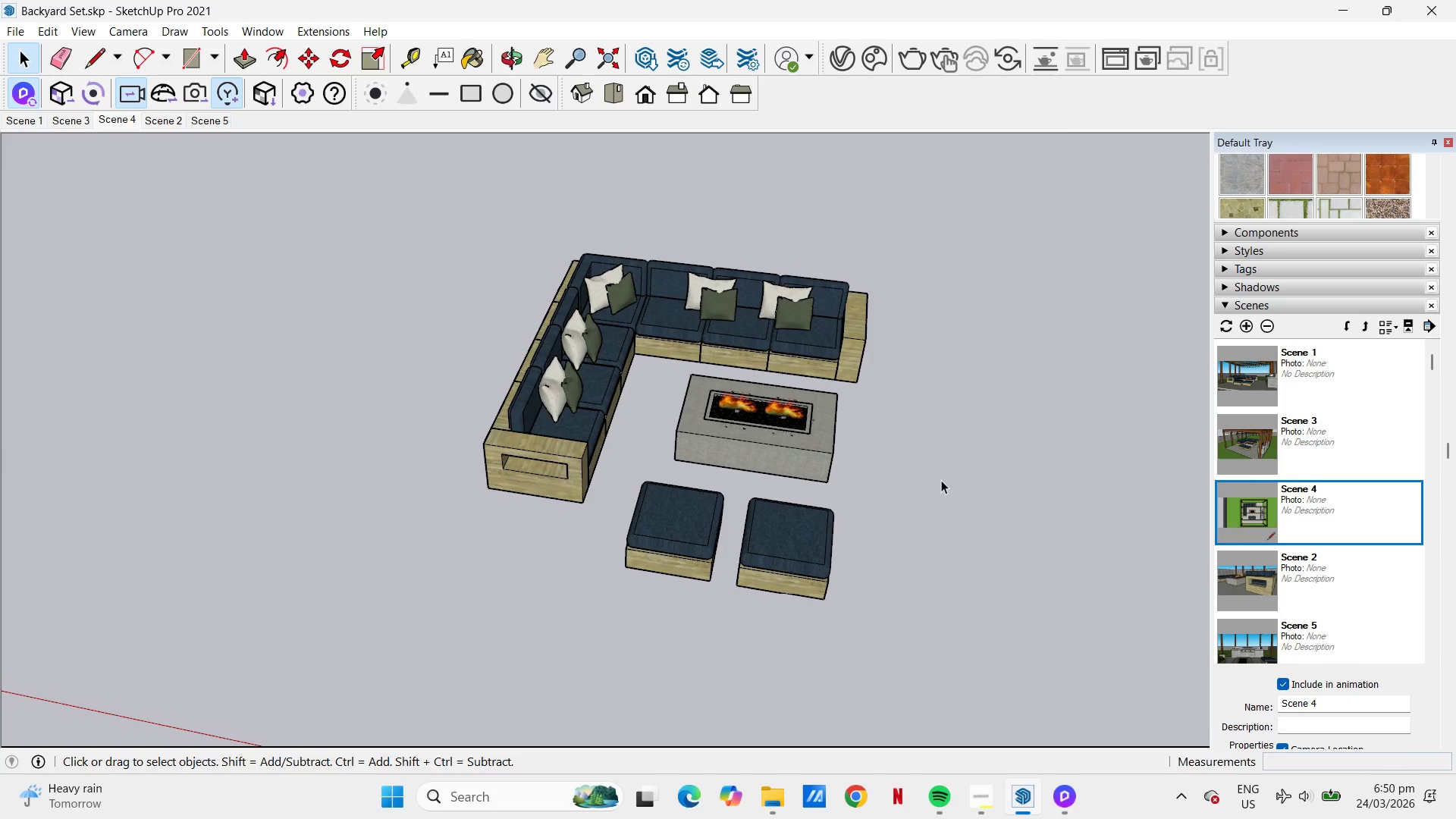 
scroll: coordinate [912, 438], scroll_direction: down, amount: 1.0
 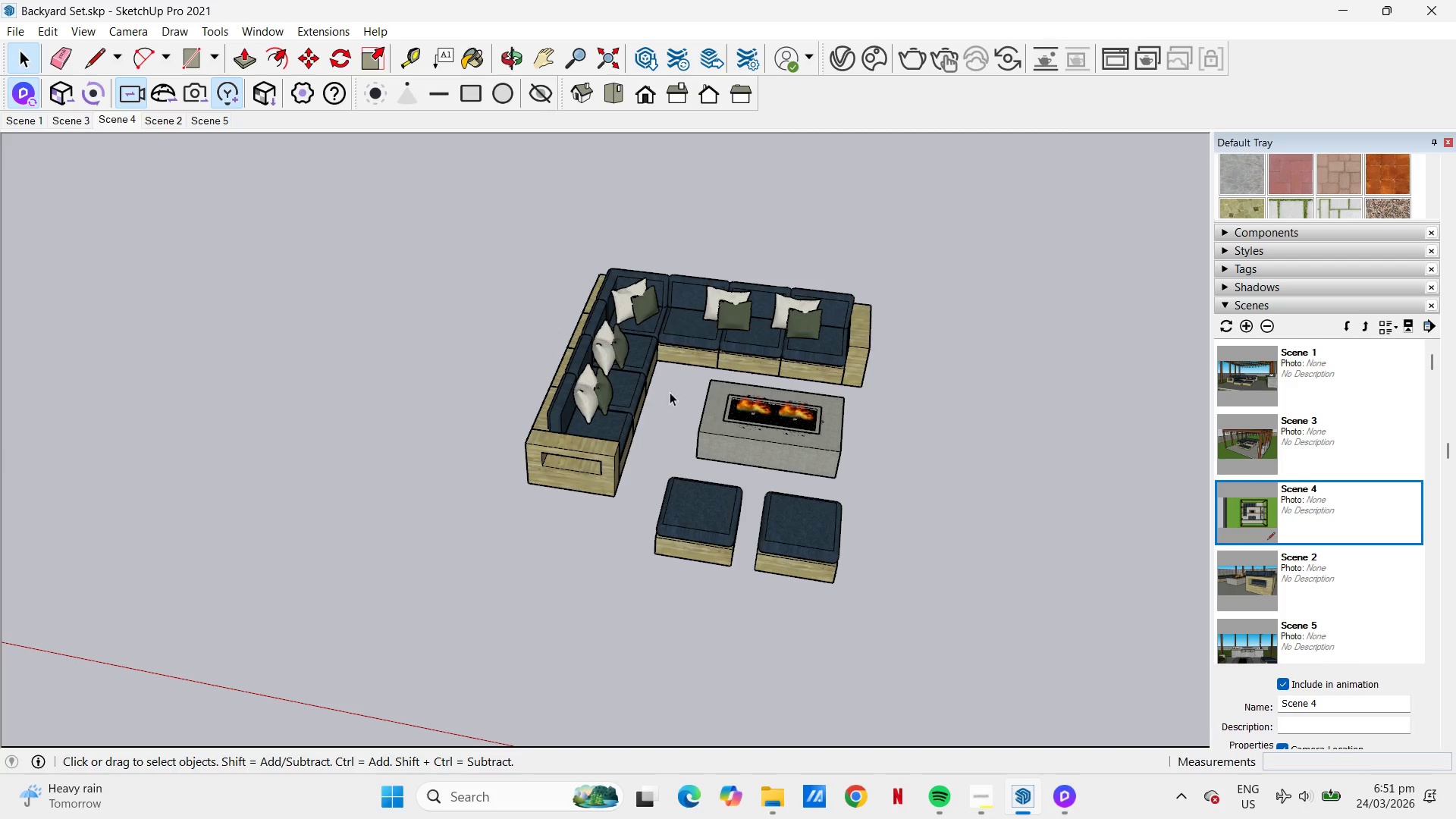 
scroll: coordinate [679, 425], scroll_direction: up, amount: 8.0
 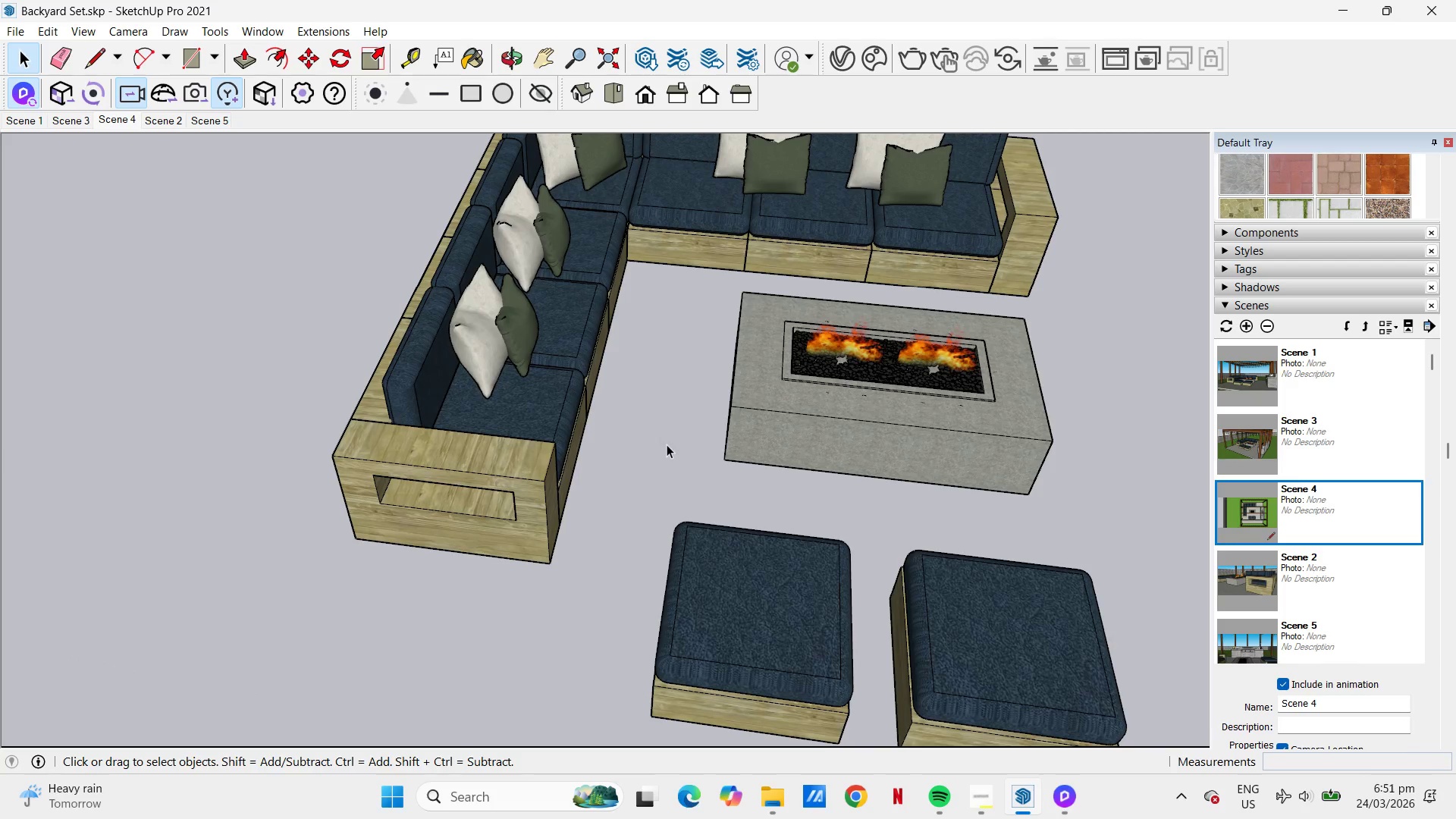 
key(H)
 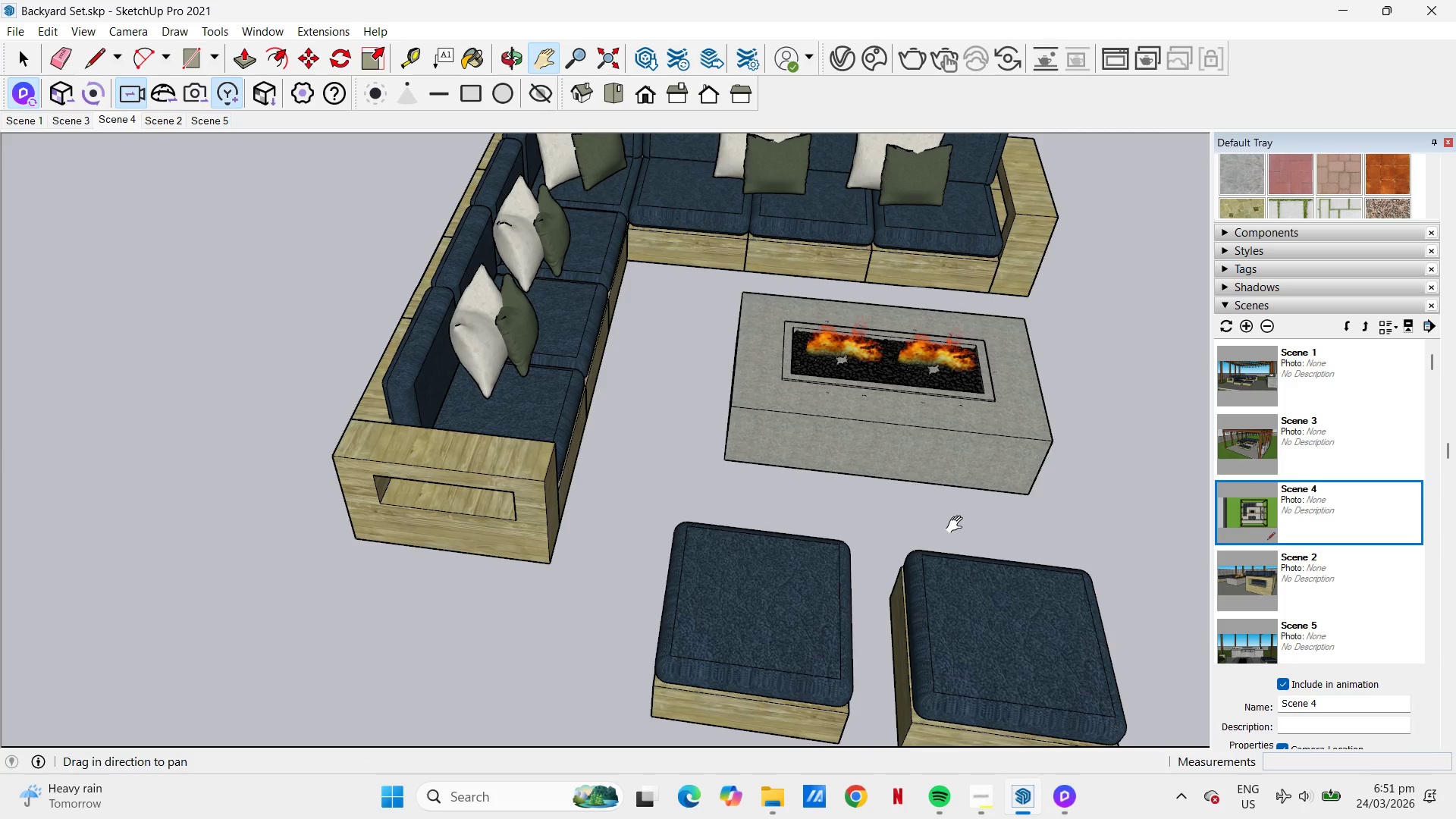 
left_click_drag(start_coordinate=[889, 526], to_coordinate=[857, 566])
 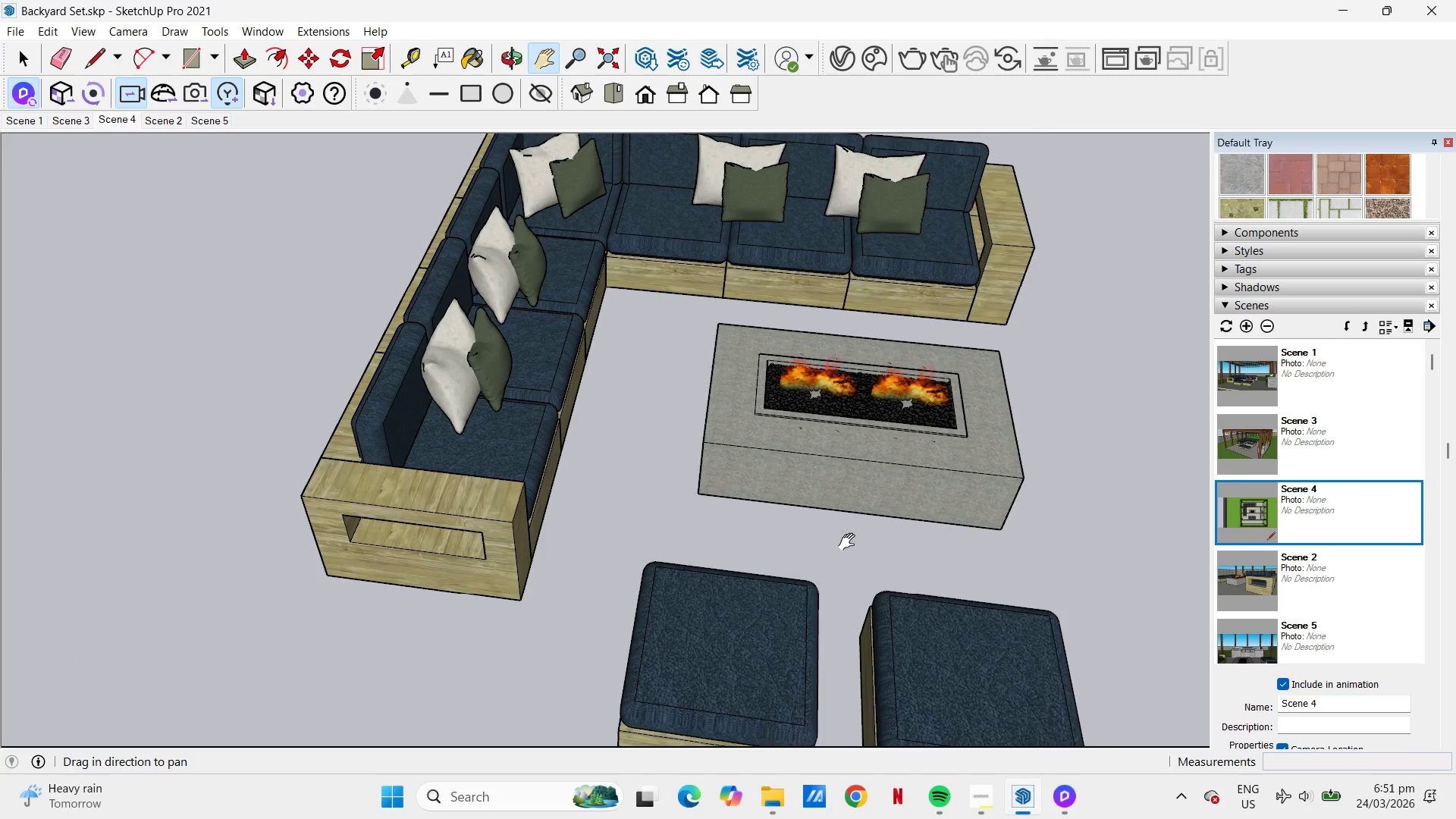 
scroll: coordinate [848, 538], scroll_direction: down, amount: 3.0
 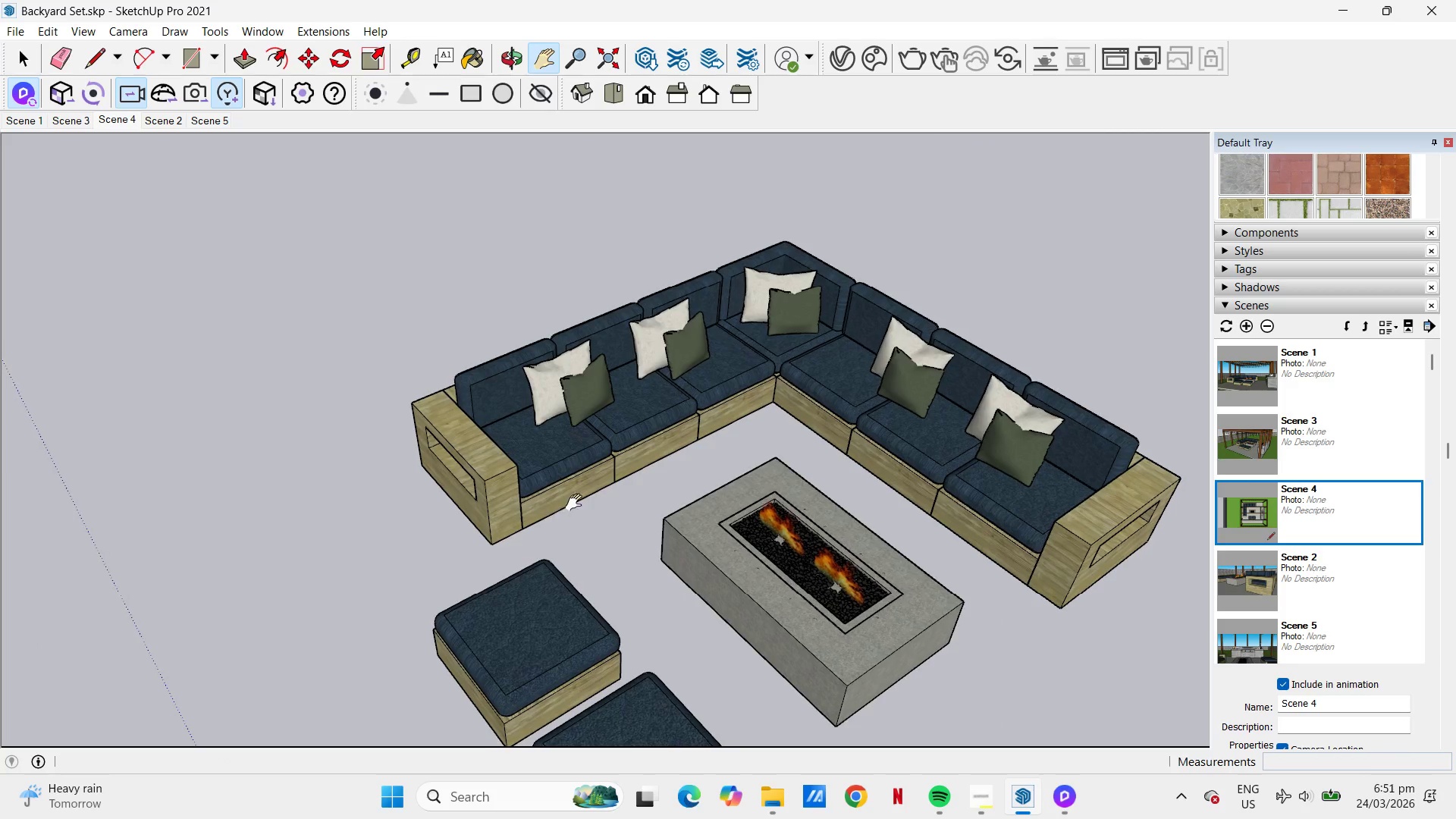 
left_click_drag(start_coordinate=[634, 481], to_coordinate=[584, 454])
 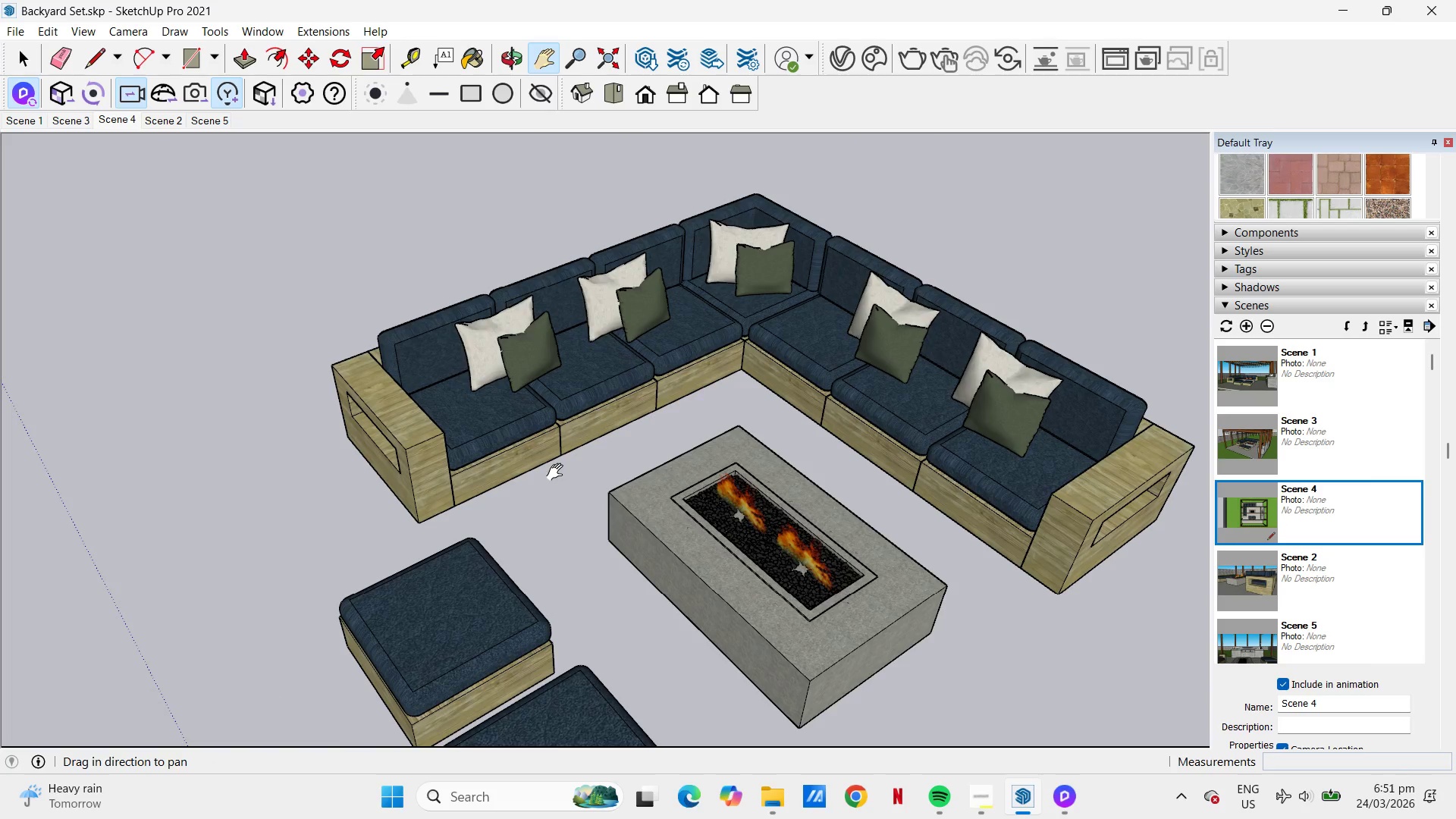 
scroll: coordinate [643, 487], scroll_direction: up, amount: 1.0
 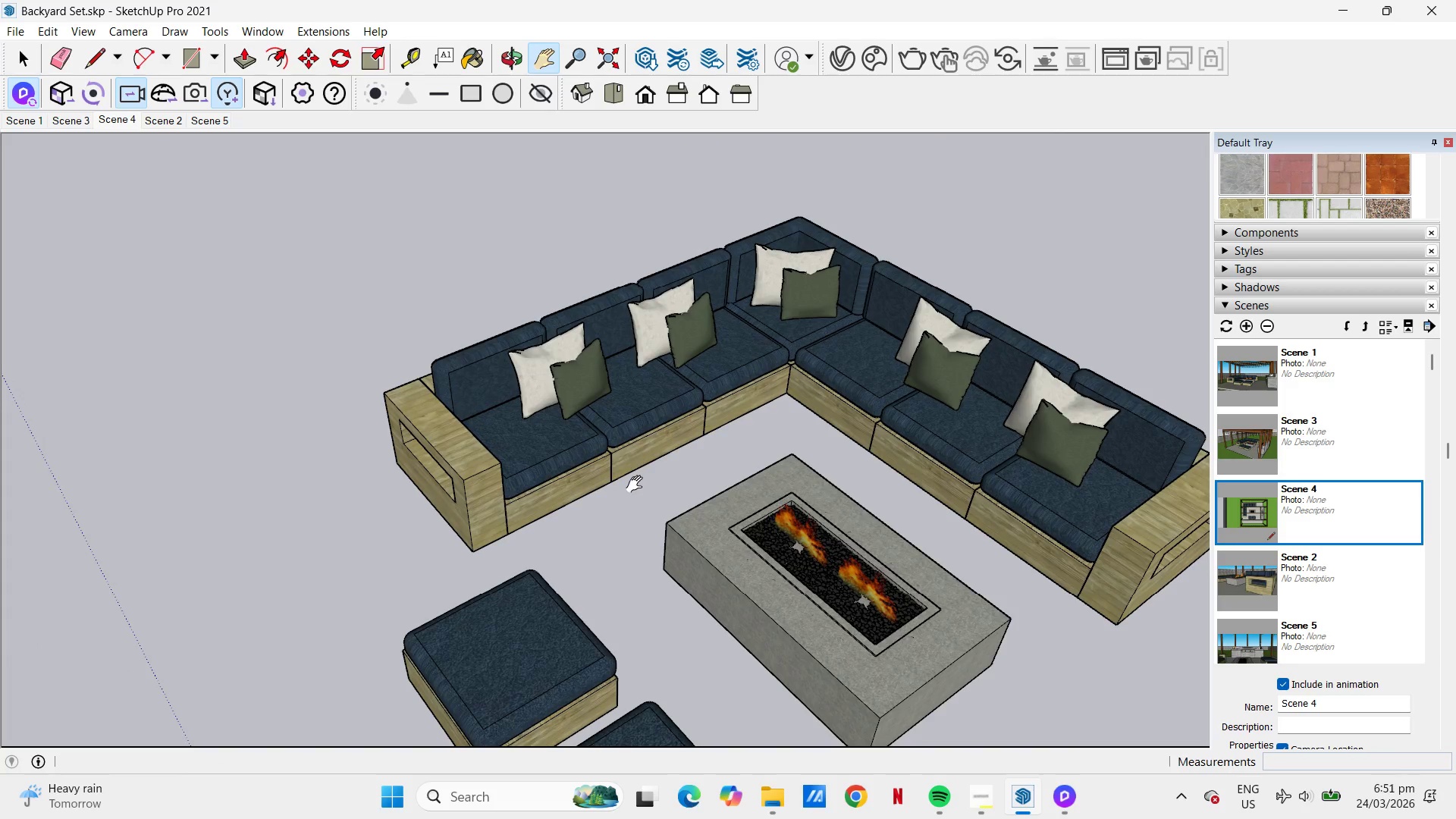 
scroll: coordinate [557, 472], scroll_direction: down, amount: 2.0
 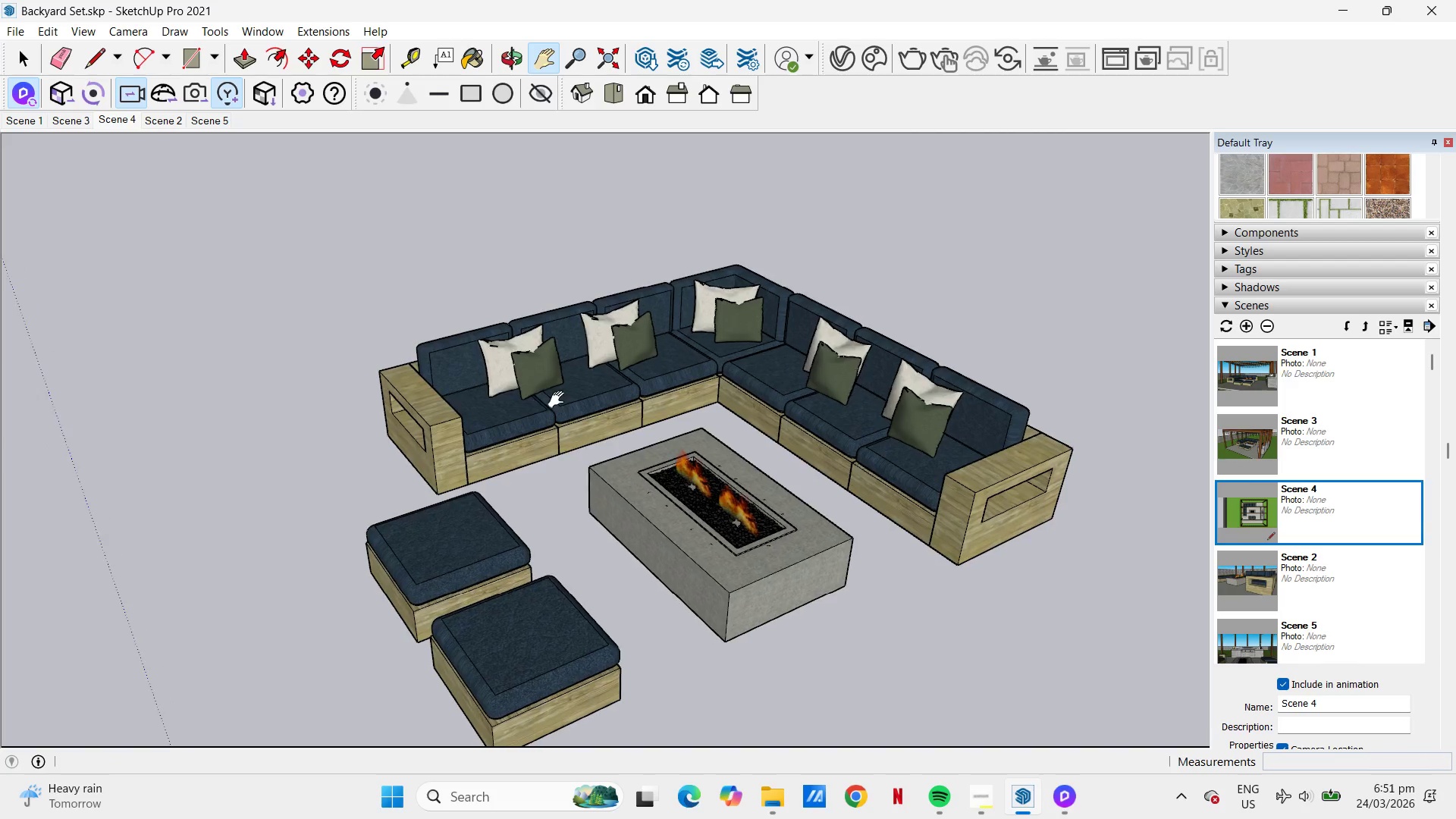 
left_click_drag(start_coordinate=[563, 399], to_coordinate=[538, 349])
 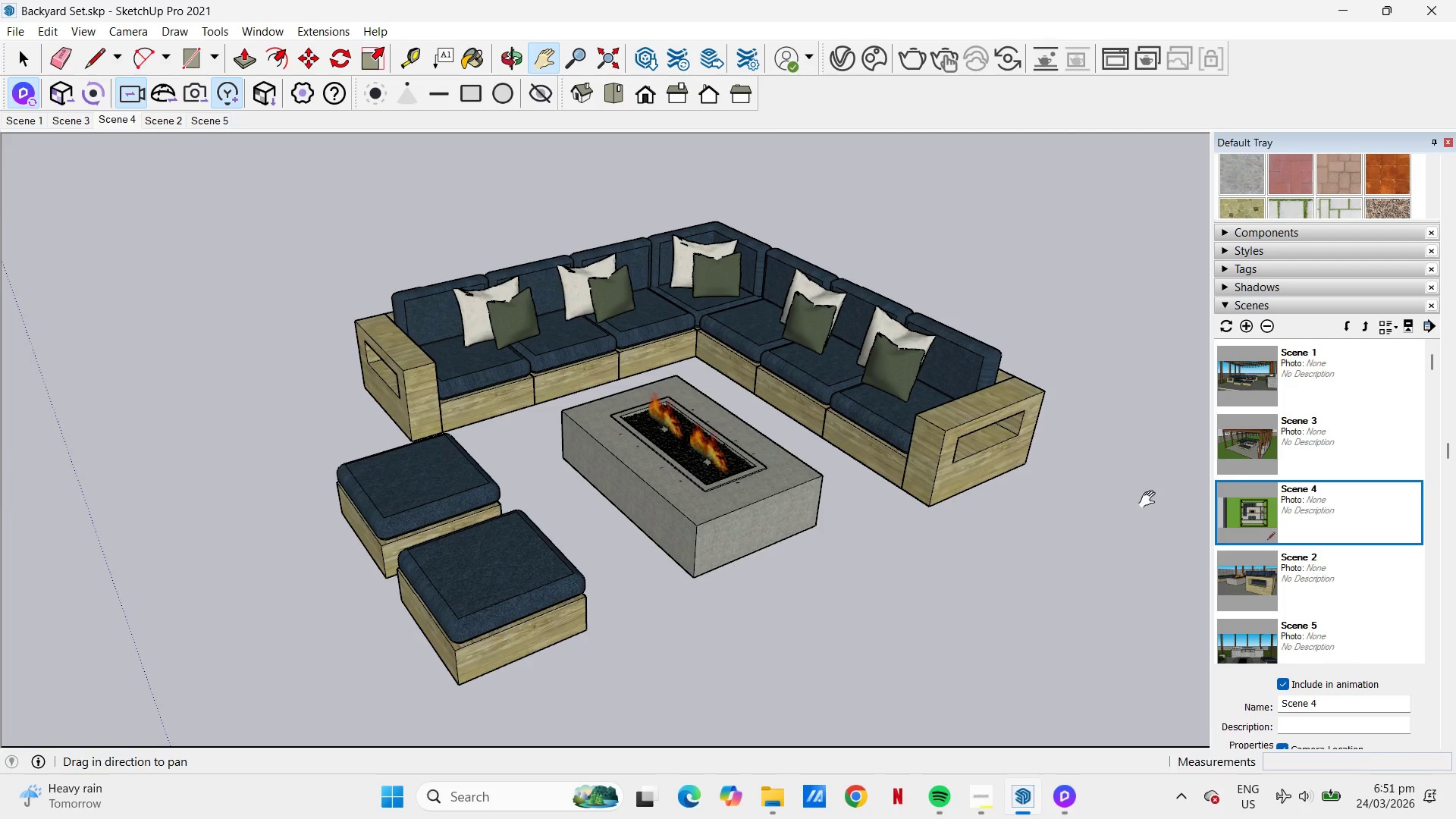 
scroll: coordinate [1379, 511], scroll_direction: down, amount: 4.0
 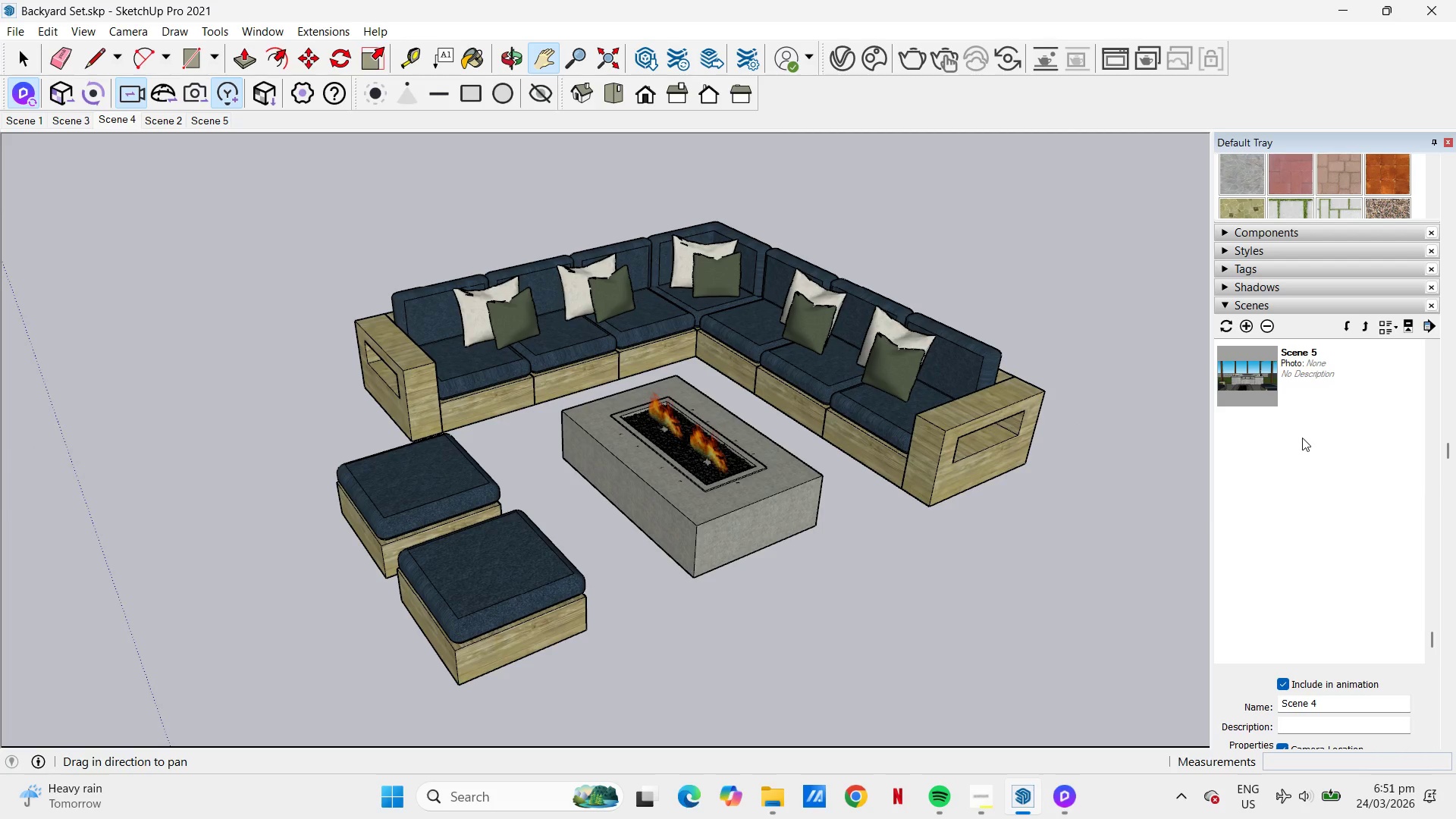 
left_click([1301, 433])
 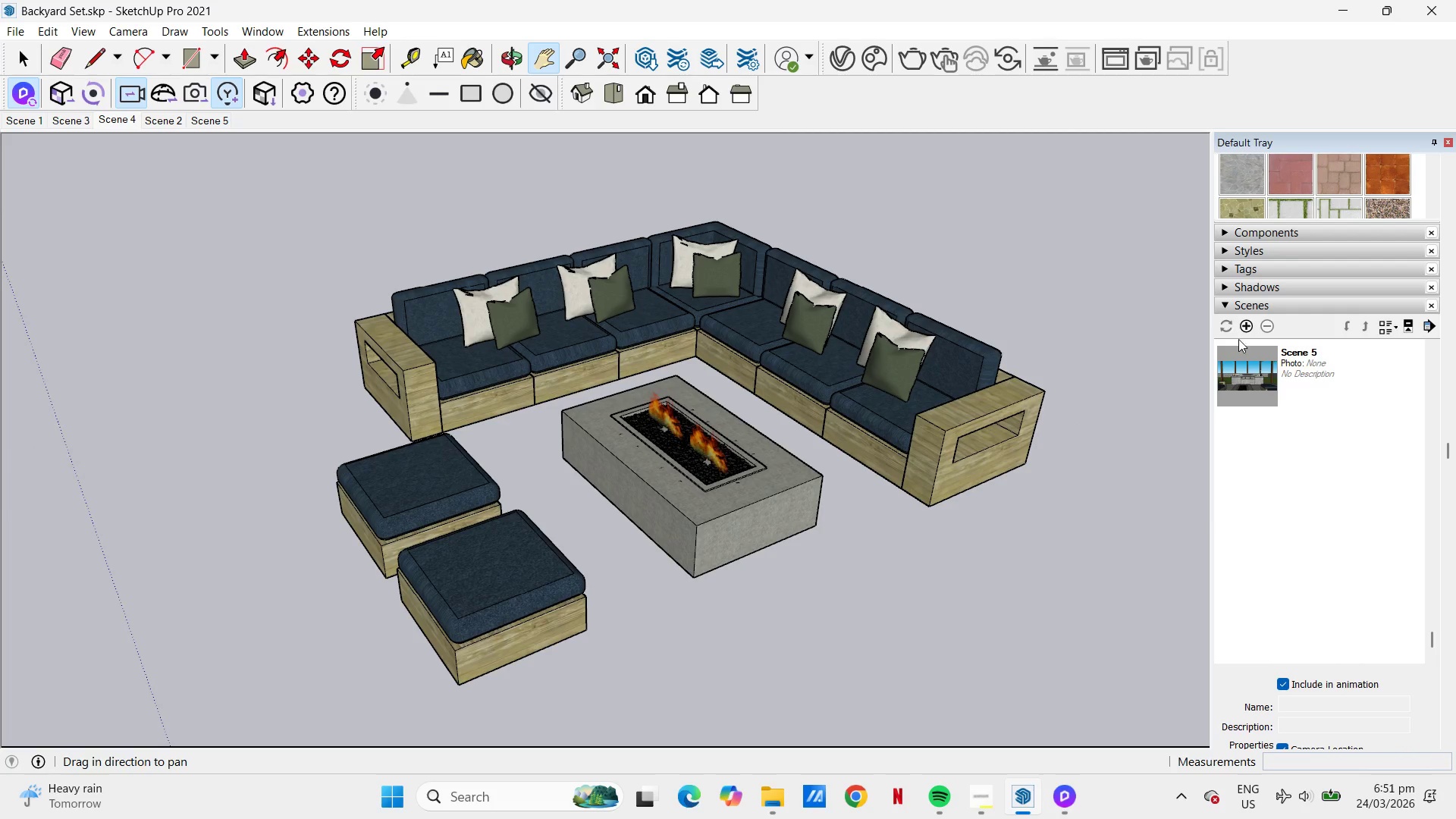 
left_click([1247, 331])
 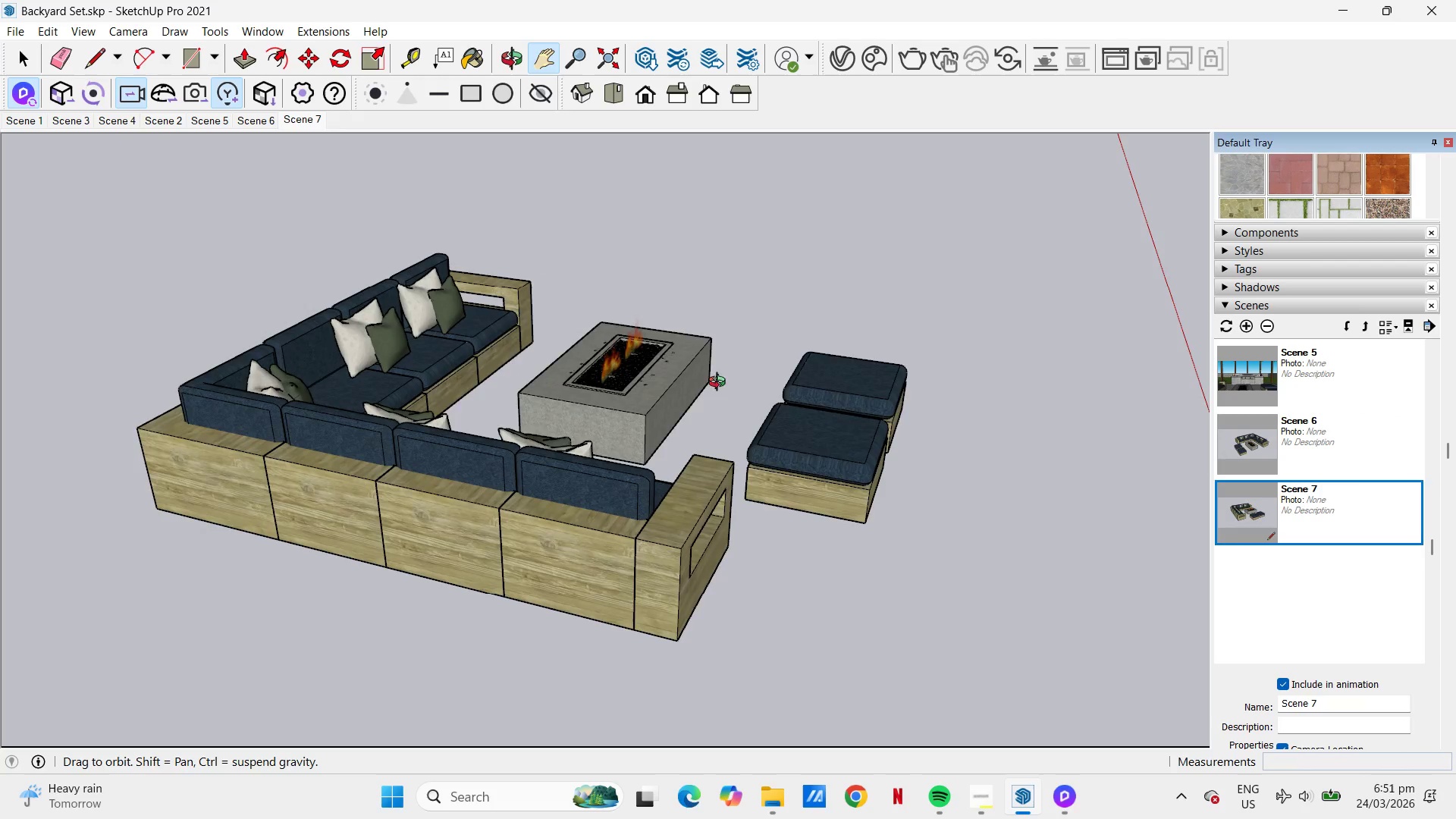 
wait(17.64)
 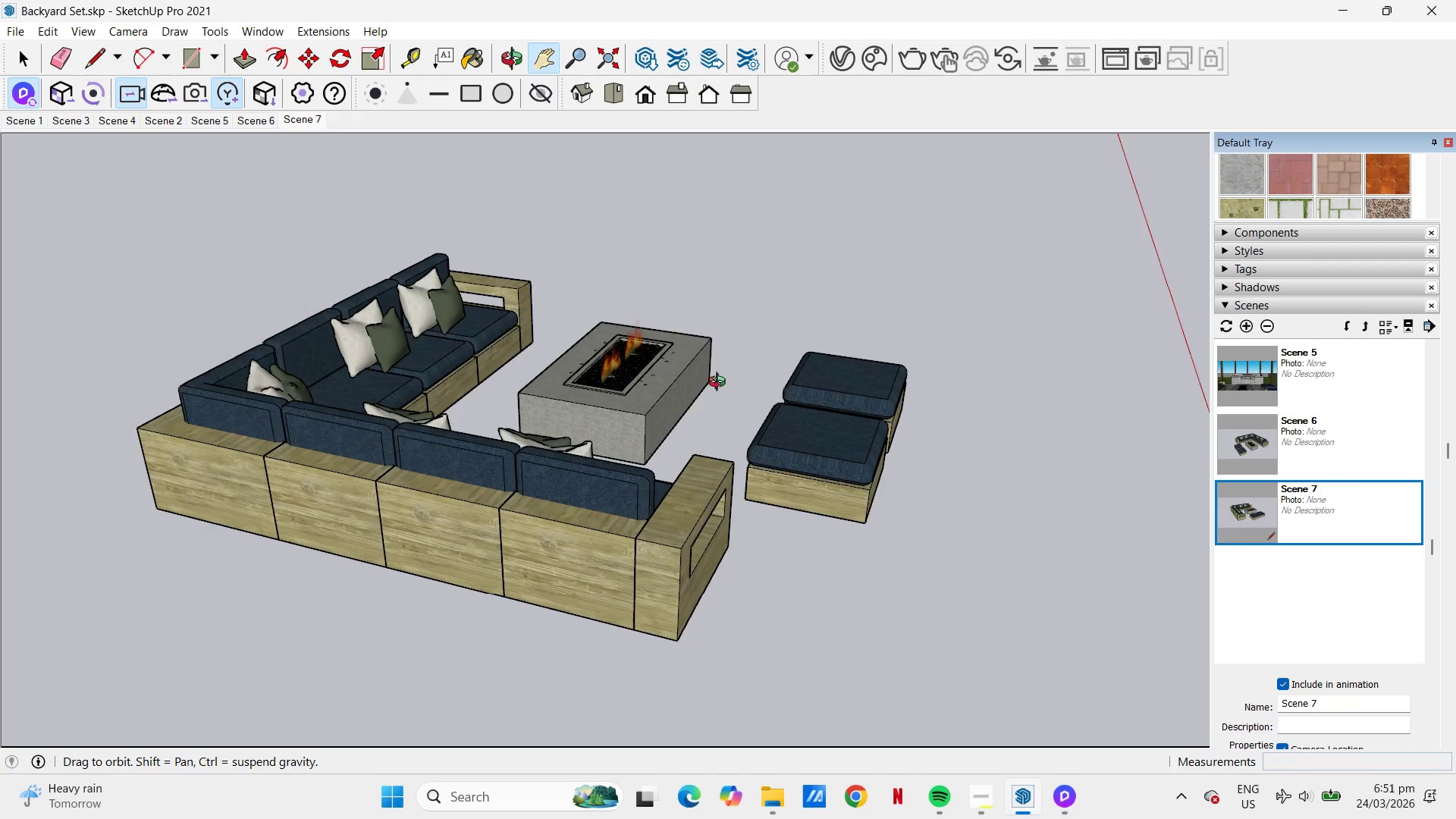 
left_click([1250, 320])
 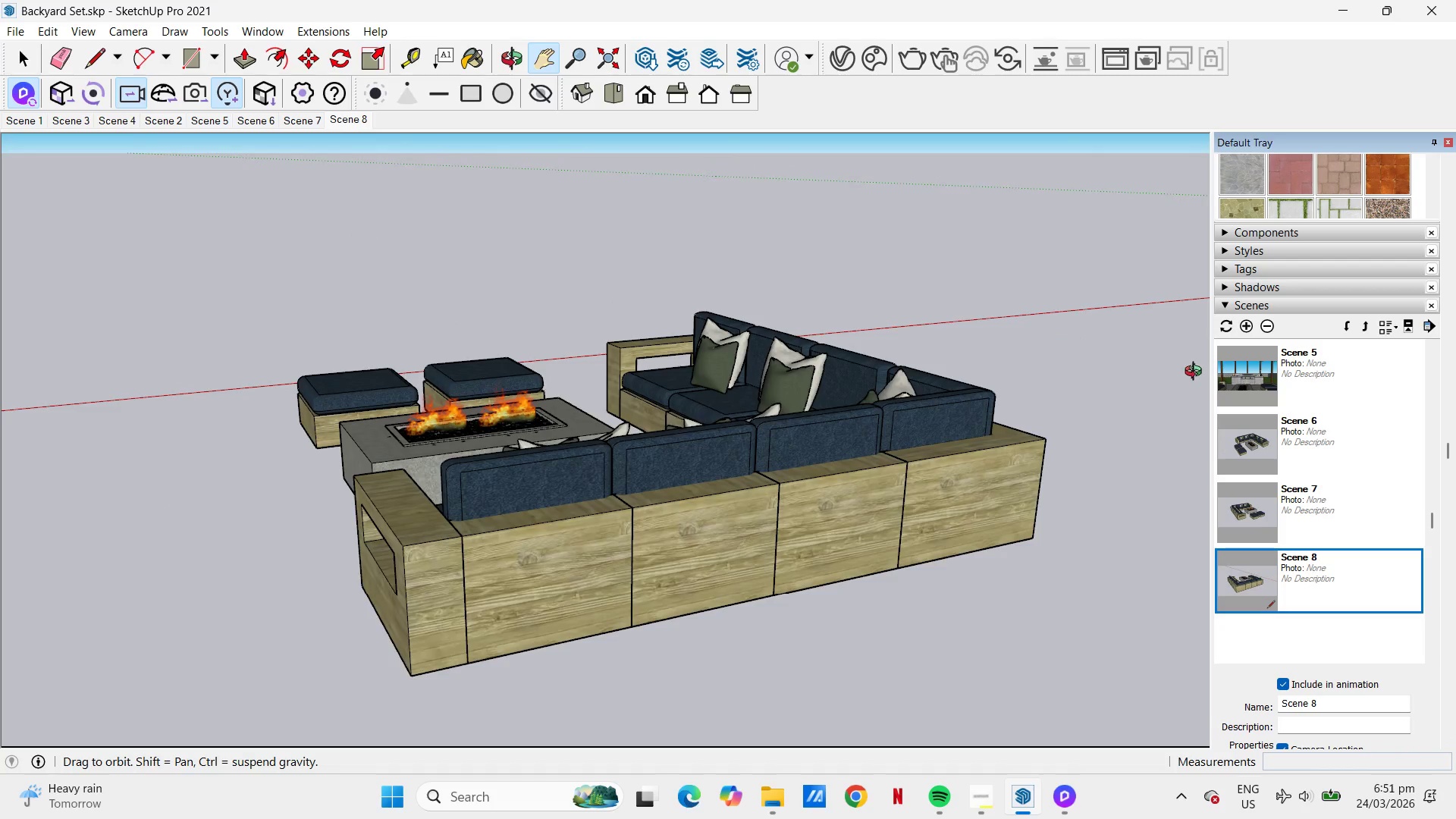 
wait(8.64)
 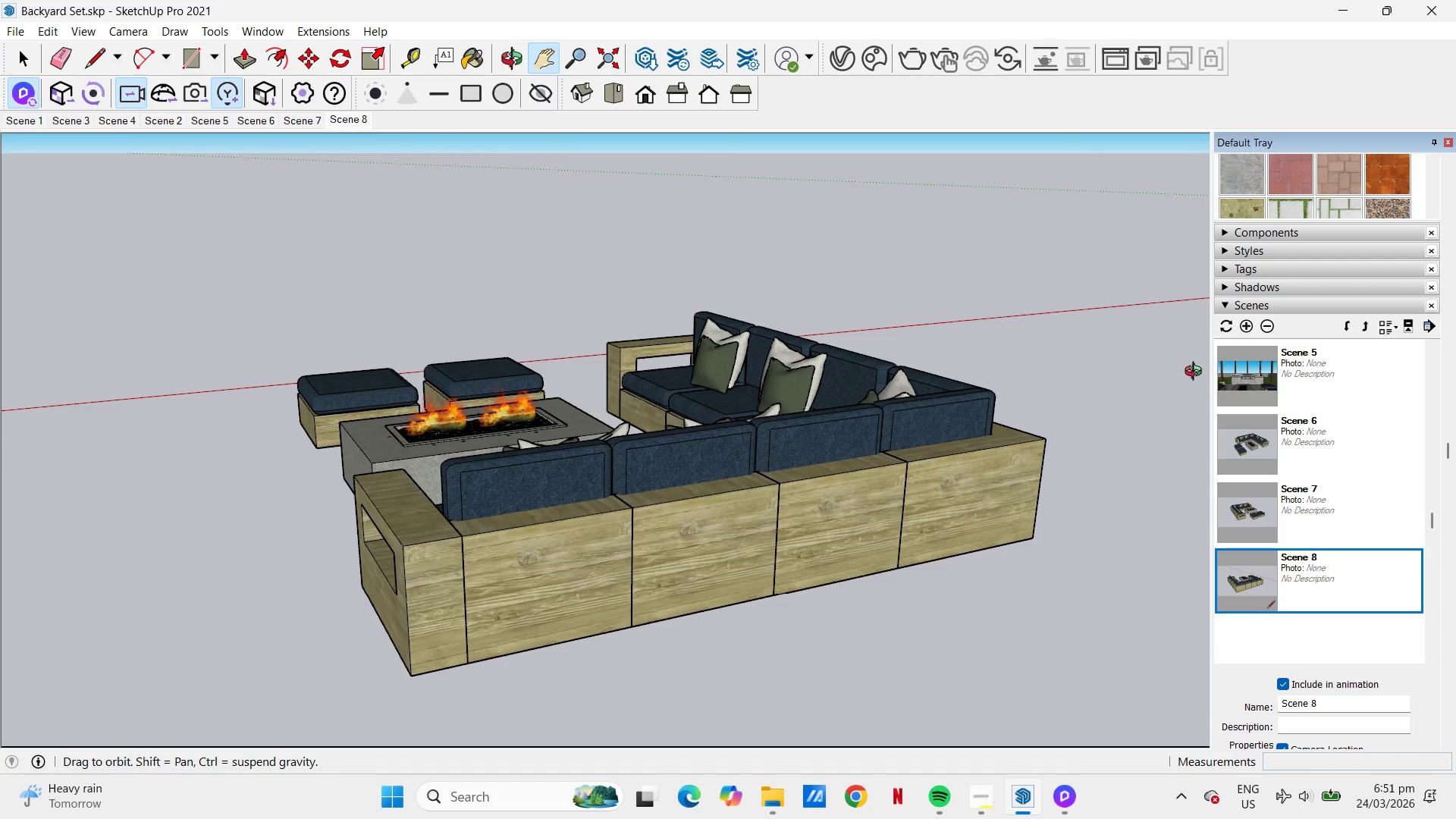 
left_click([1247, 326])
 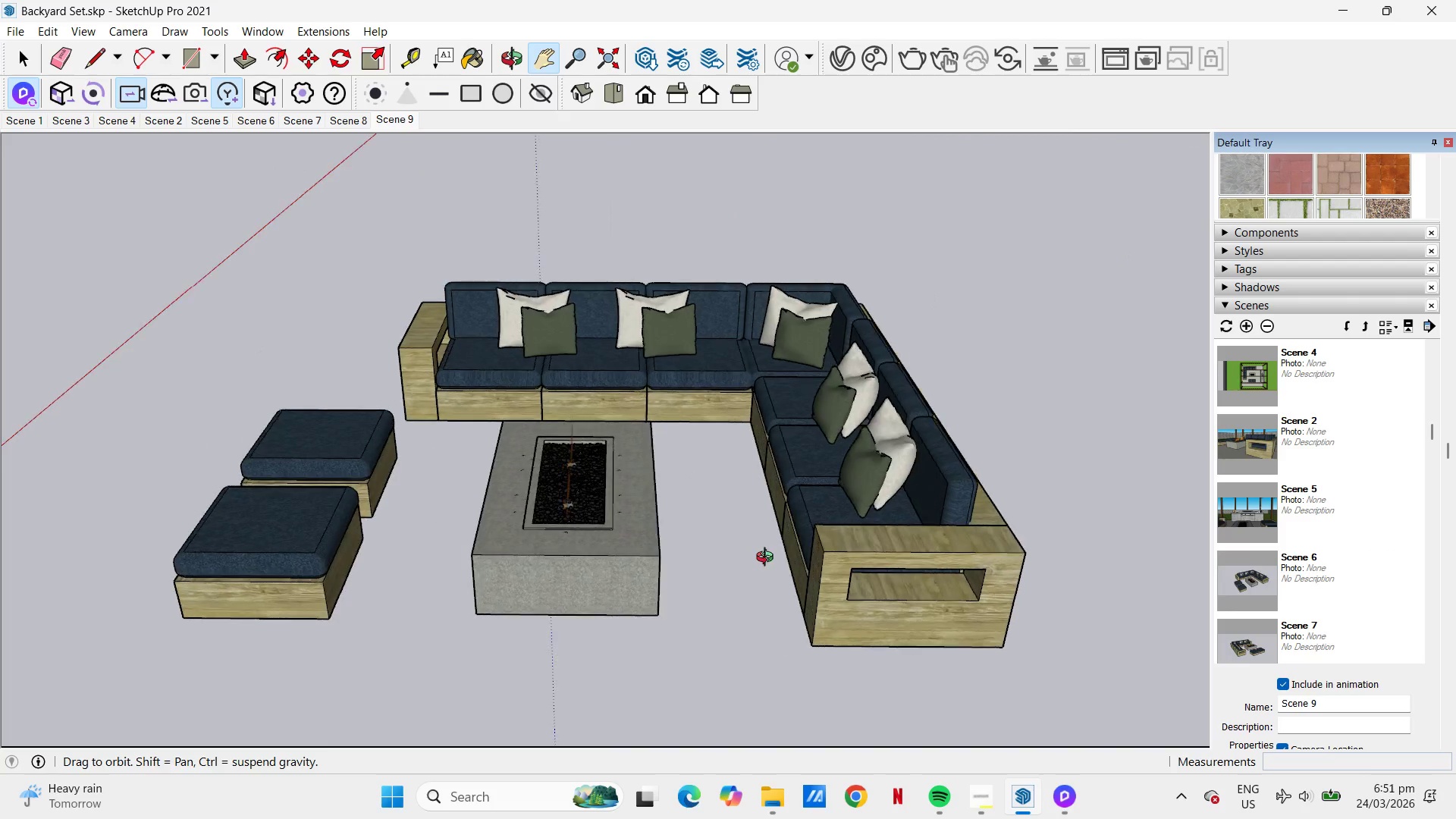 
scroll: coordinate [733, 495], scroll_direction: down, amount: 2.0
 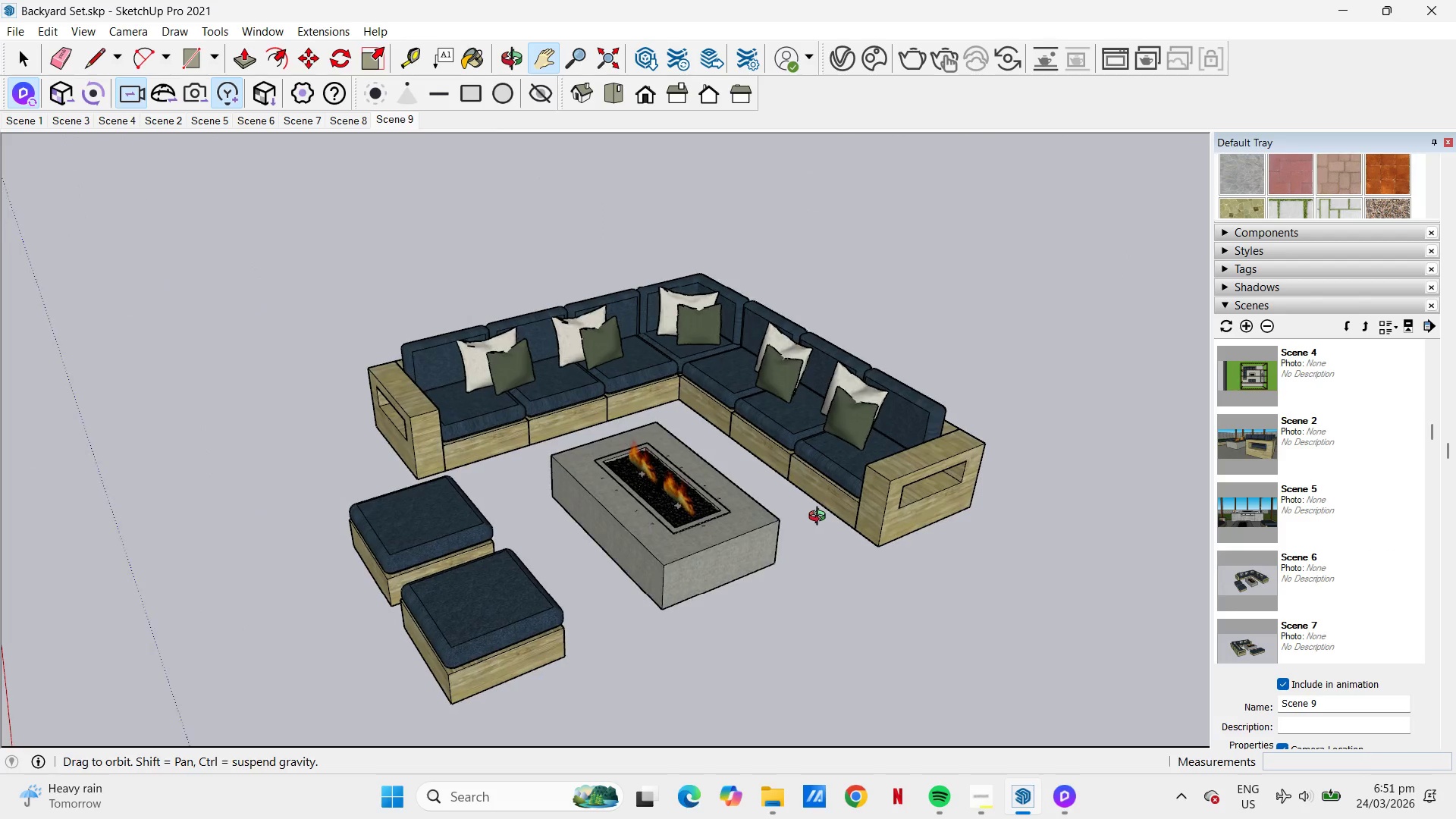 
left_click_drag(start_coordinate=[784, 483], to_coordinate=[789, 468])
 